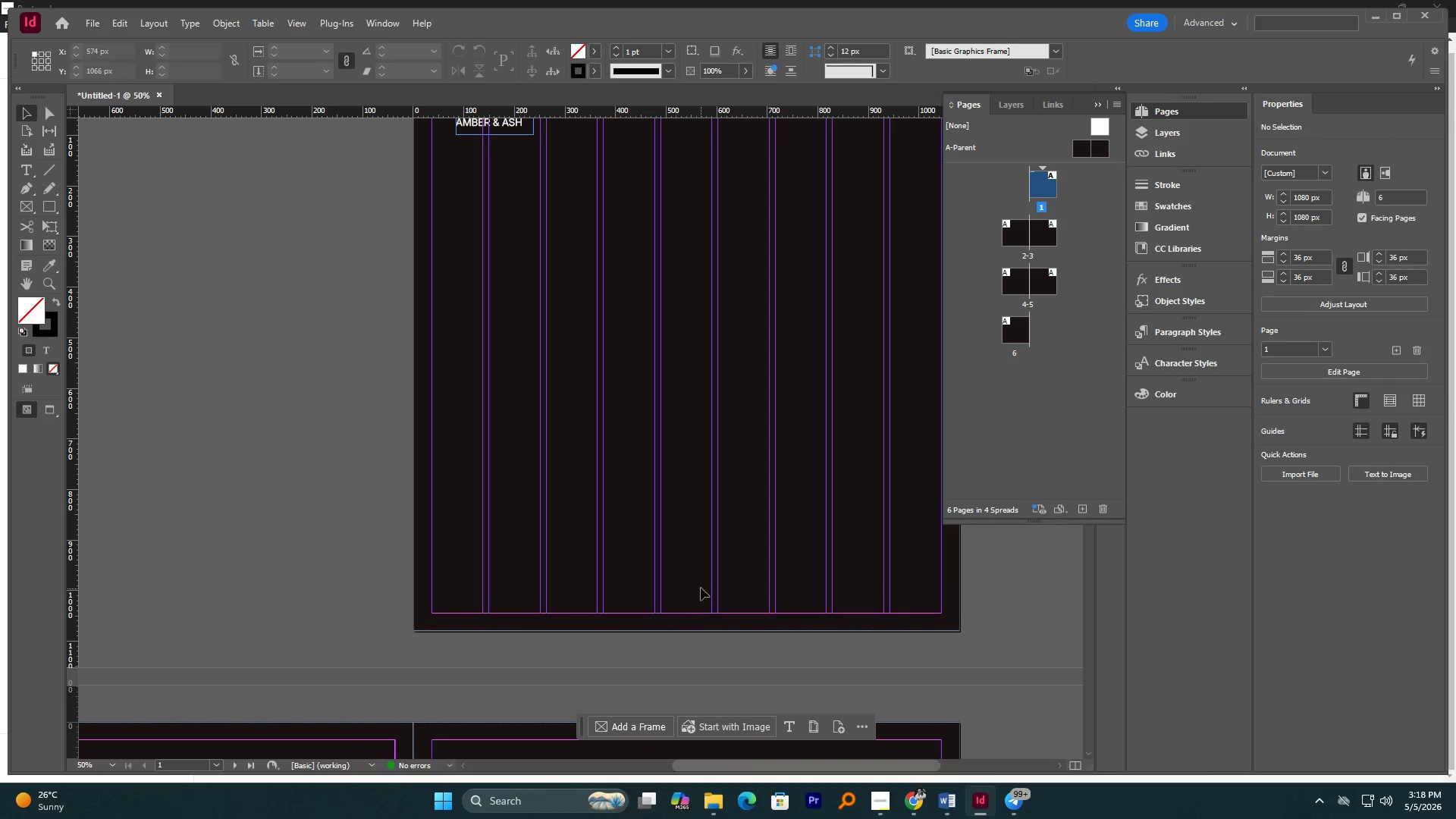 
scroll: coordinate [701, 588], scroll_direction: up, amount: 2.0
 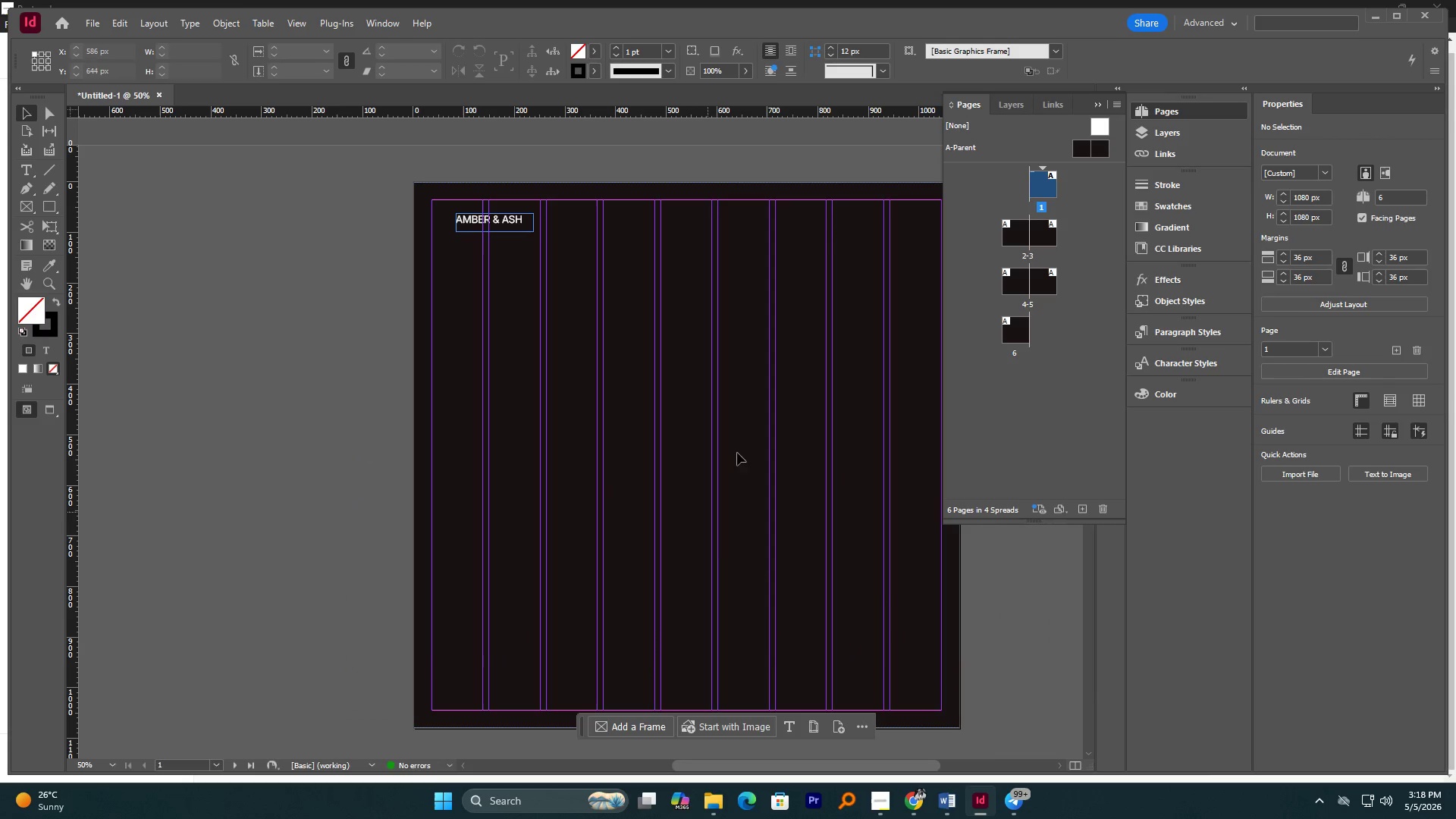 
key(Control+Z)
 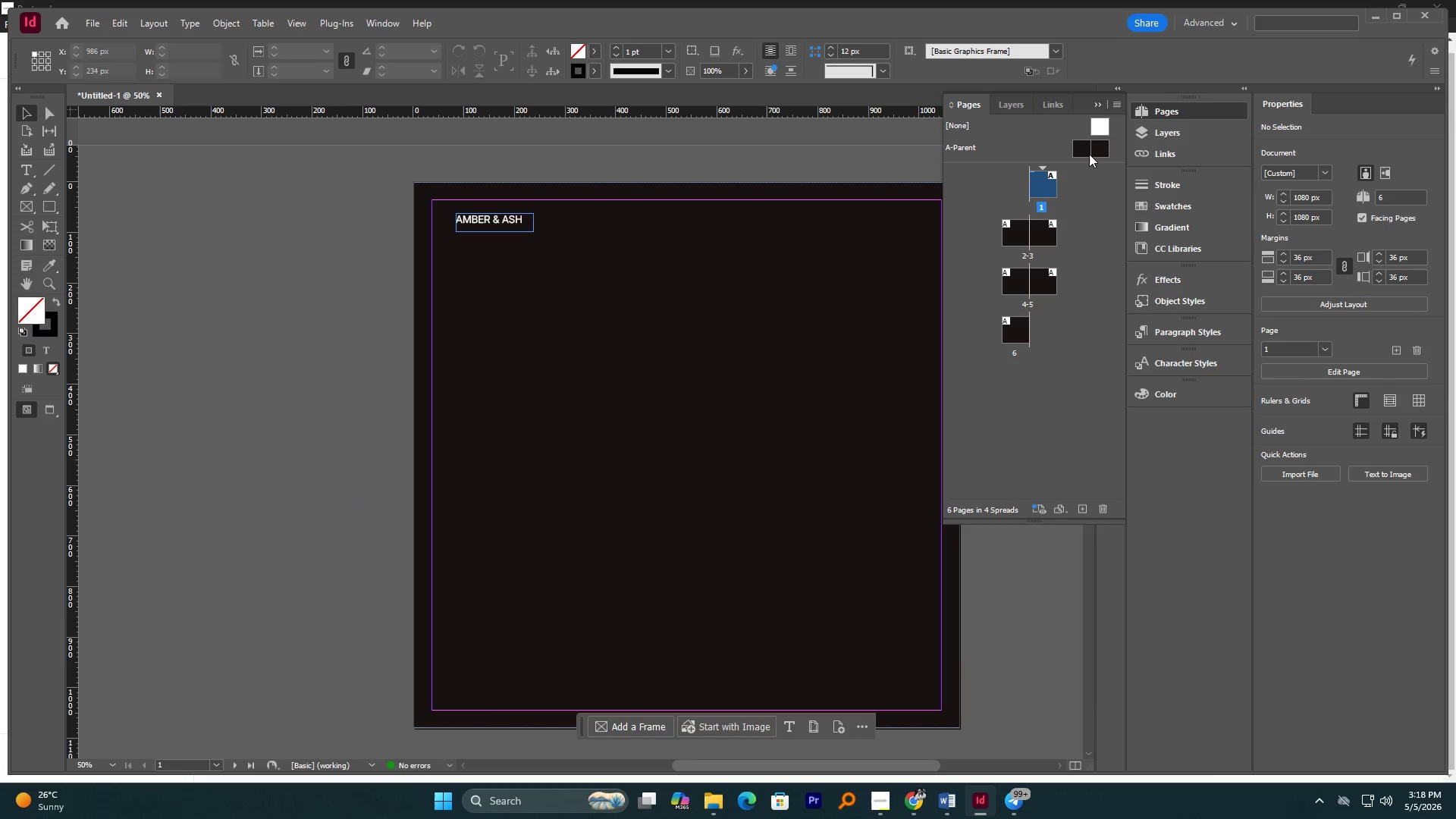 
left_click([1084, 153])
 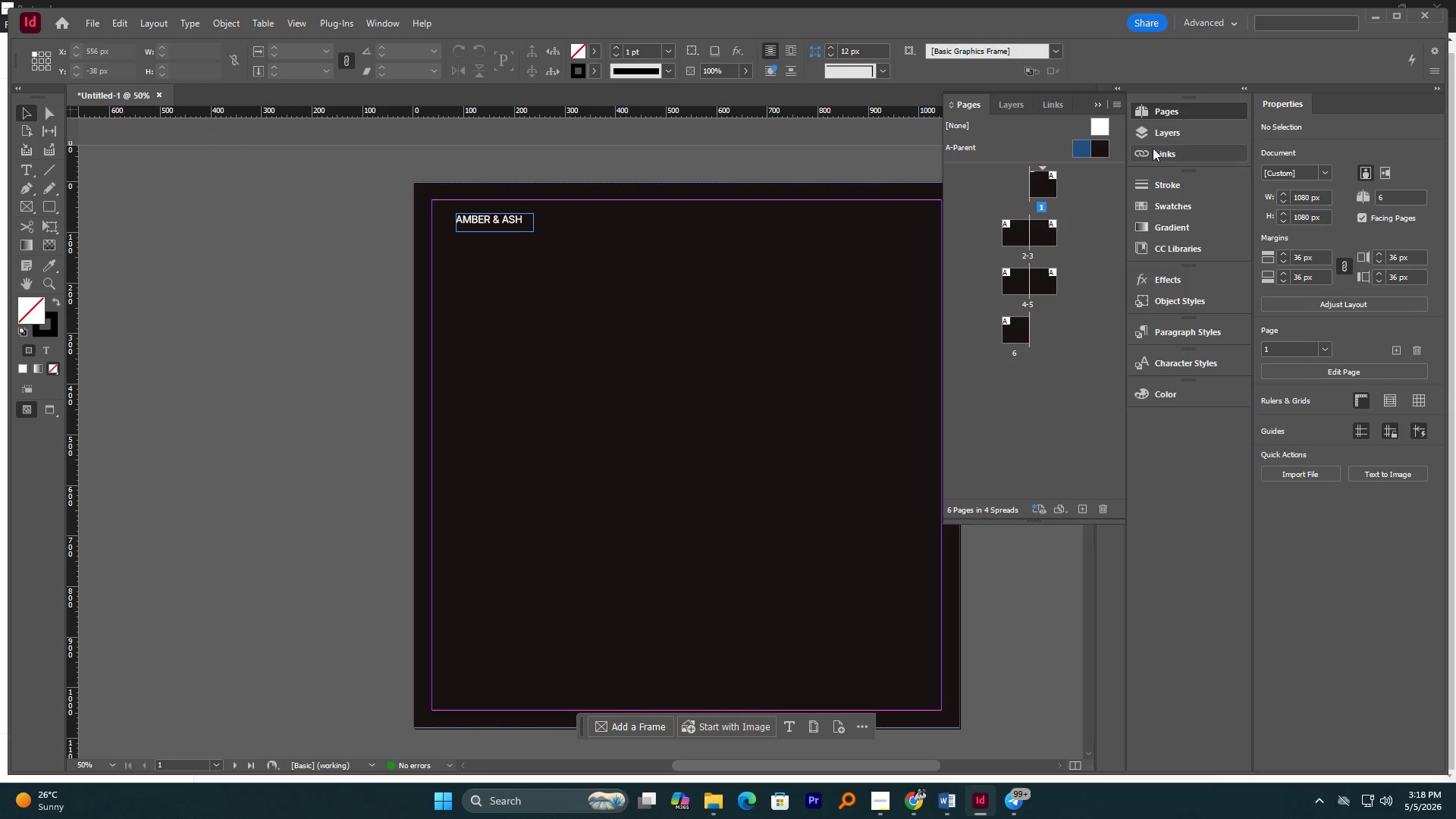 
double_click([1075, 146])
 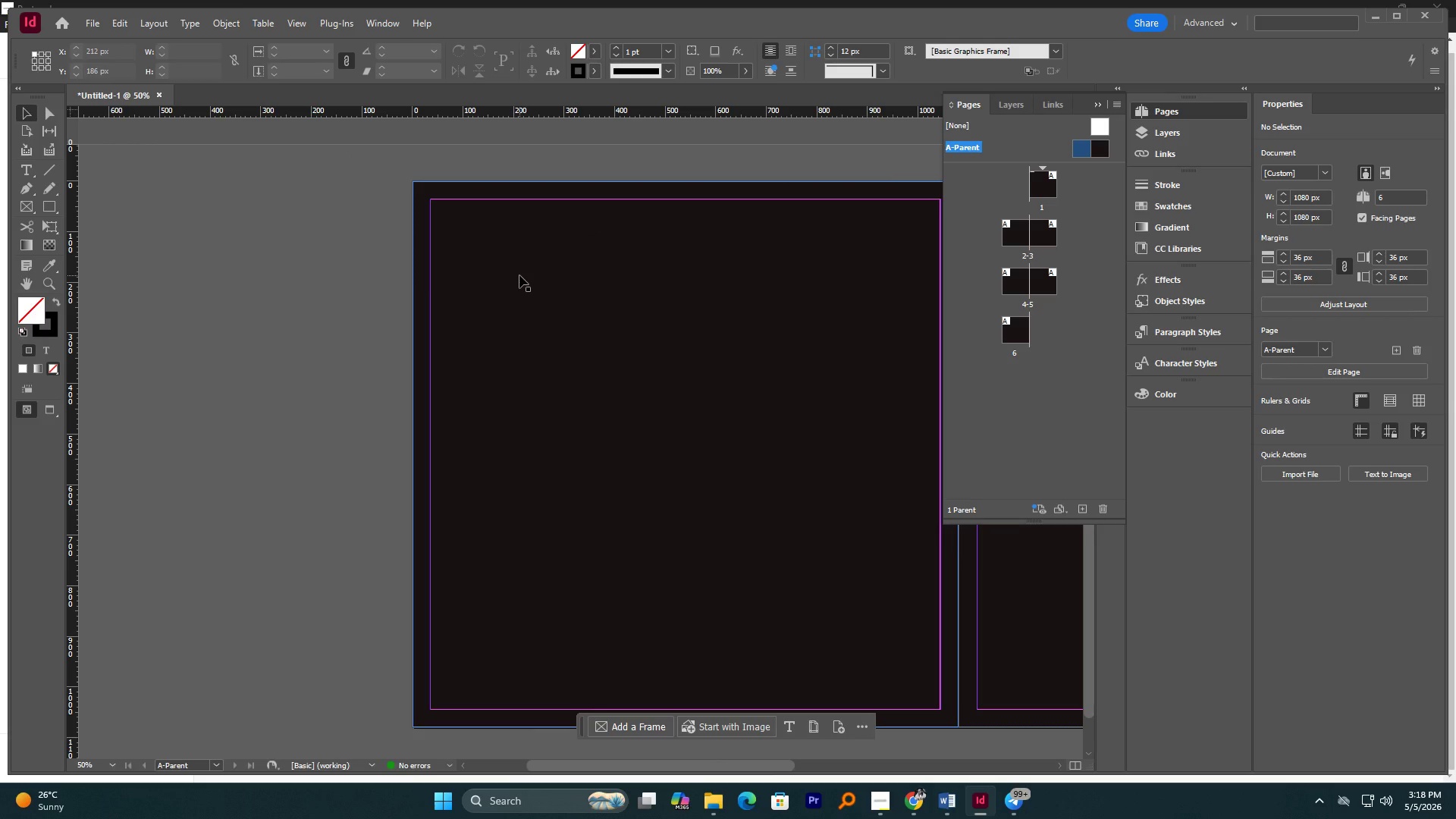 
key(Alt+AltLeft)
 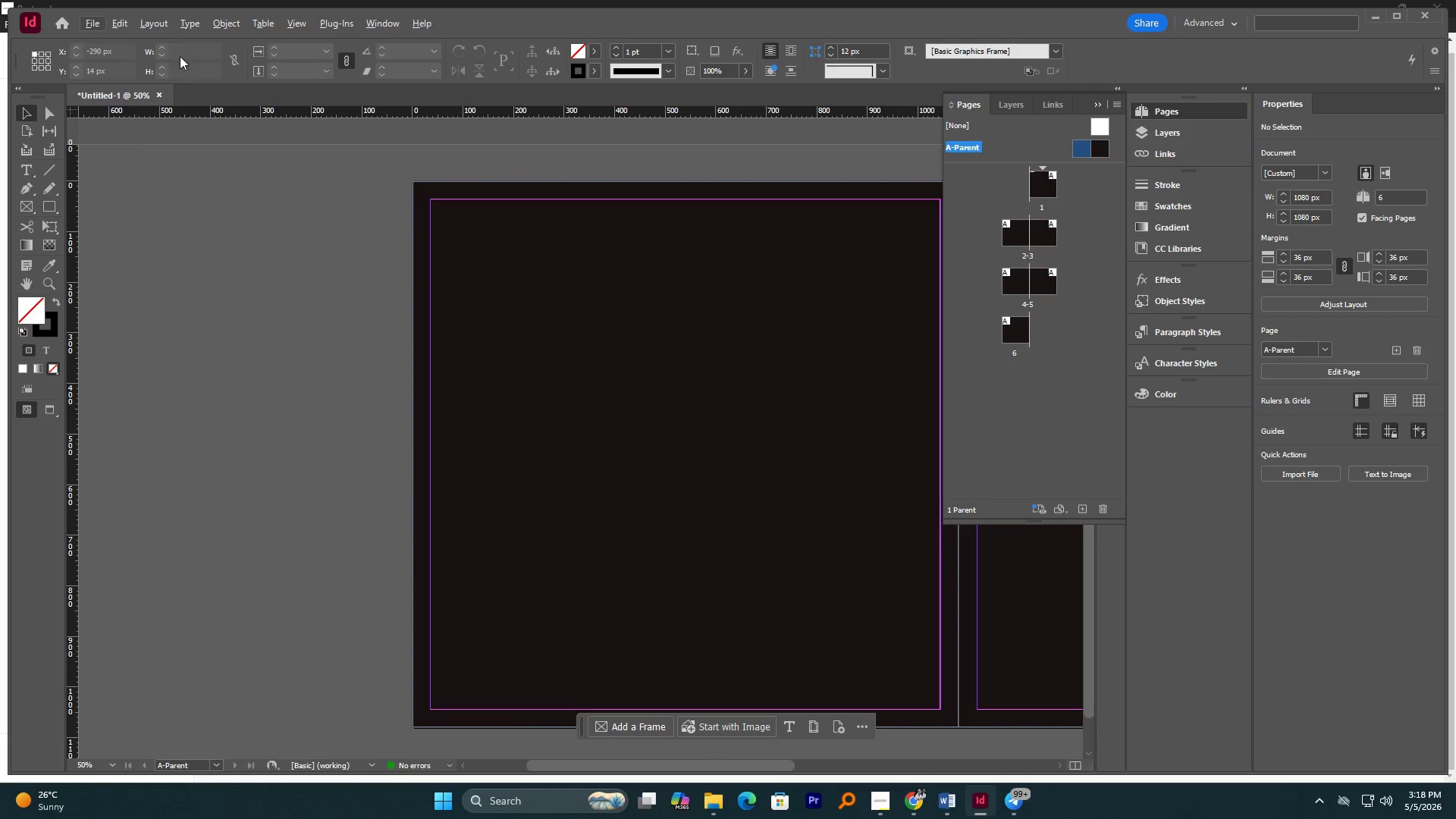 
left_click([155, 27])
 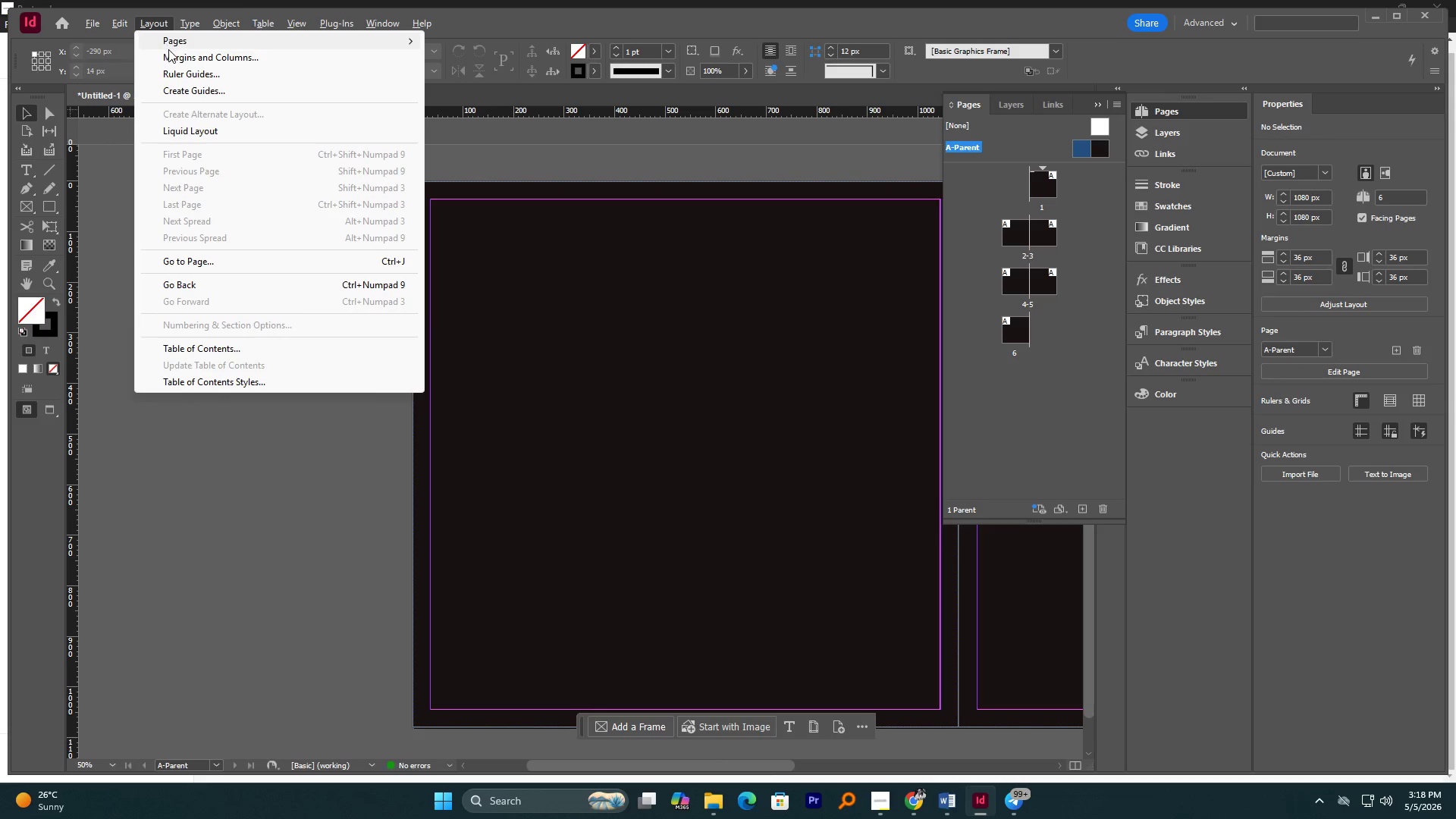 
left_click([171, 53])
 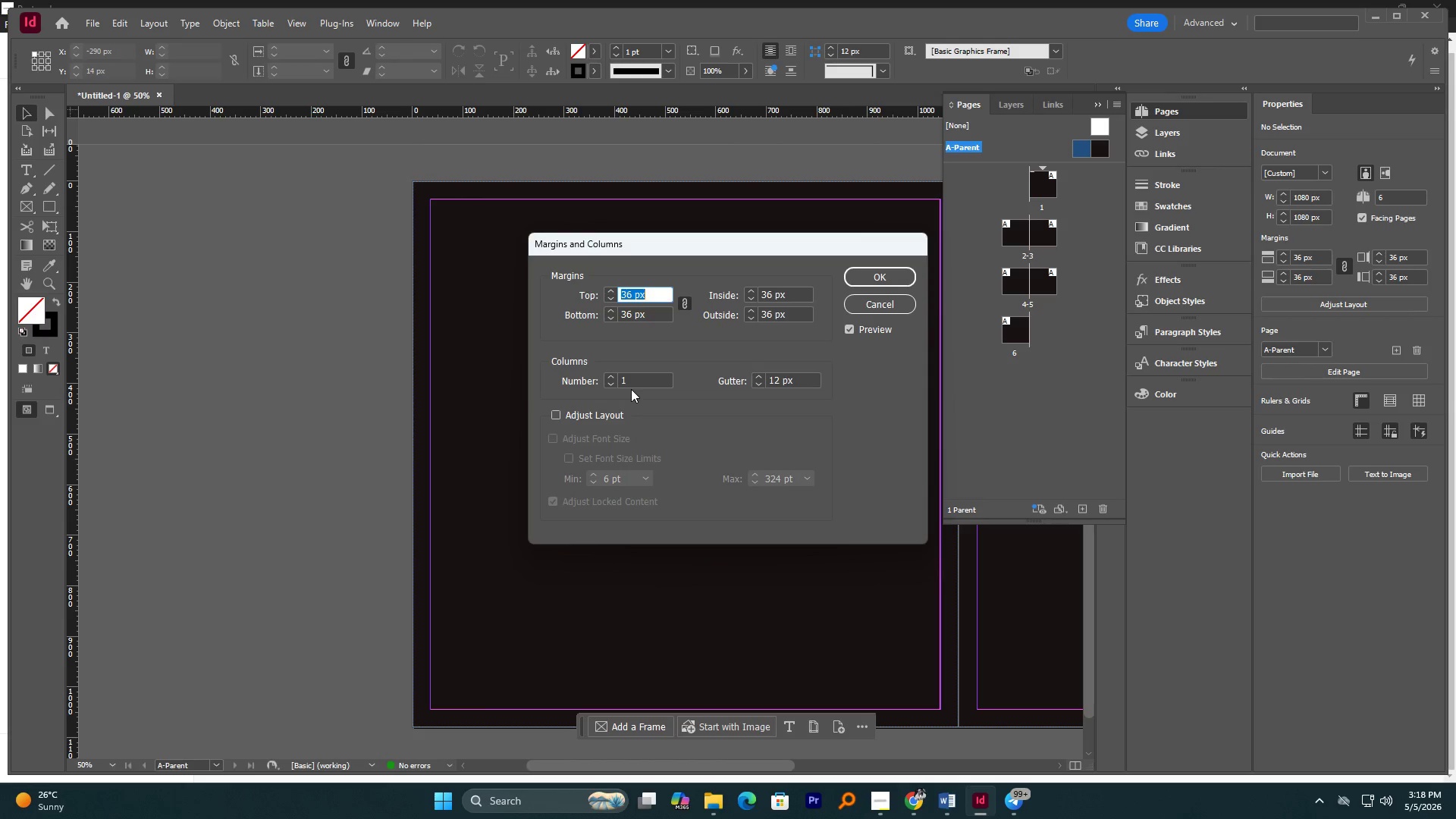 
left_click_drag(start_coordinate=[631, 382], to_coordinate=[607, 380])
 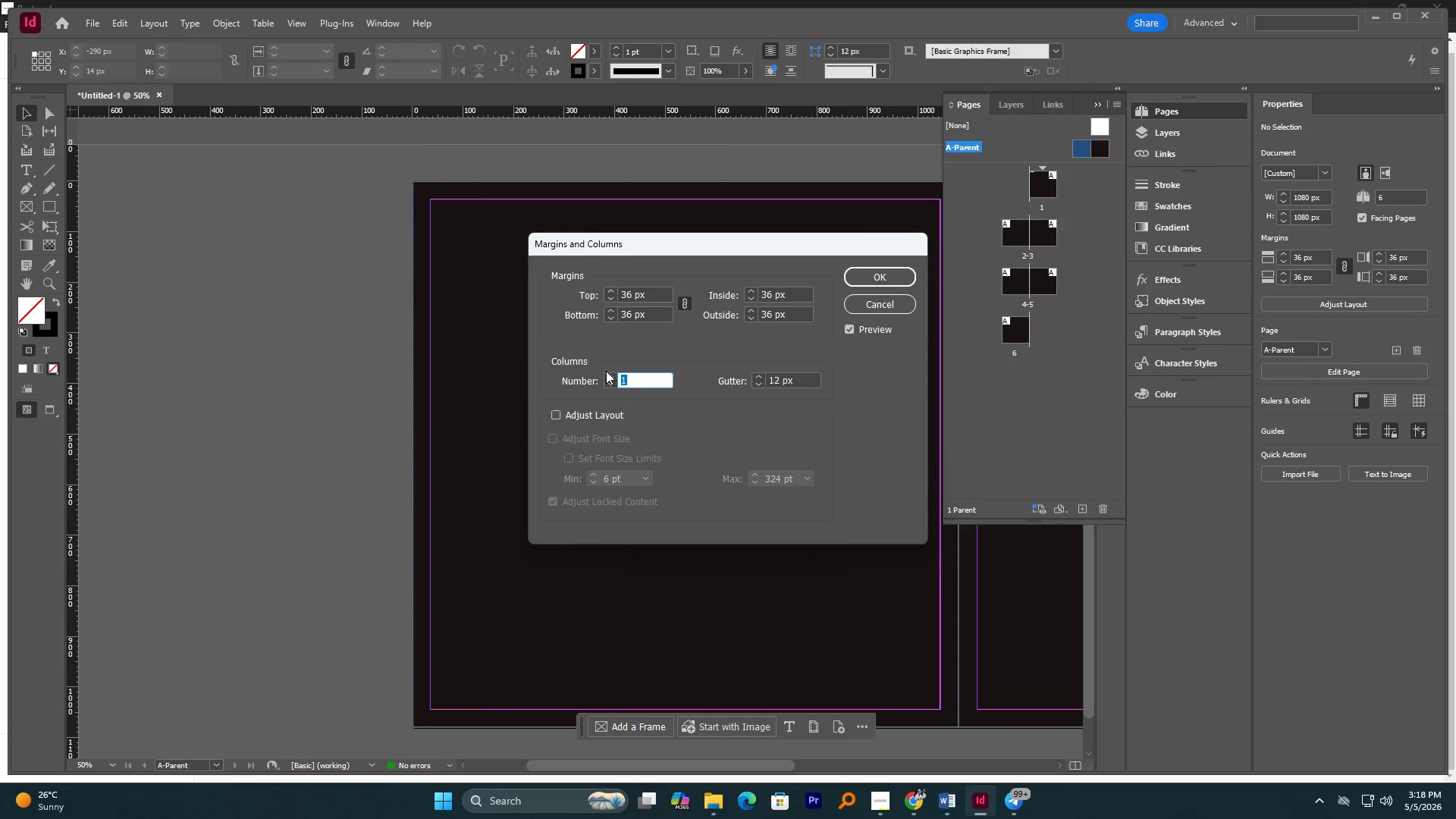 
key(8)
 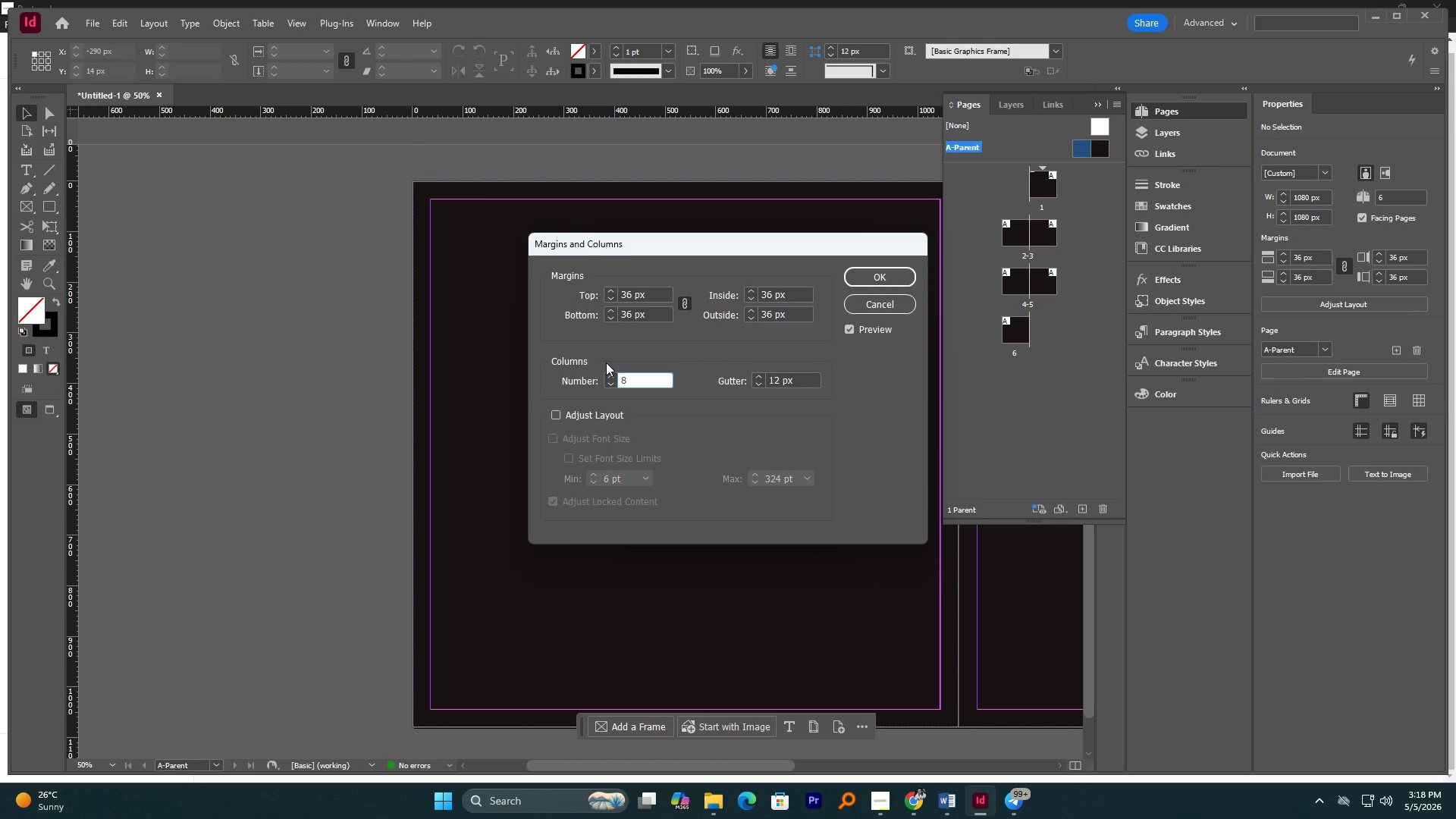 
key(Backspace)
 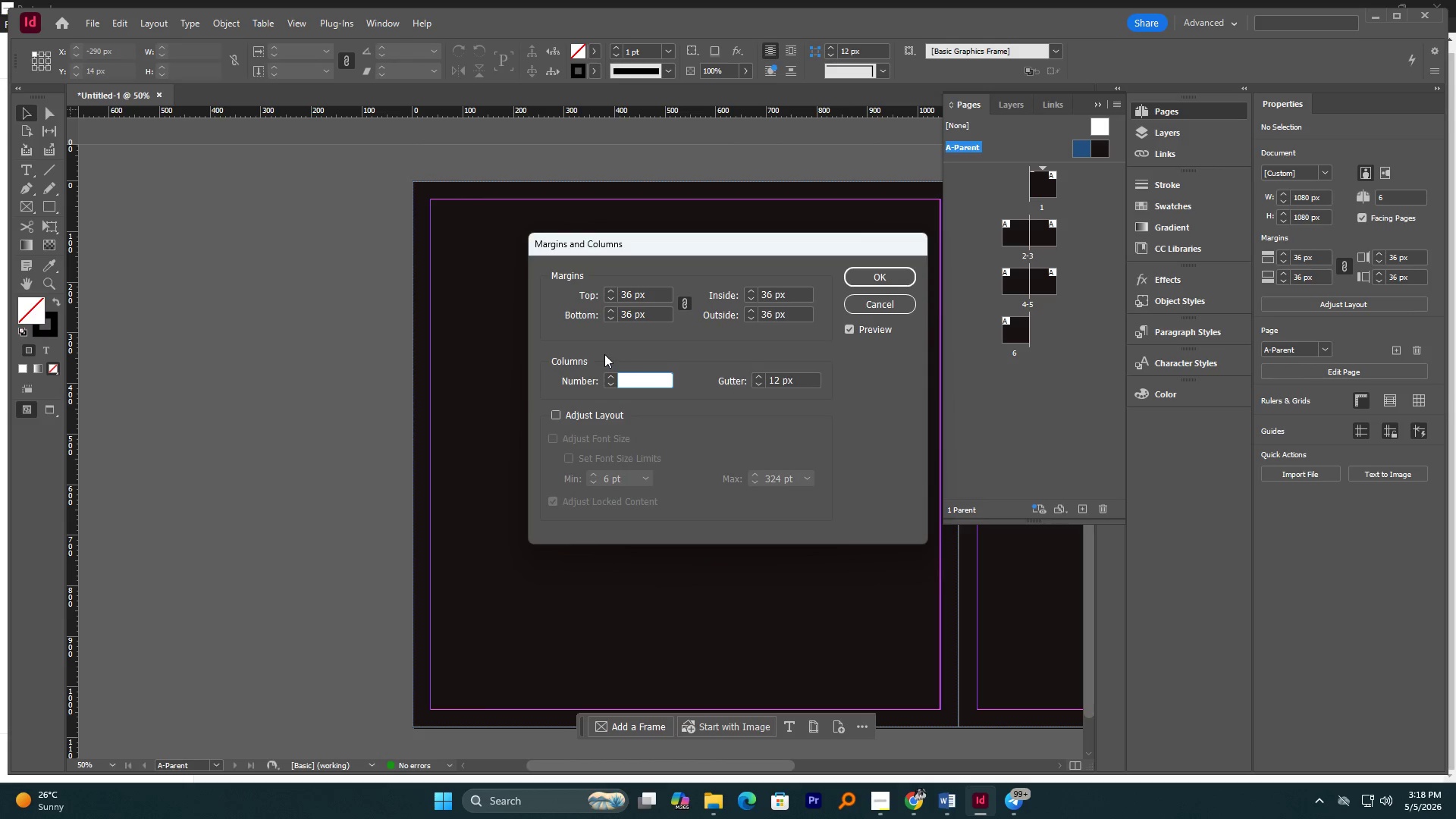 
key(9)
 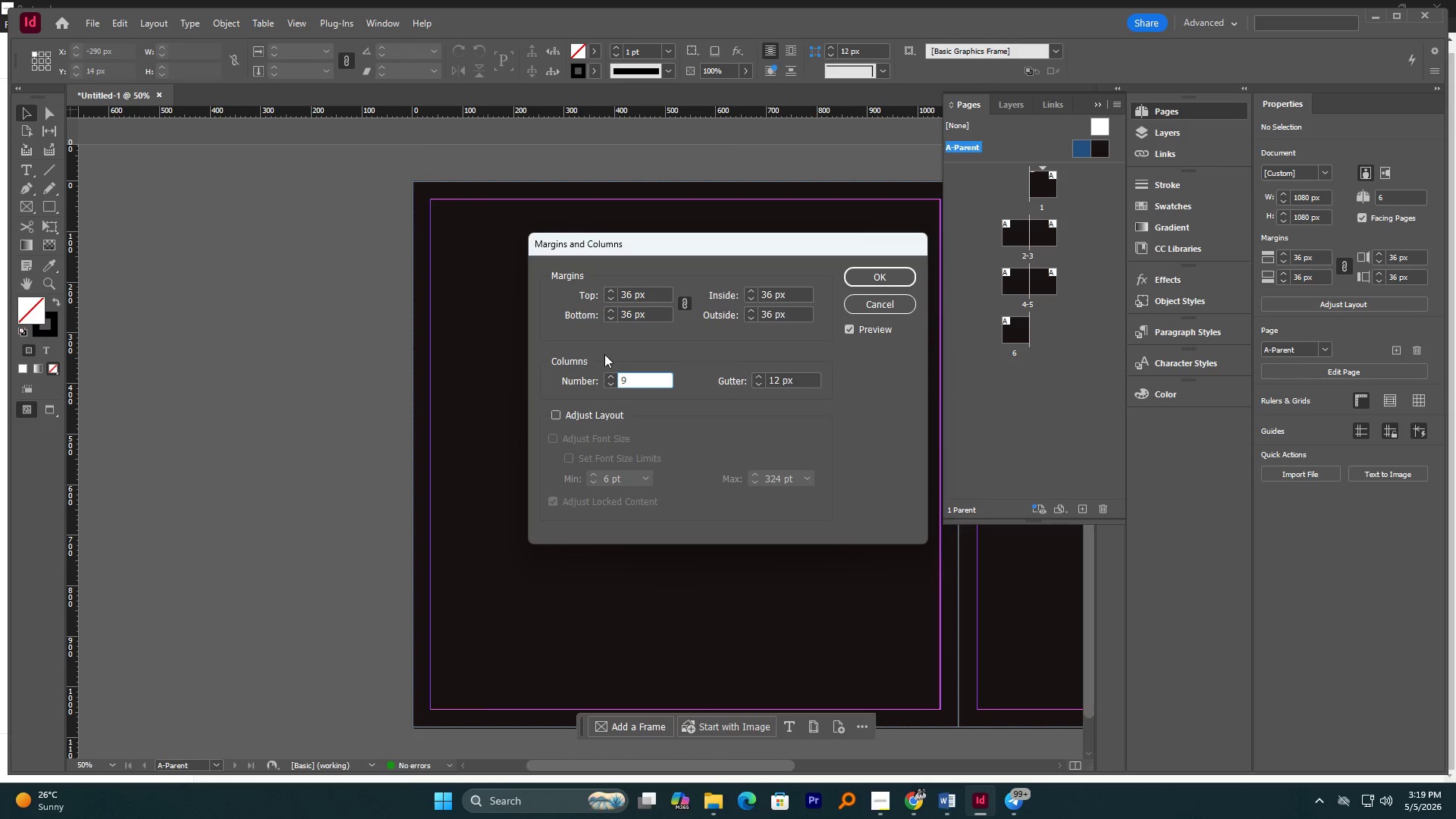 
key(Enter)
 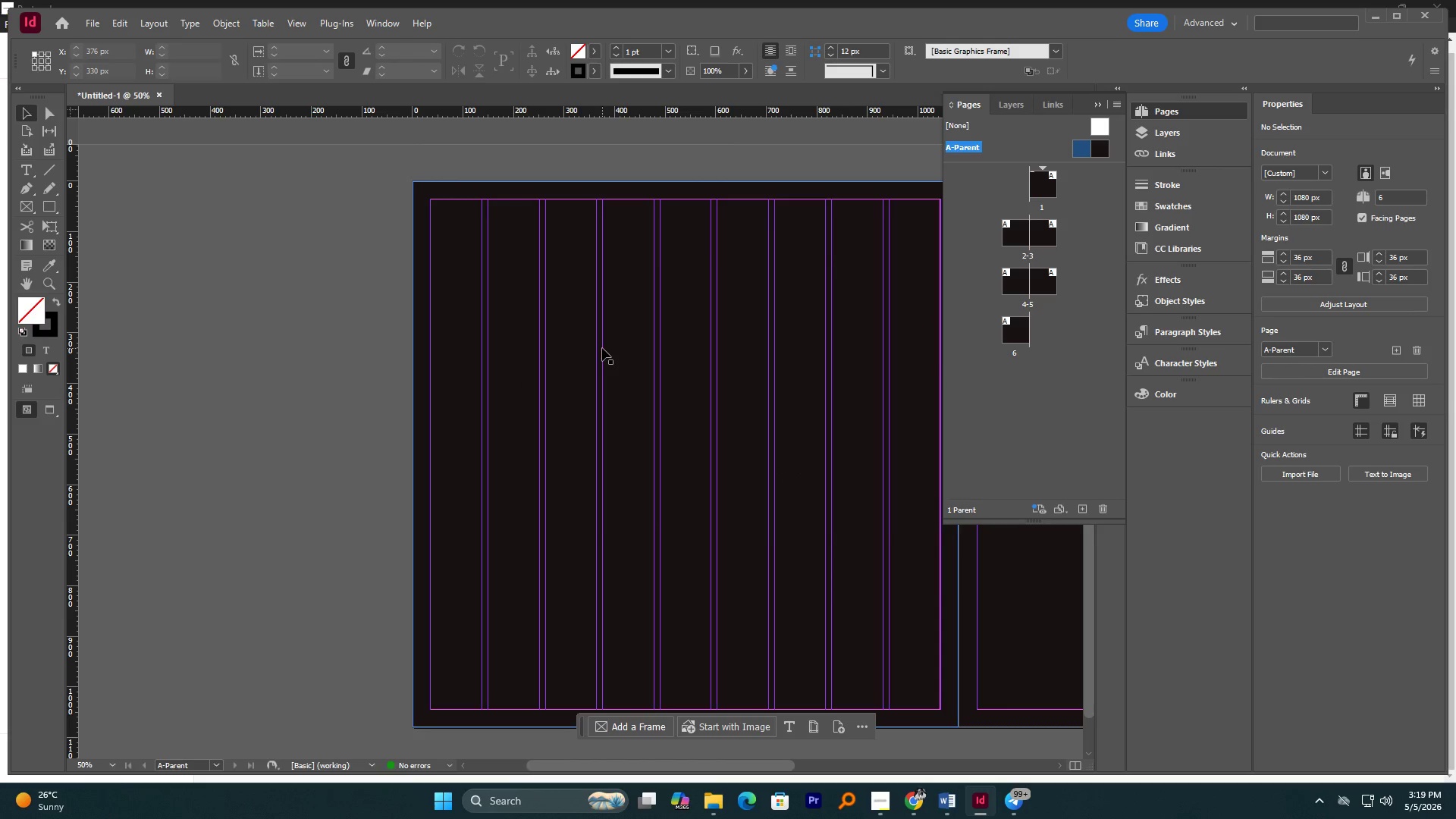 
key(Control+S)
 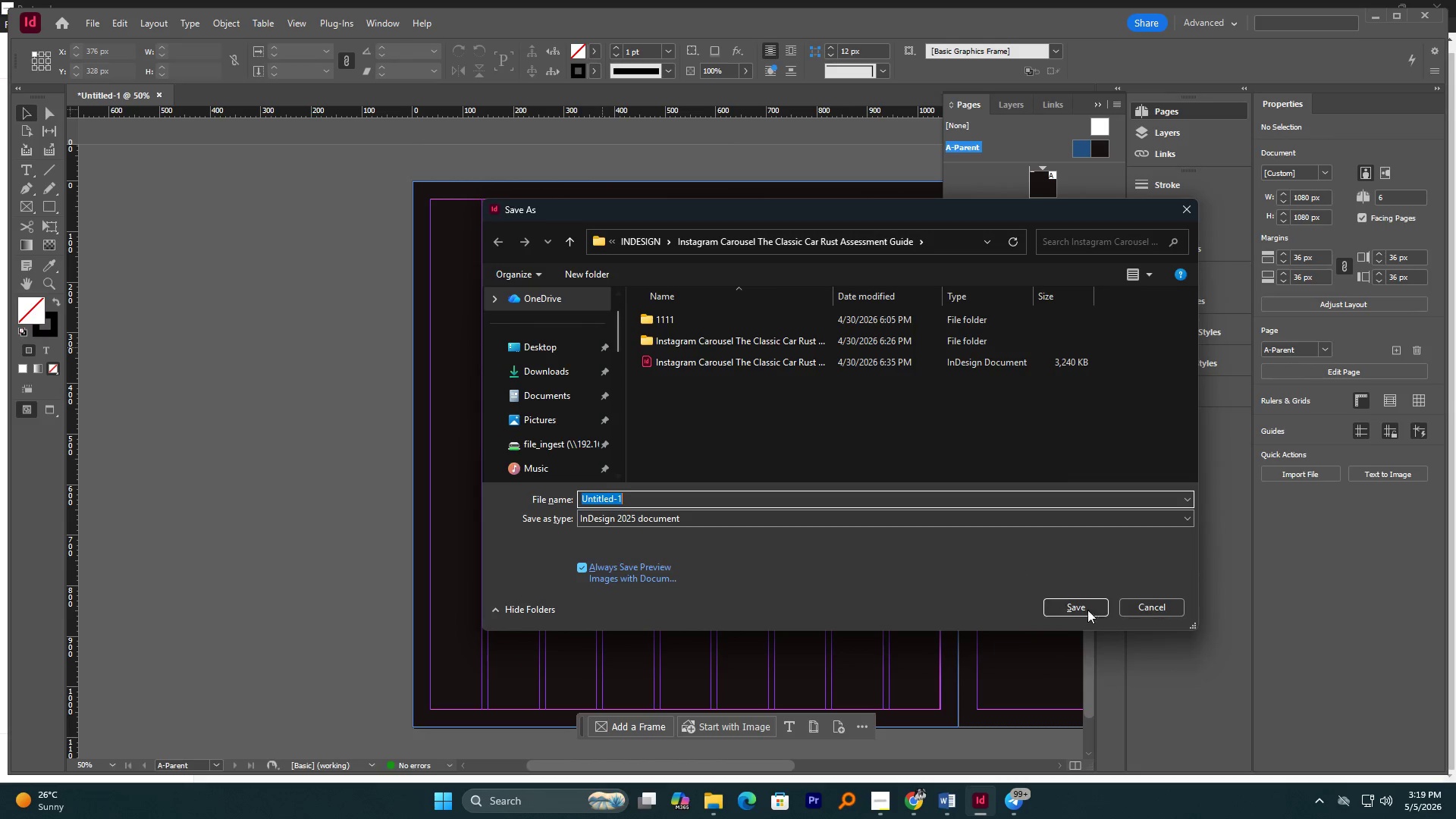 
left_click([1148, 607])
 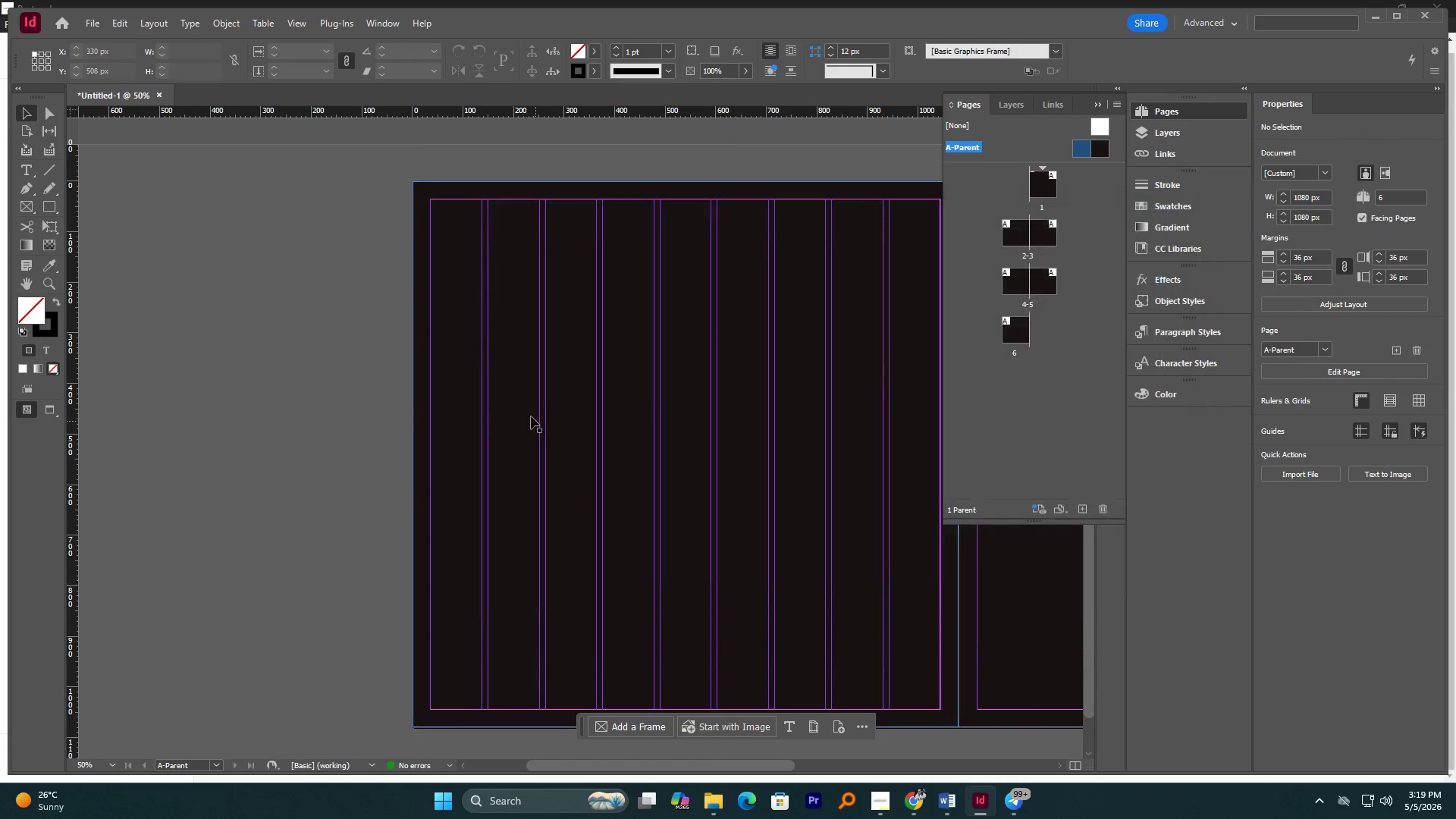 
hold_key(key=AltLeft, duration=1.17)
scroll: coordinate [515, 406], scroll_direction: down, amount: 2.0
 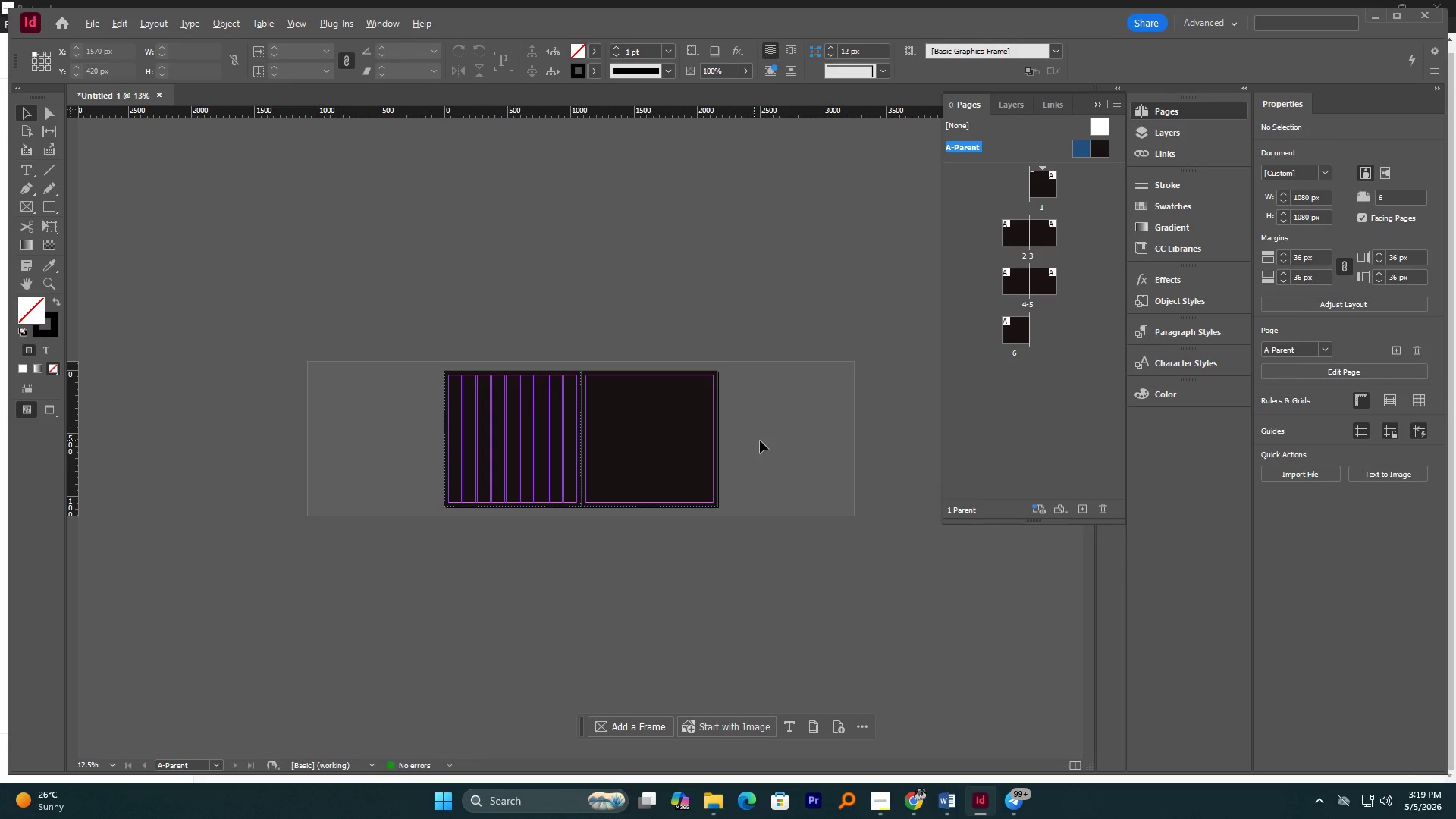 
left_click([682, 431])
 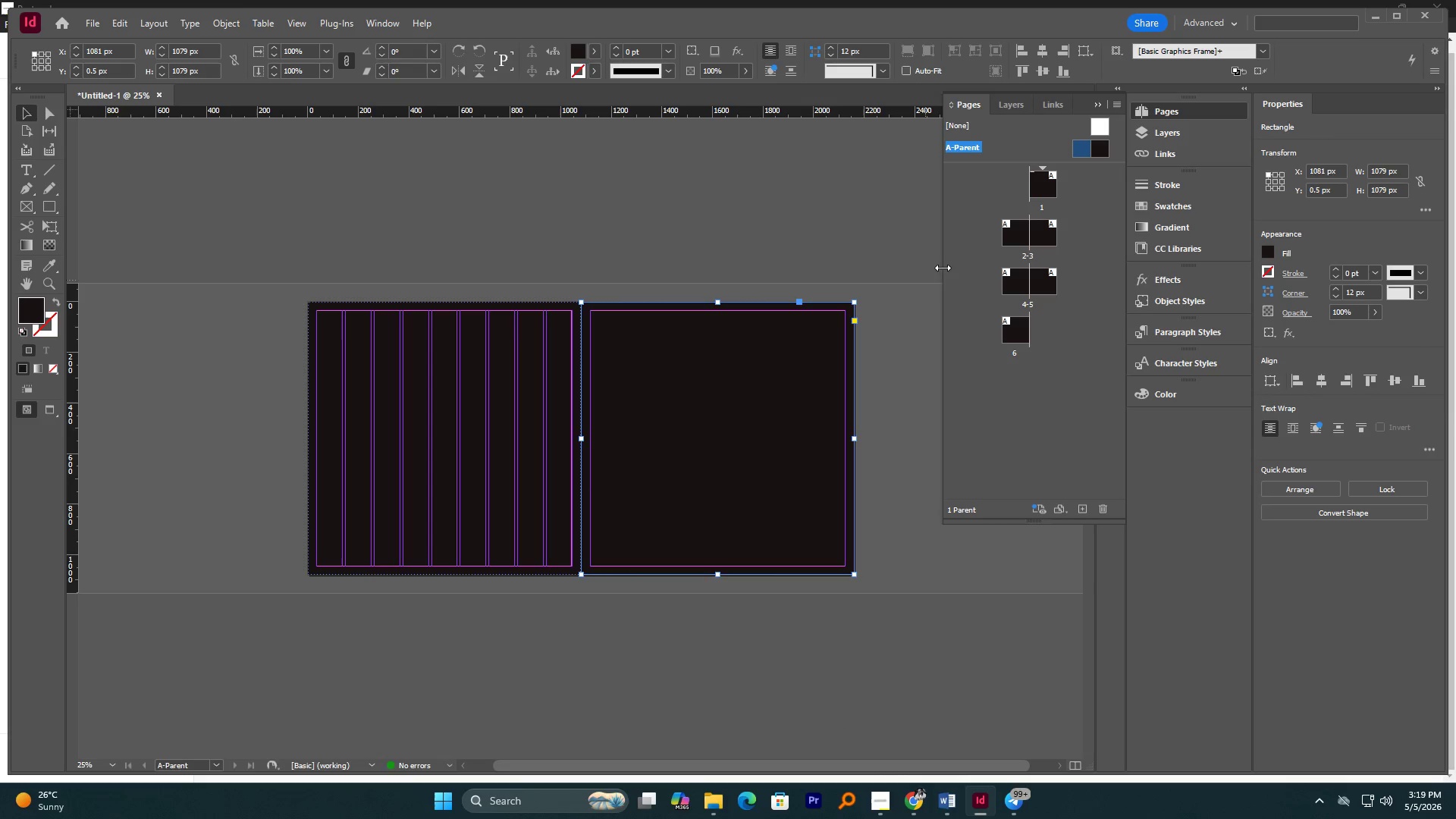 
scroll: coordinate [760, 441], scroll_direction: up, amount: 1.0
 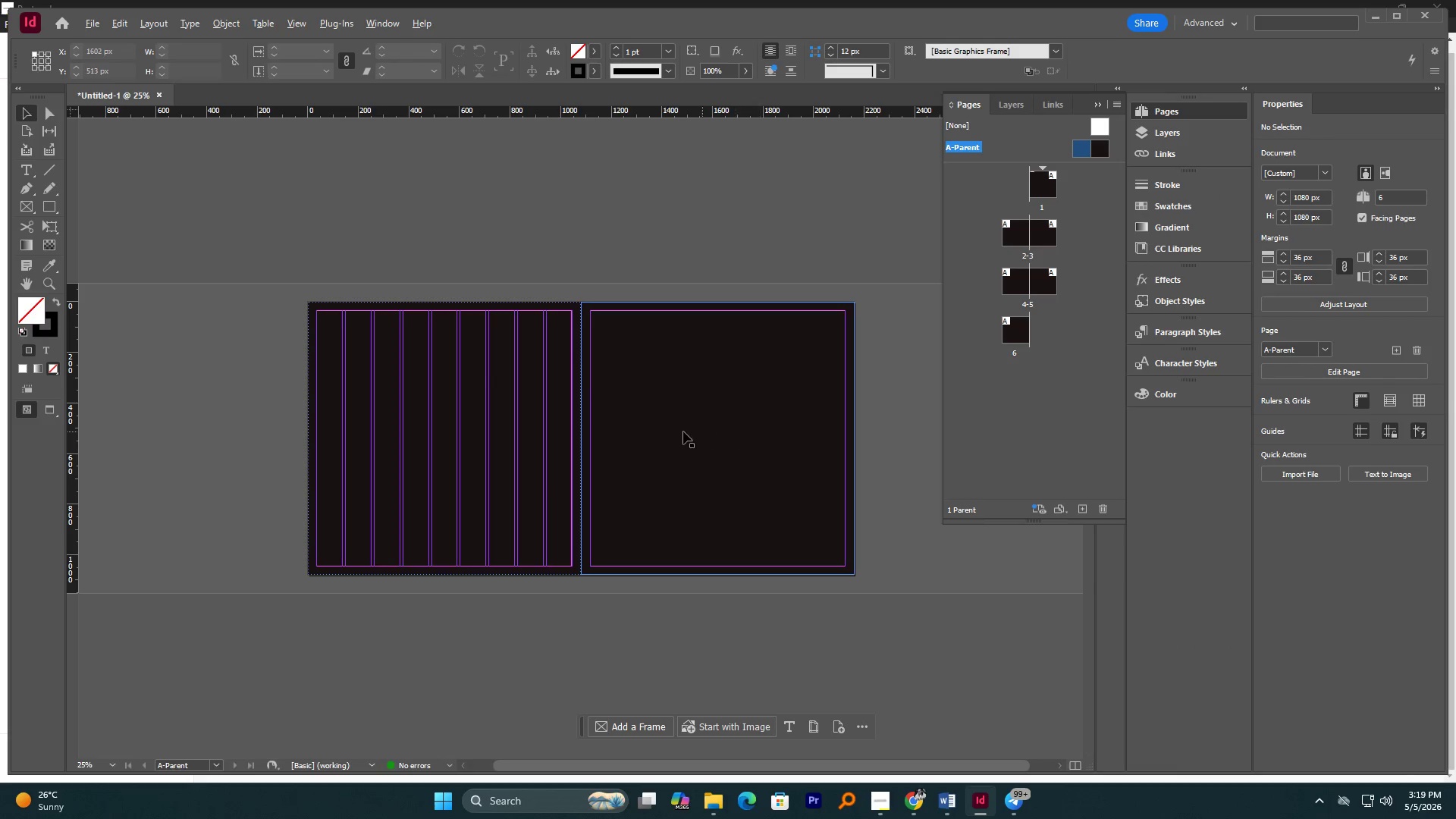 
double_click([1015, 234])
 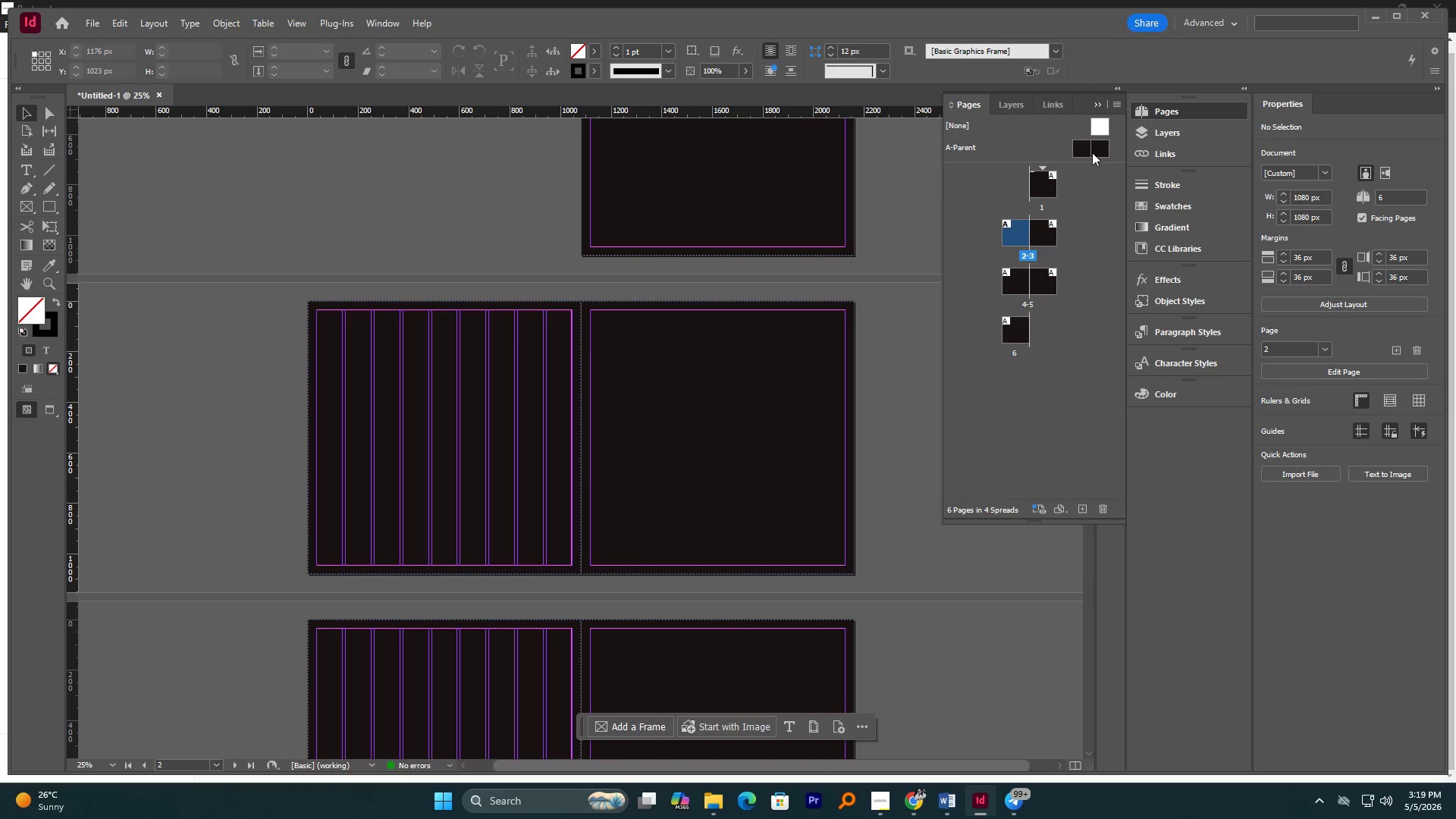 
double_click([1097, 149])
 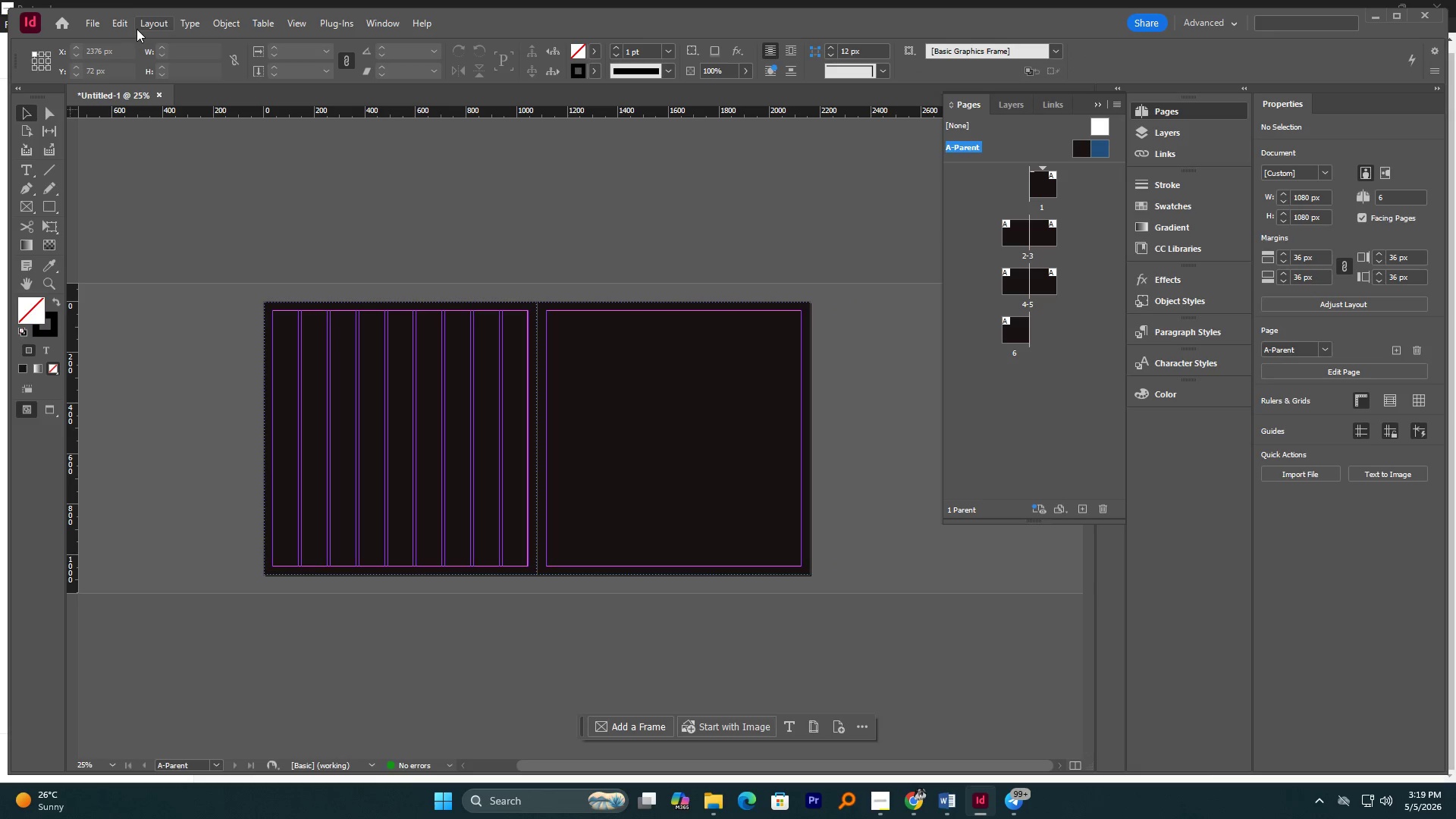 
left_click([149, 21])
 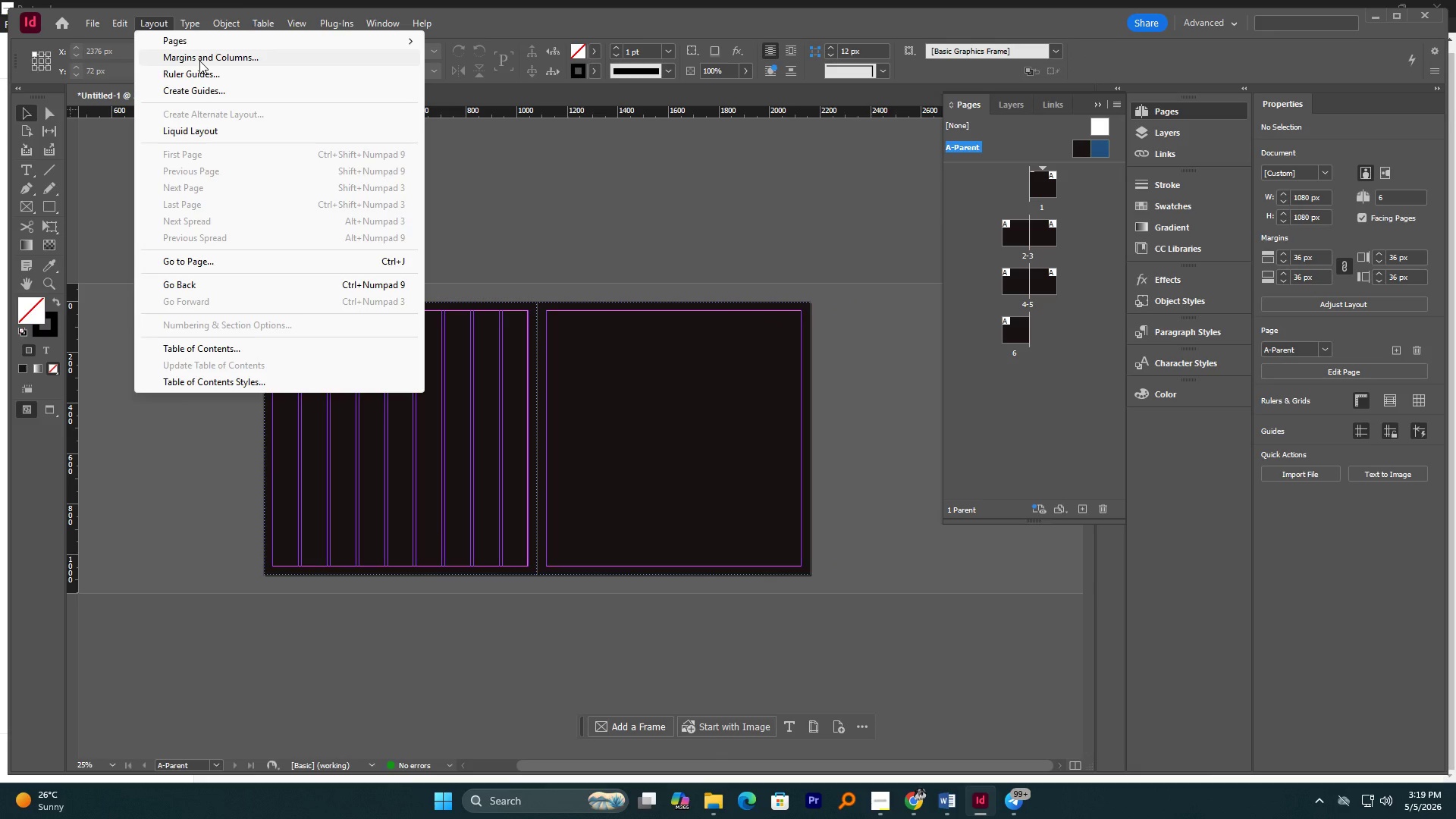 
left_click([199, 61])
 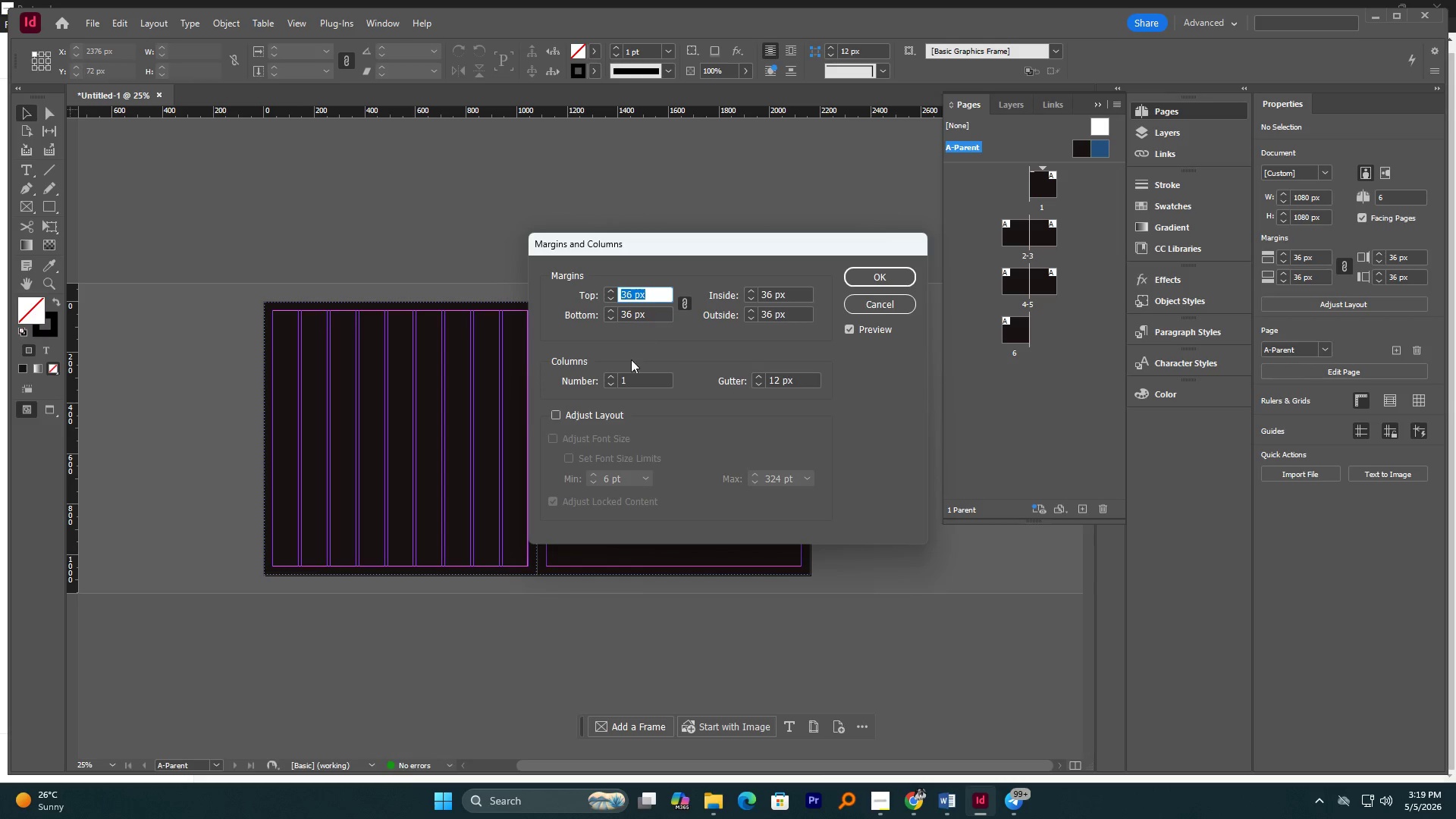 
left_click_drag(start_coordinate=[631, 383], to_coordinate=[620, 384])
 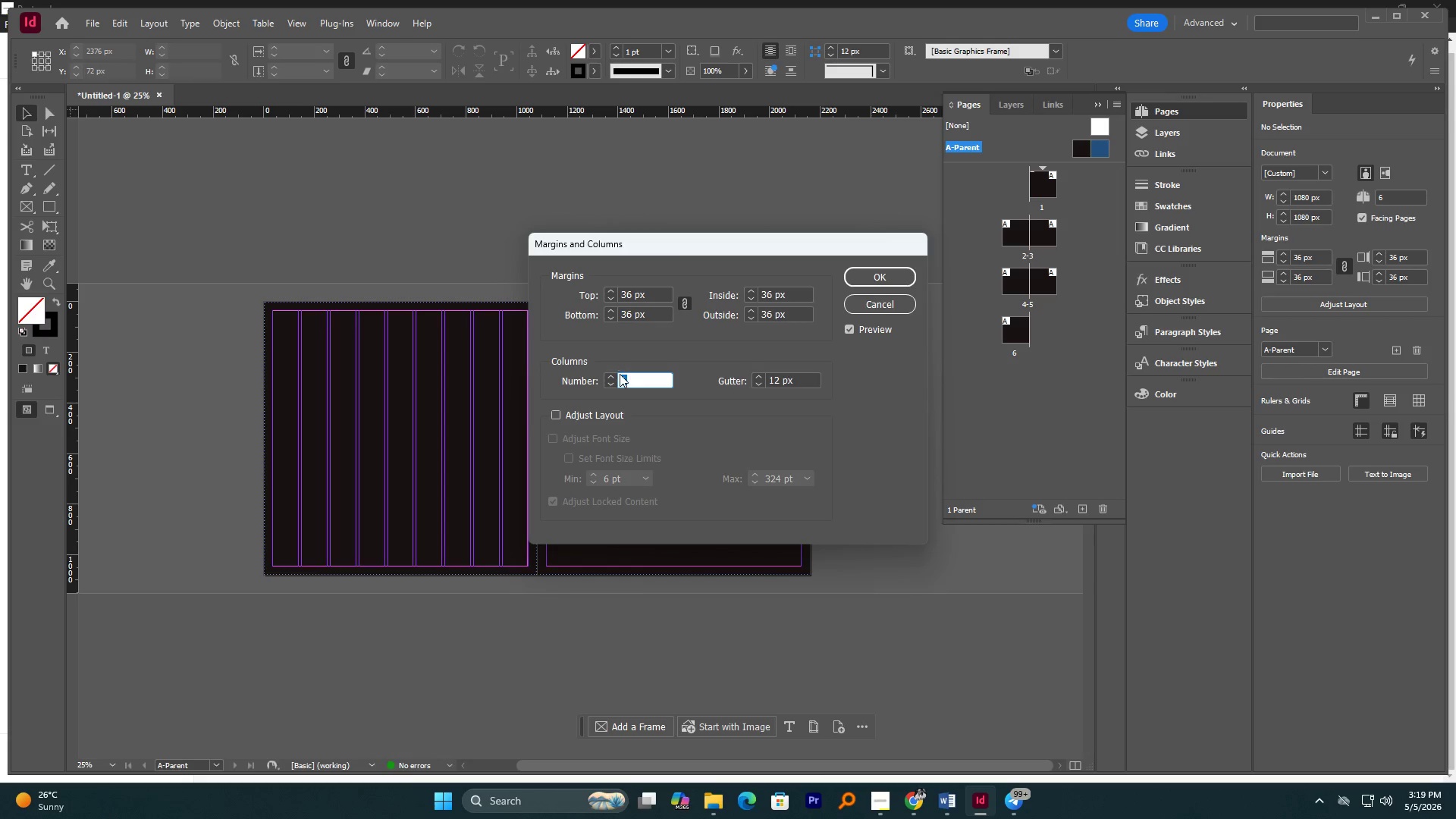 
key(9)
 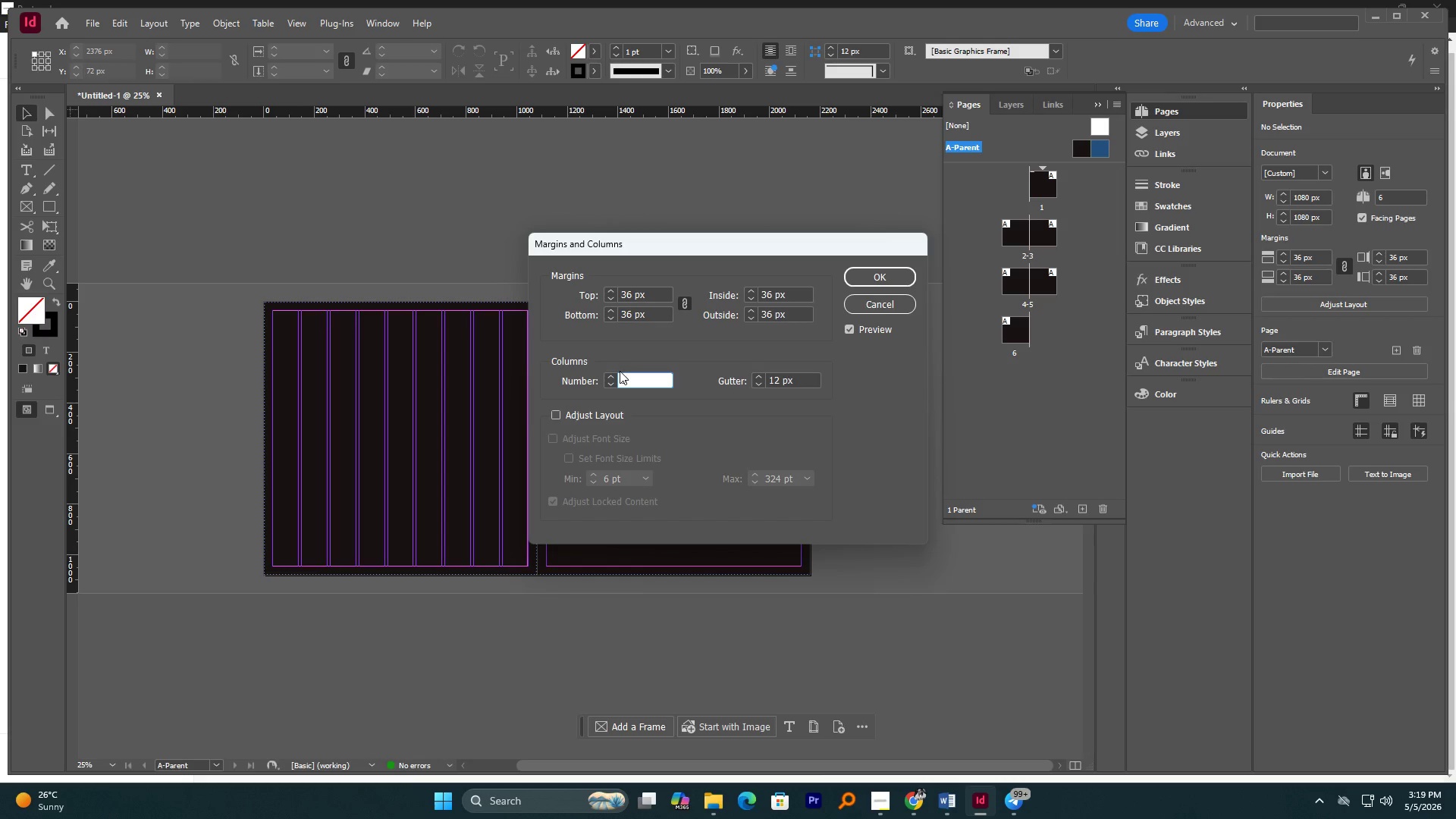 
key(Enter)
 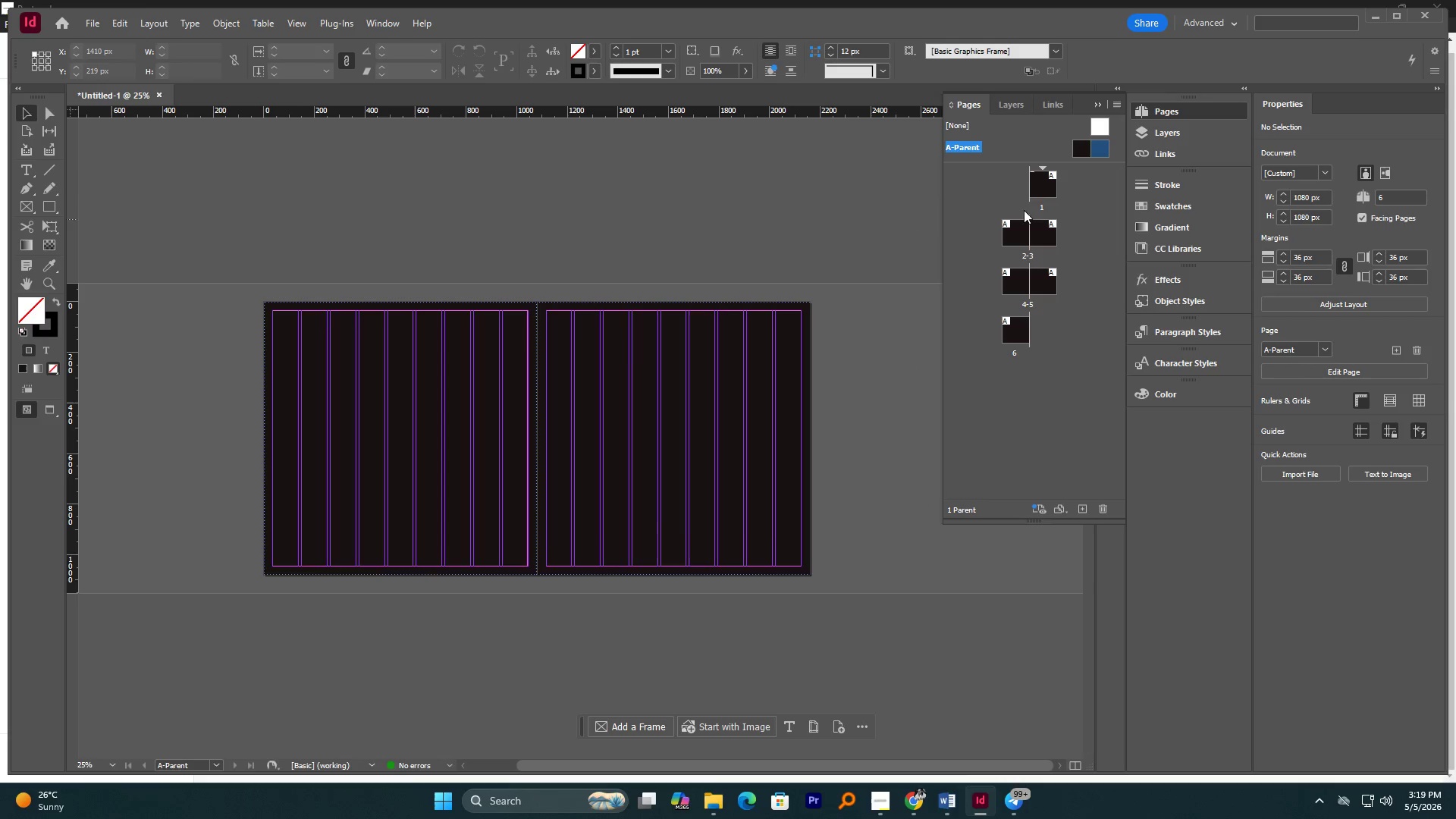 
double_click([1036, 187])
 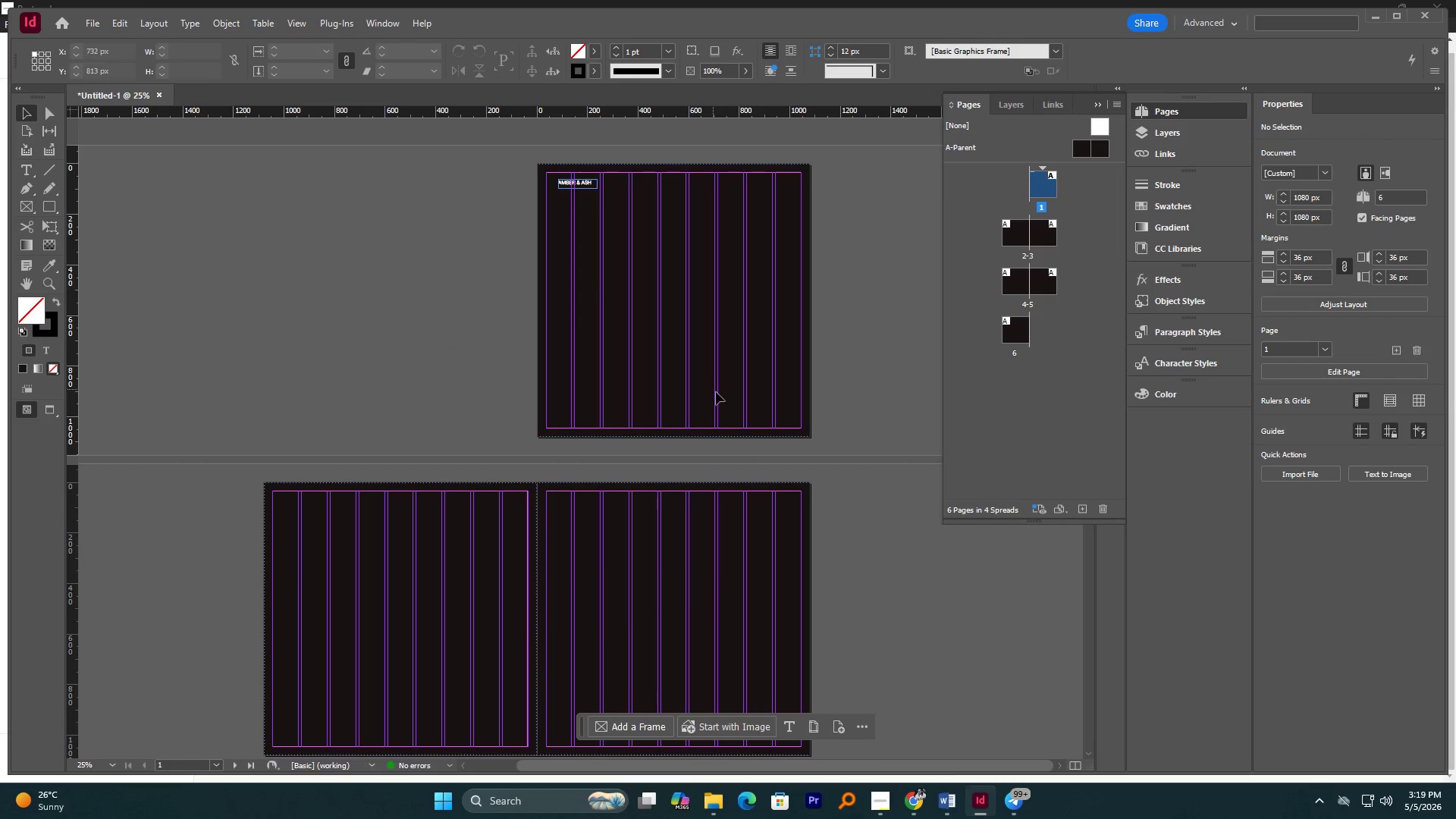 
hold_key(key=AltLeft, duration=0.83)
scroll: coordinate [675, 229], scroll_direction: up, amount: 2.0
 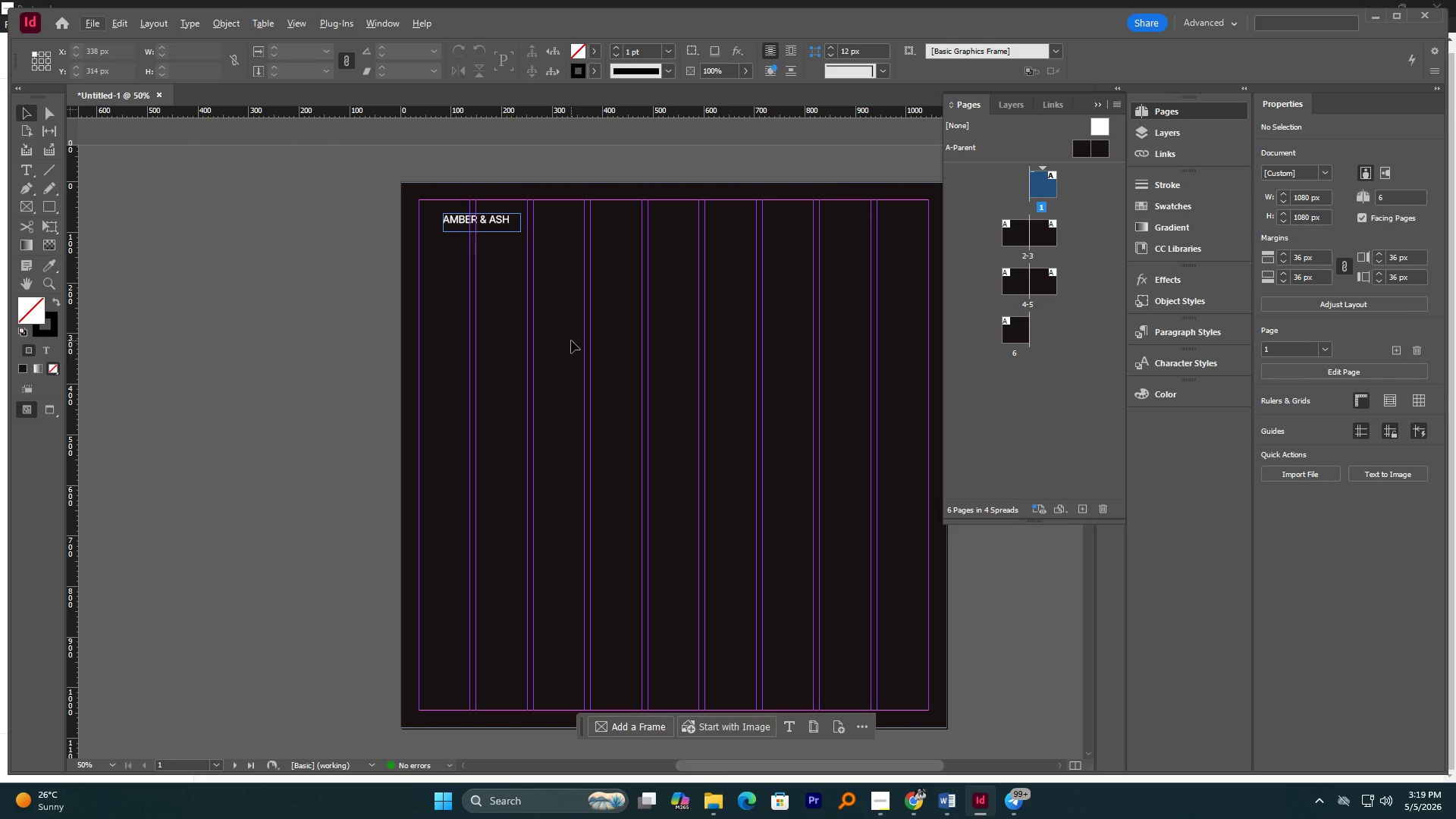 
wait(25.73)
 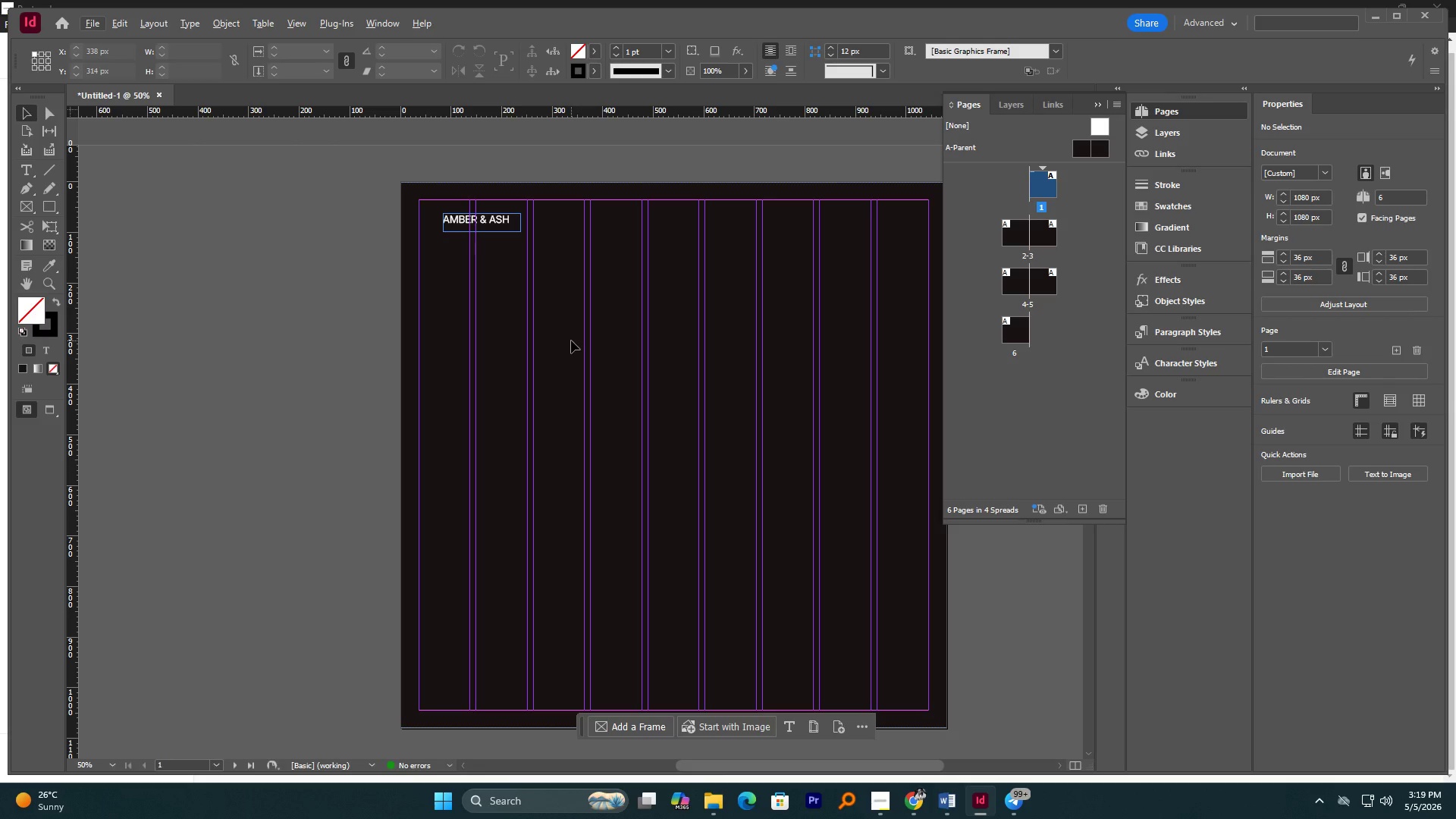 
scroll: coordinate [604, 328], scroll_direction: down, amount: 1.0
 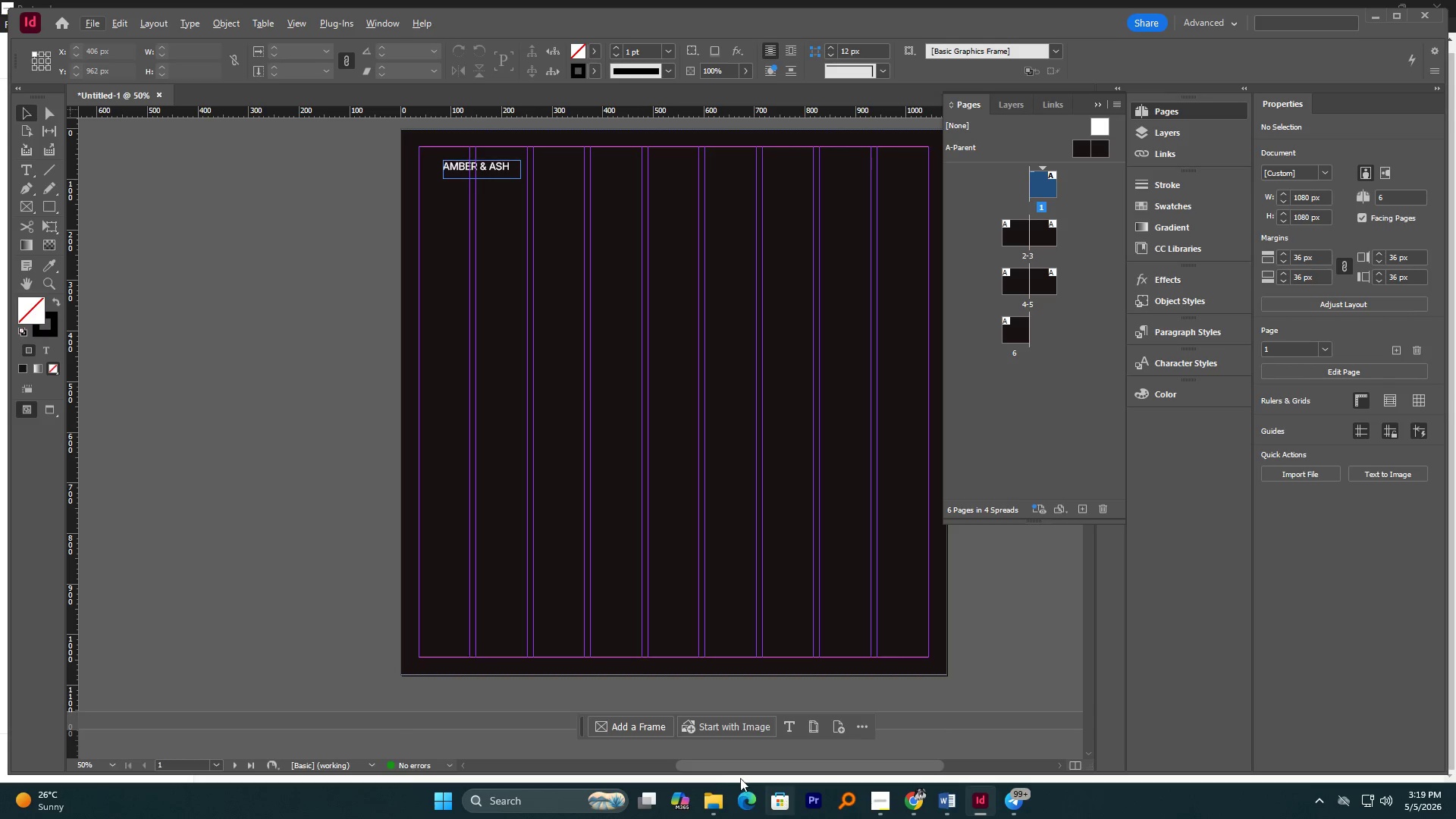 
left_click([711, 797])
 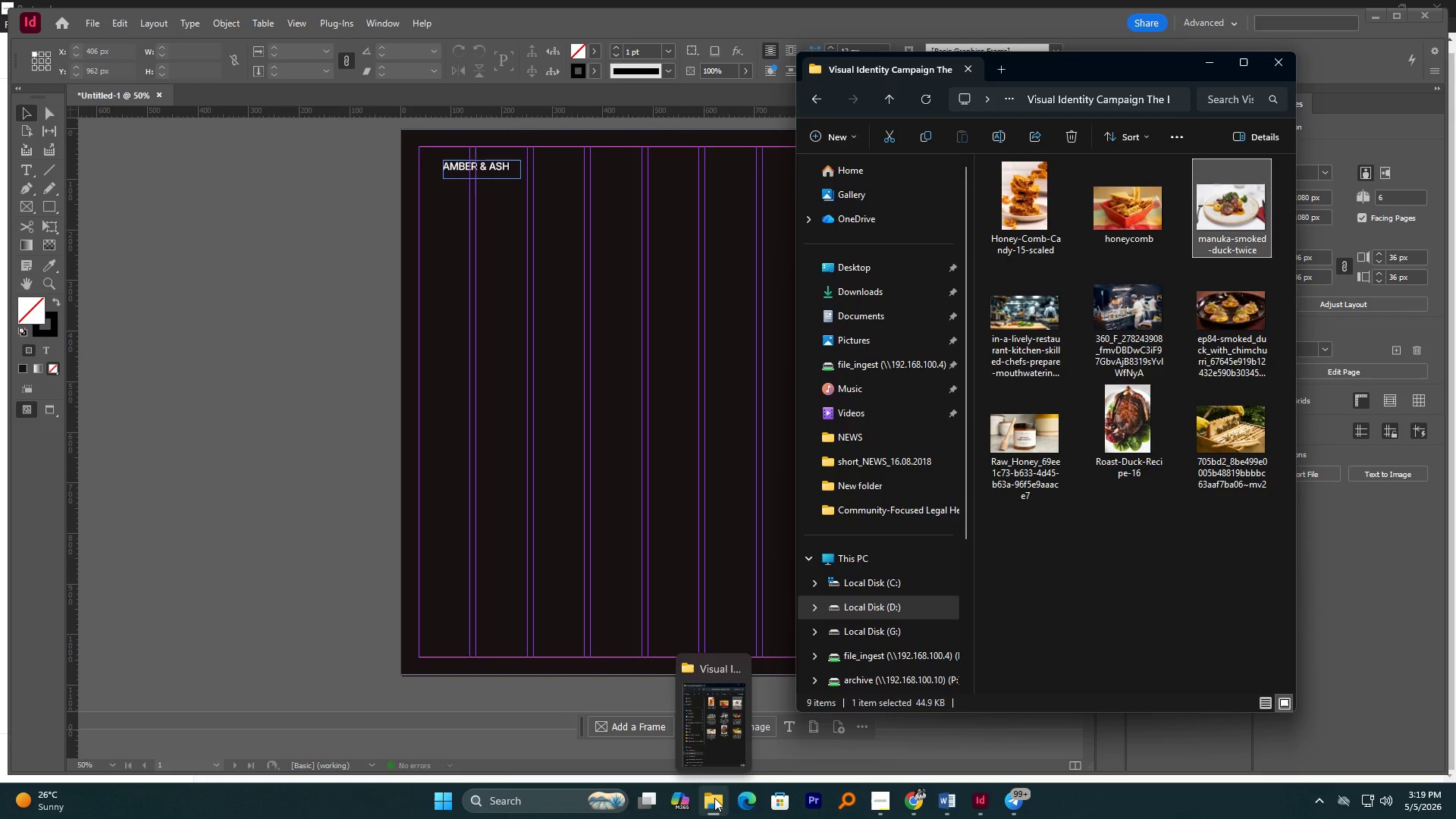 
wait(5.67)
 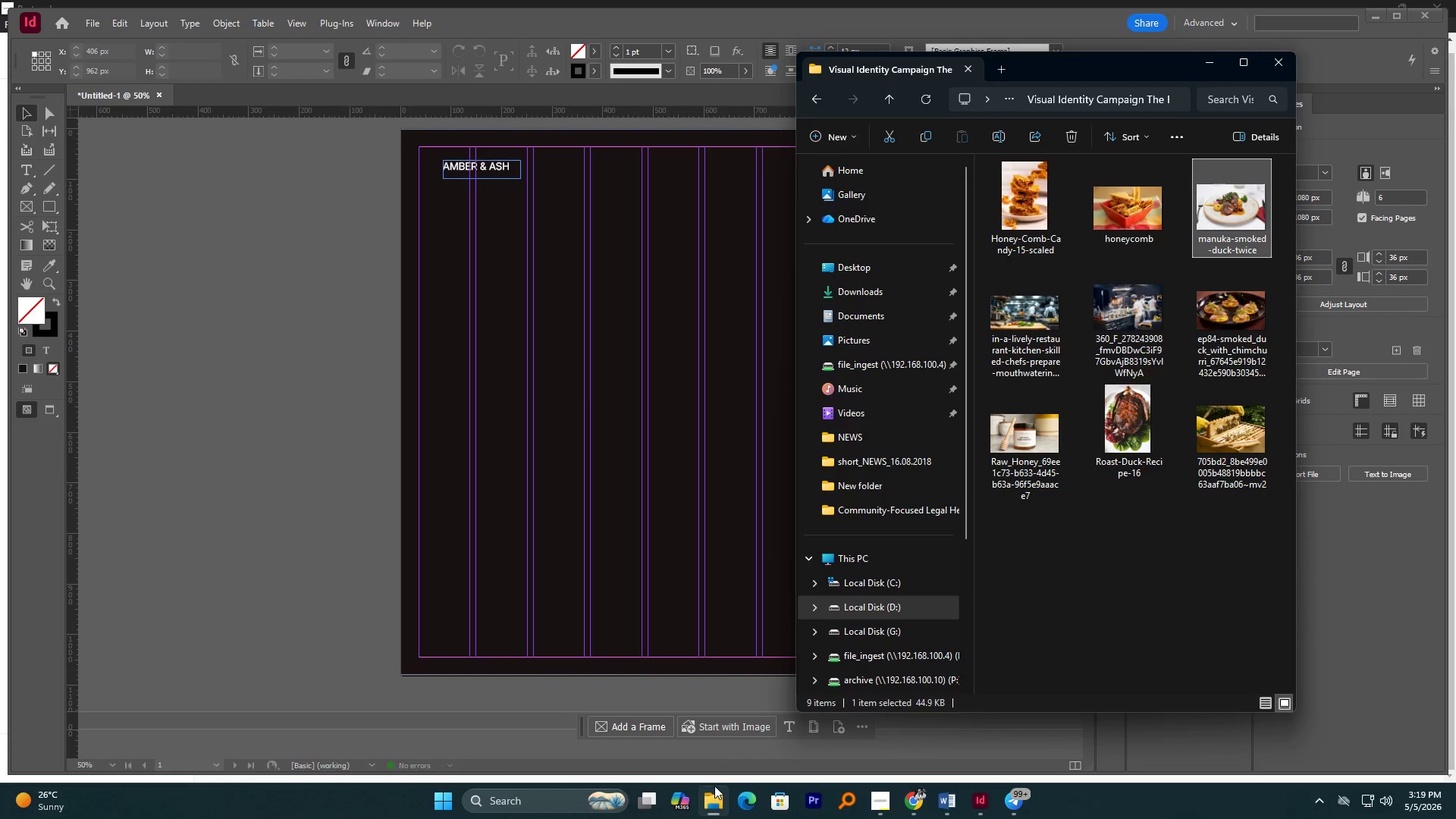 
left_click([714, 798])
 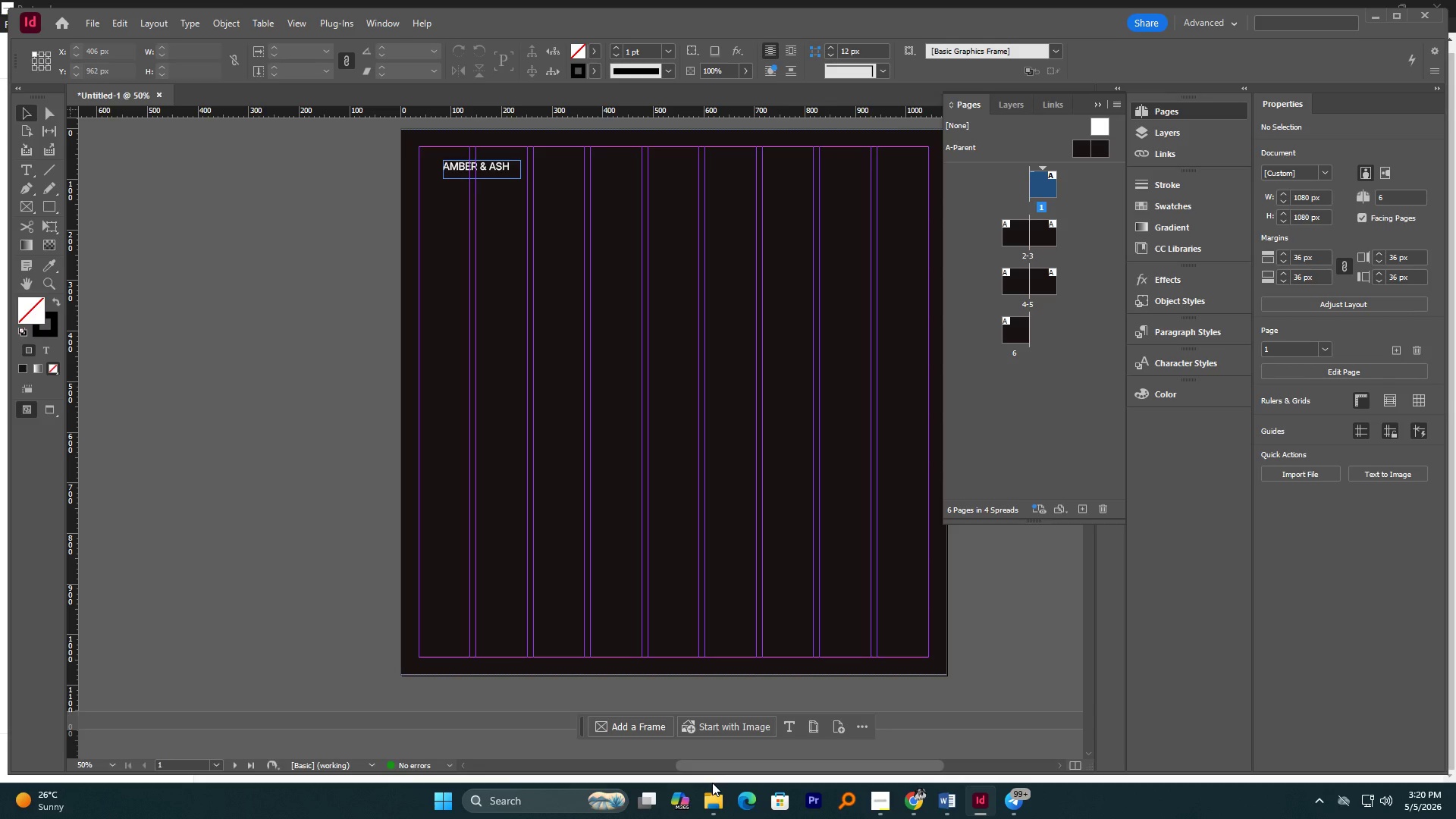 
wait(10.3)
 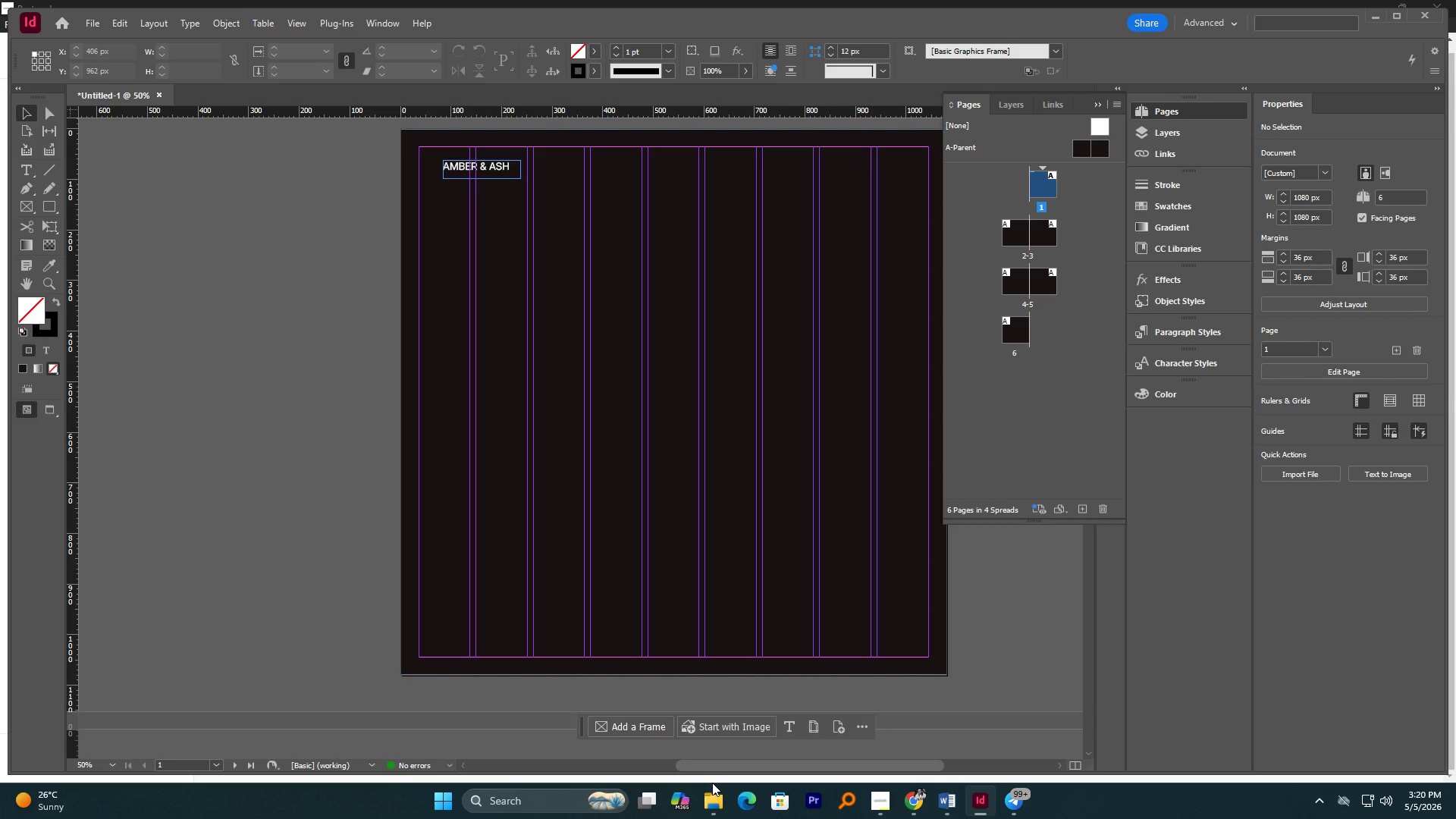 
left_click([55, 208])
 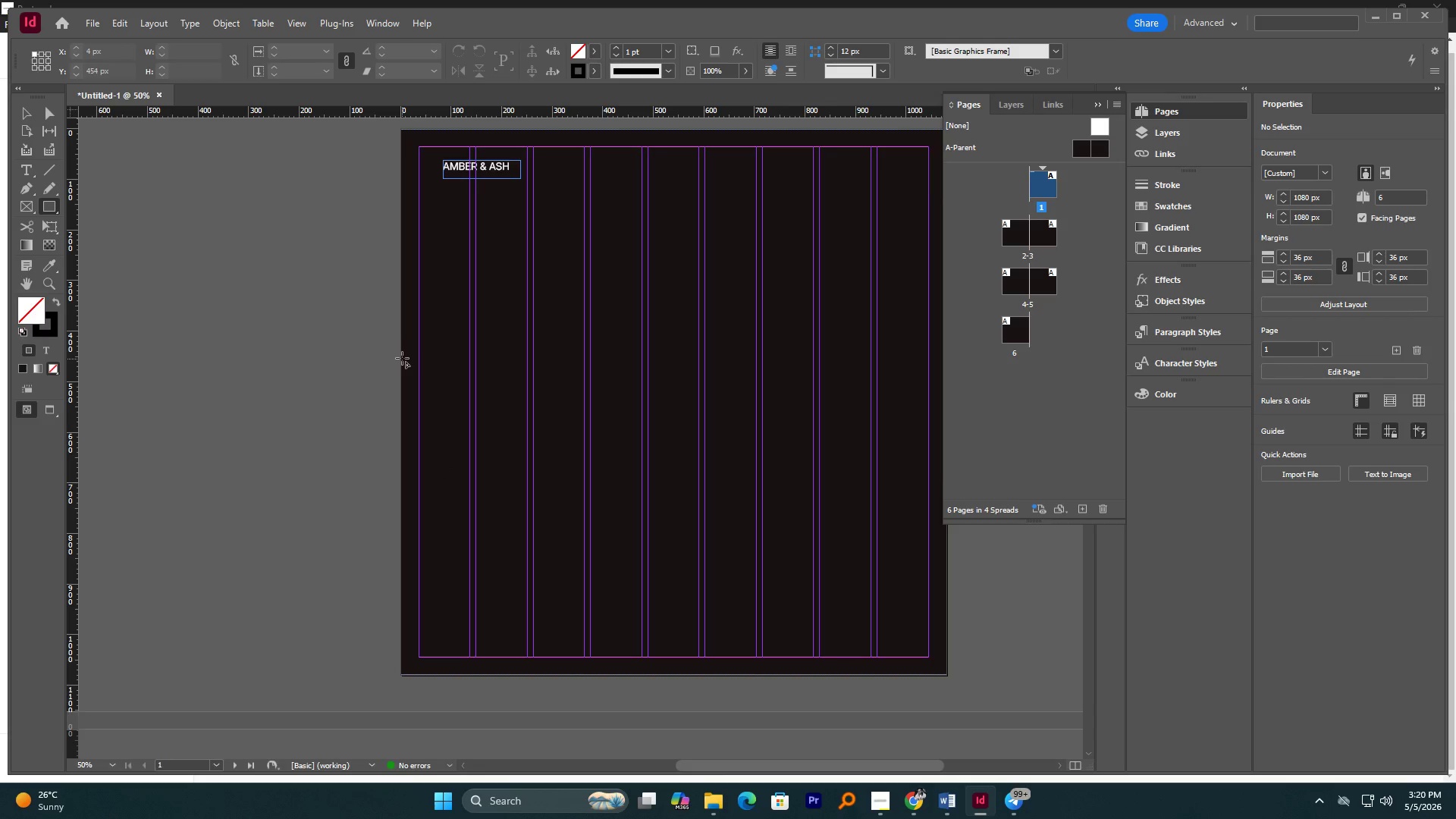 
left_click_drag(start_coordinate=[400, 358], to_coordinate=[945, 673])
 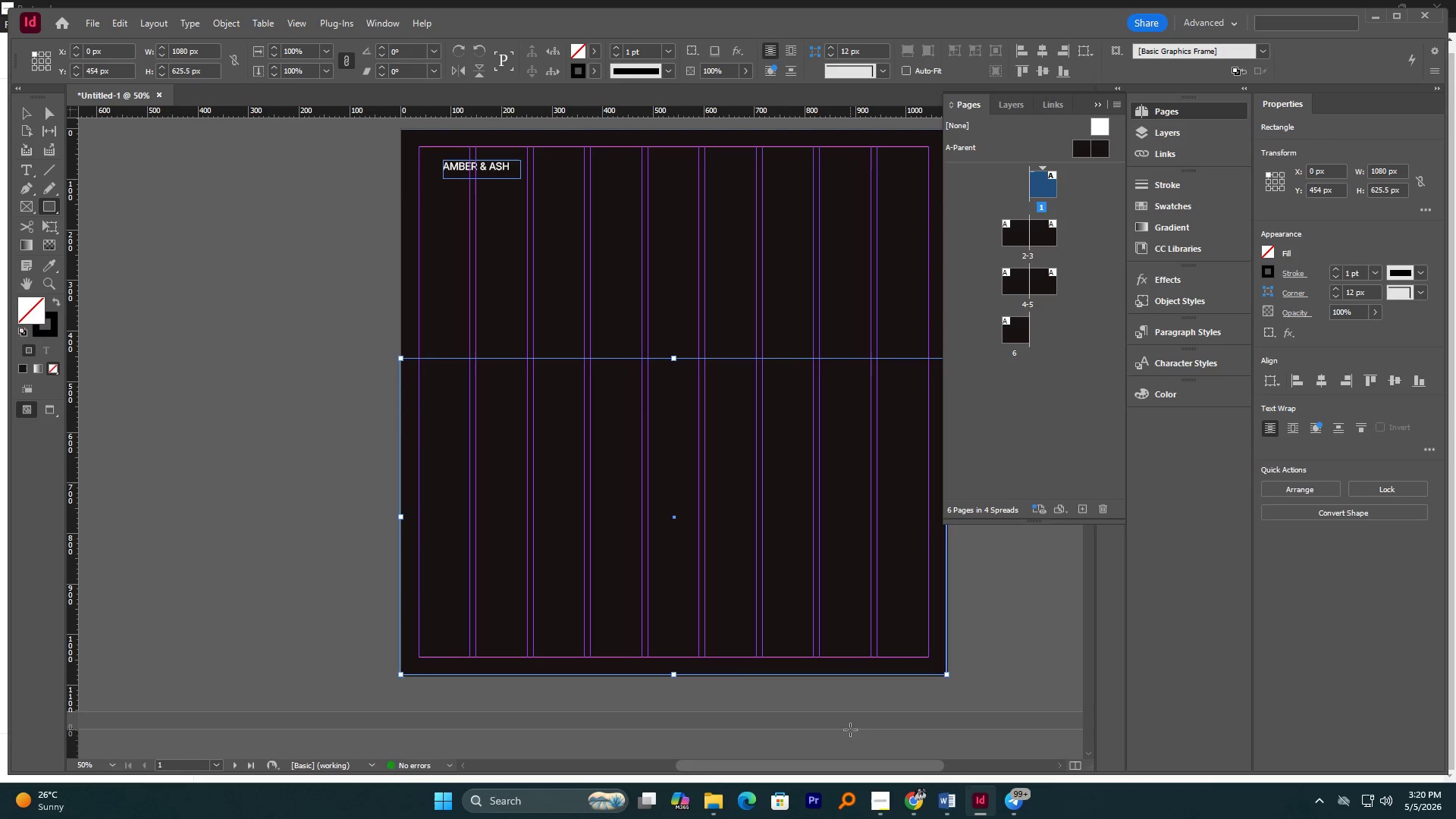 
mouse_move([710, 771])
 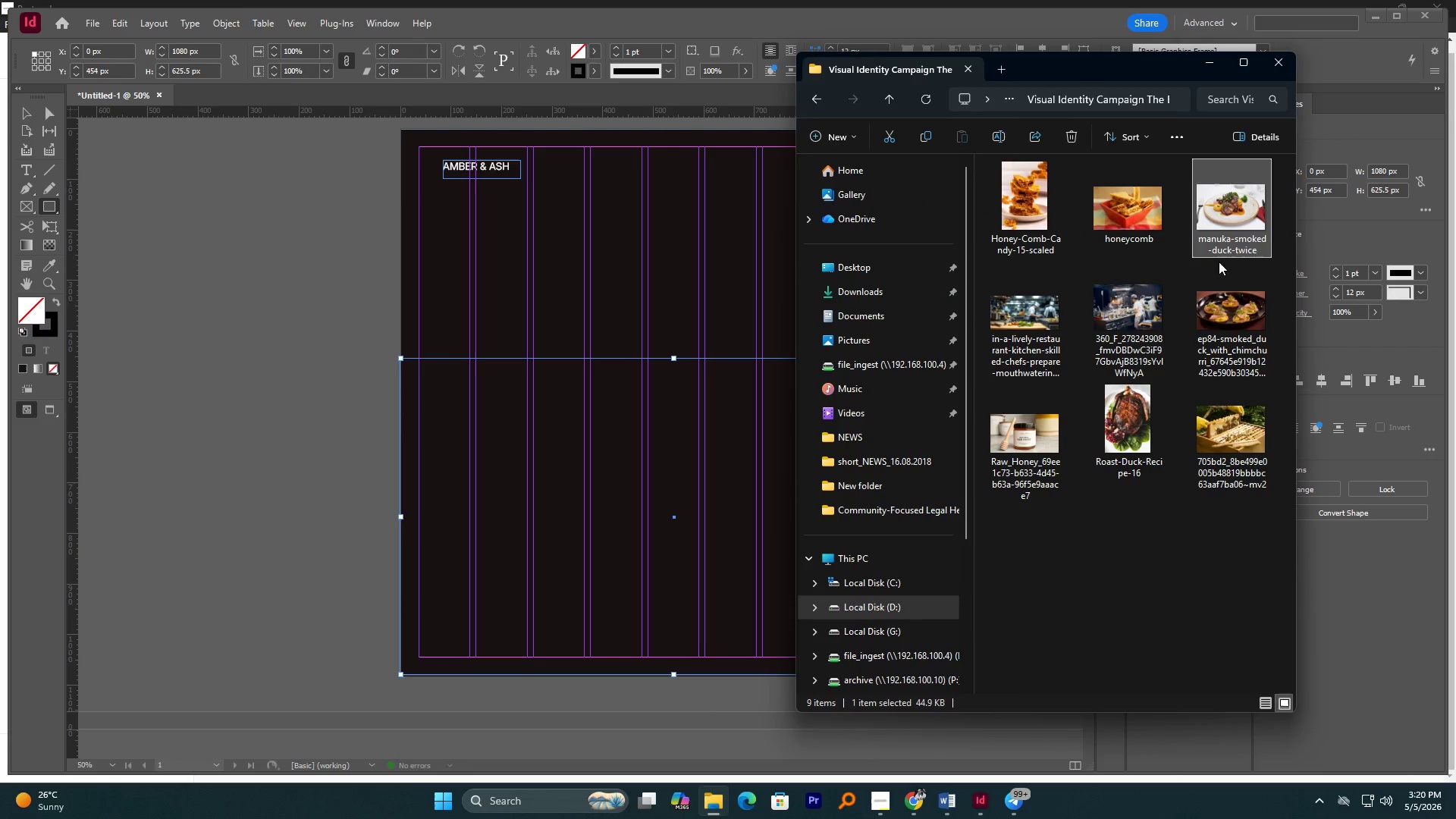 
left_click_drag(start_coordinate=[1235, 213], to_coordinate=[532, 466])
 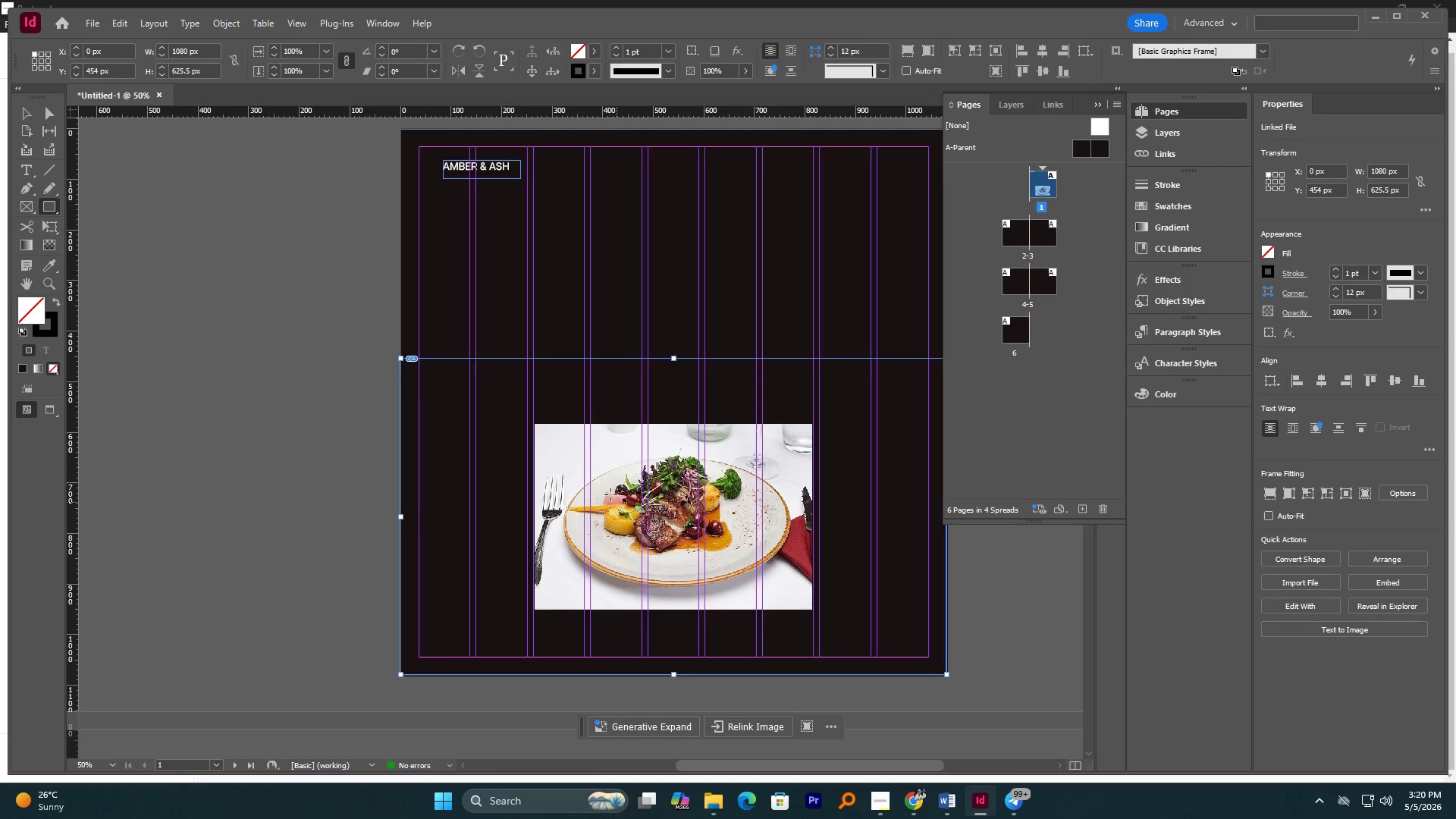 
left_click([26, 109])
 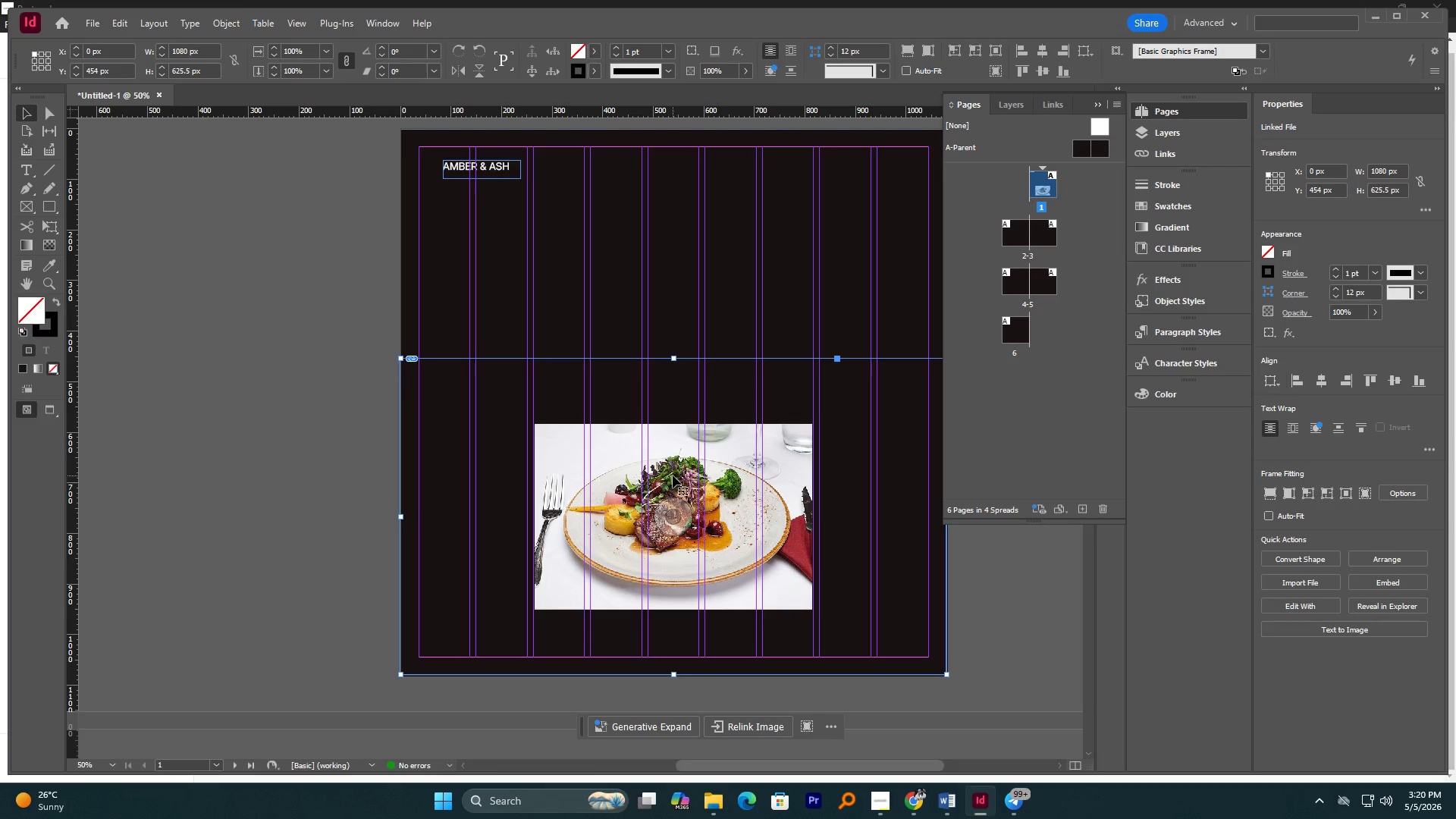 
left_click([628, 452])
 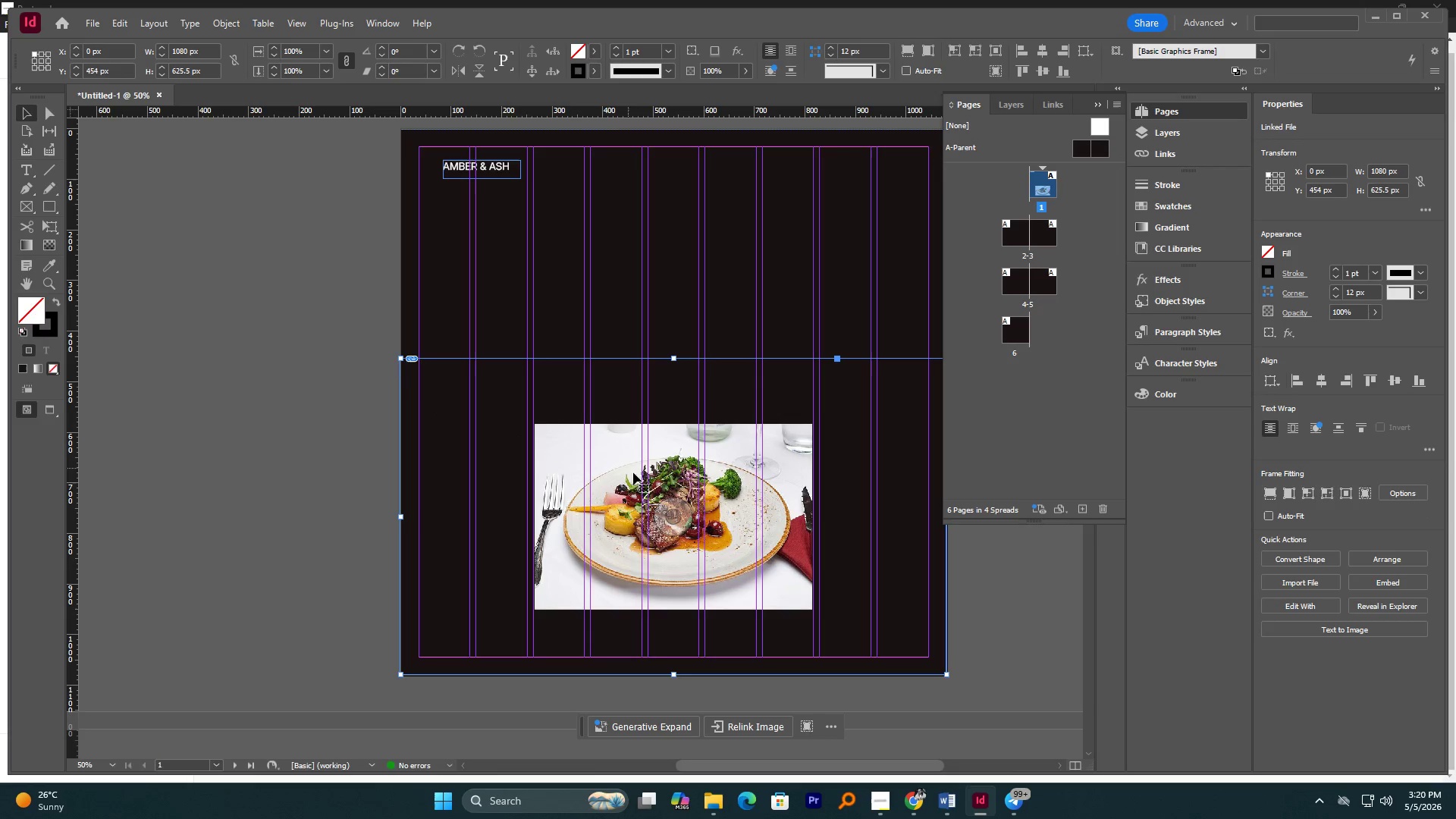 
double_click([710, 488])
 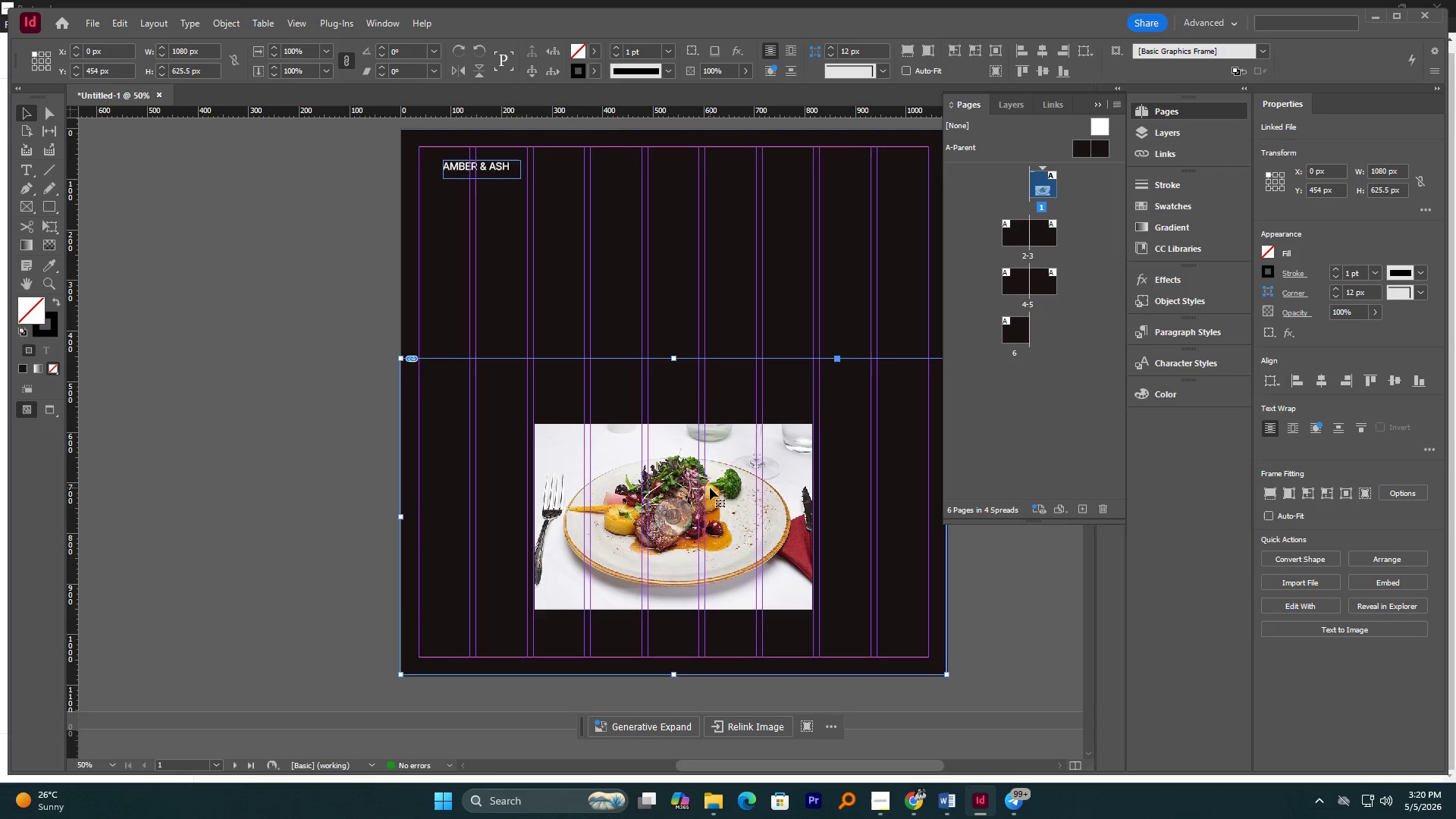 
triple_click([710, 488])
 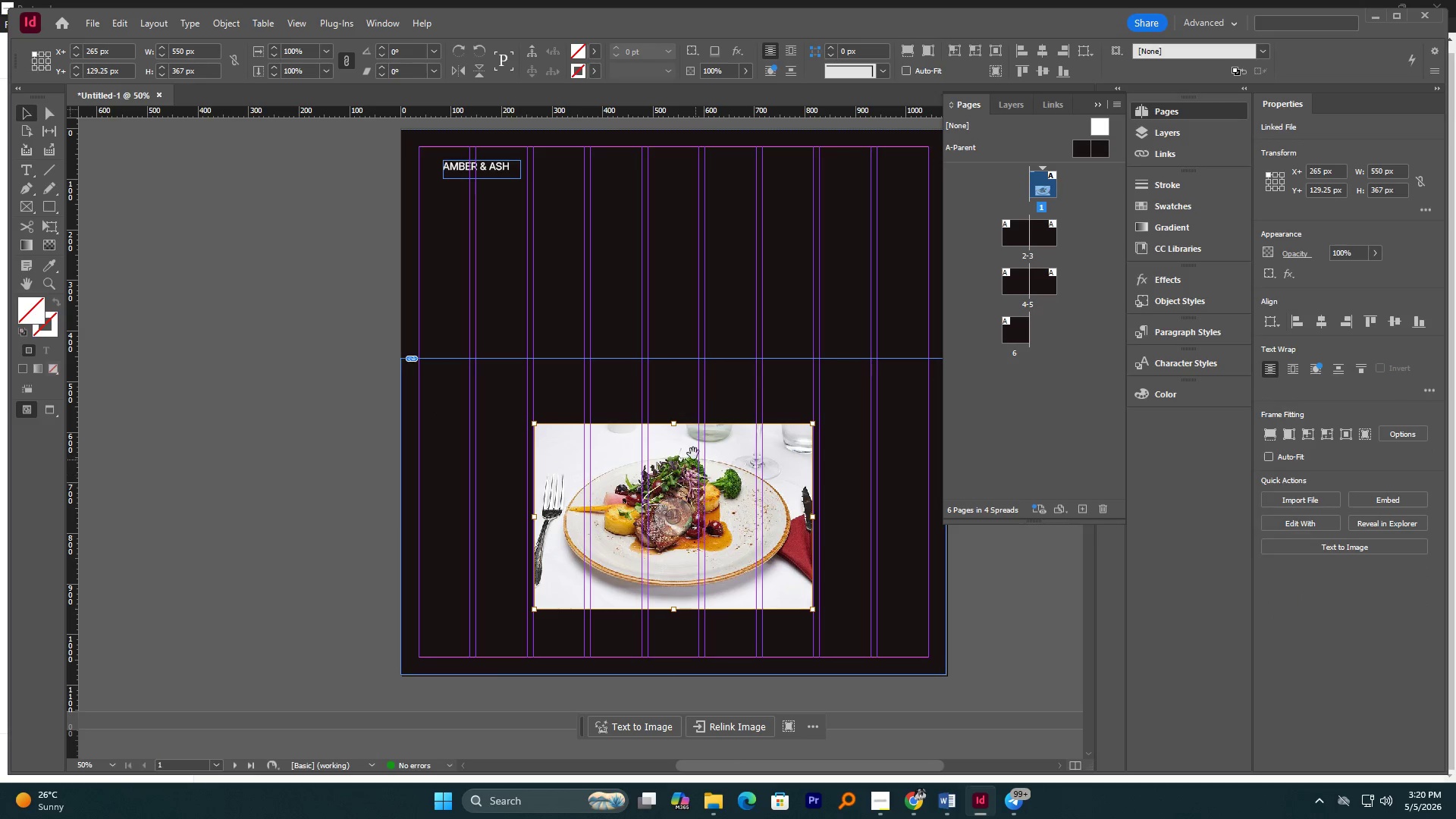 
hold_key(key=AltLeft, duration=4.19)
hold_key(key=ShiftLeft, duration=3.97)
left_click_drag(start_coordinate=[673, 422], to_coordinate=[663, 359])
 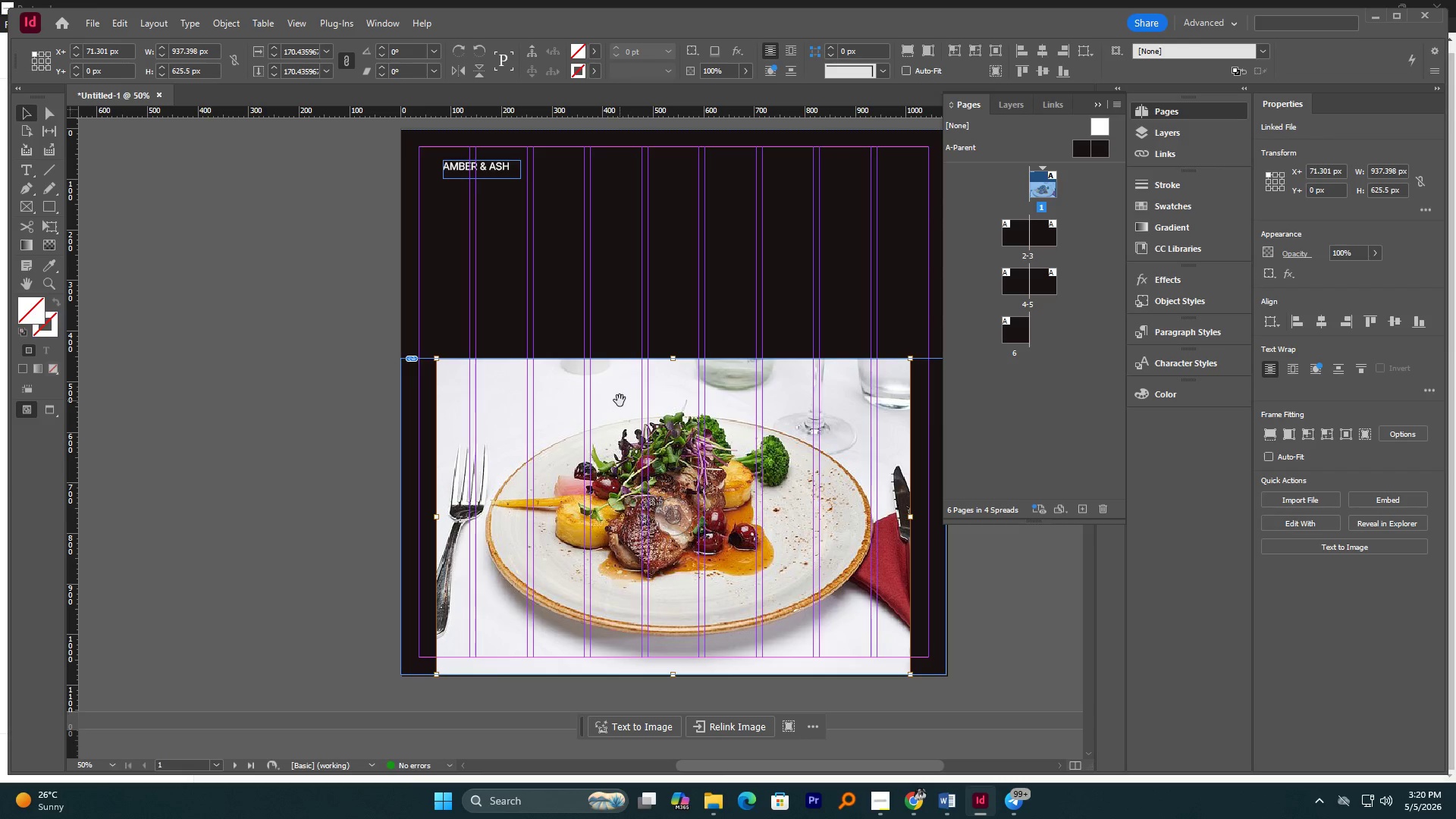 
left_click_drag(start_coordinate=[606, 397], to_coordinate=[573, 397])
 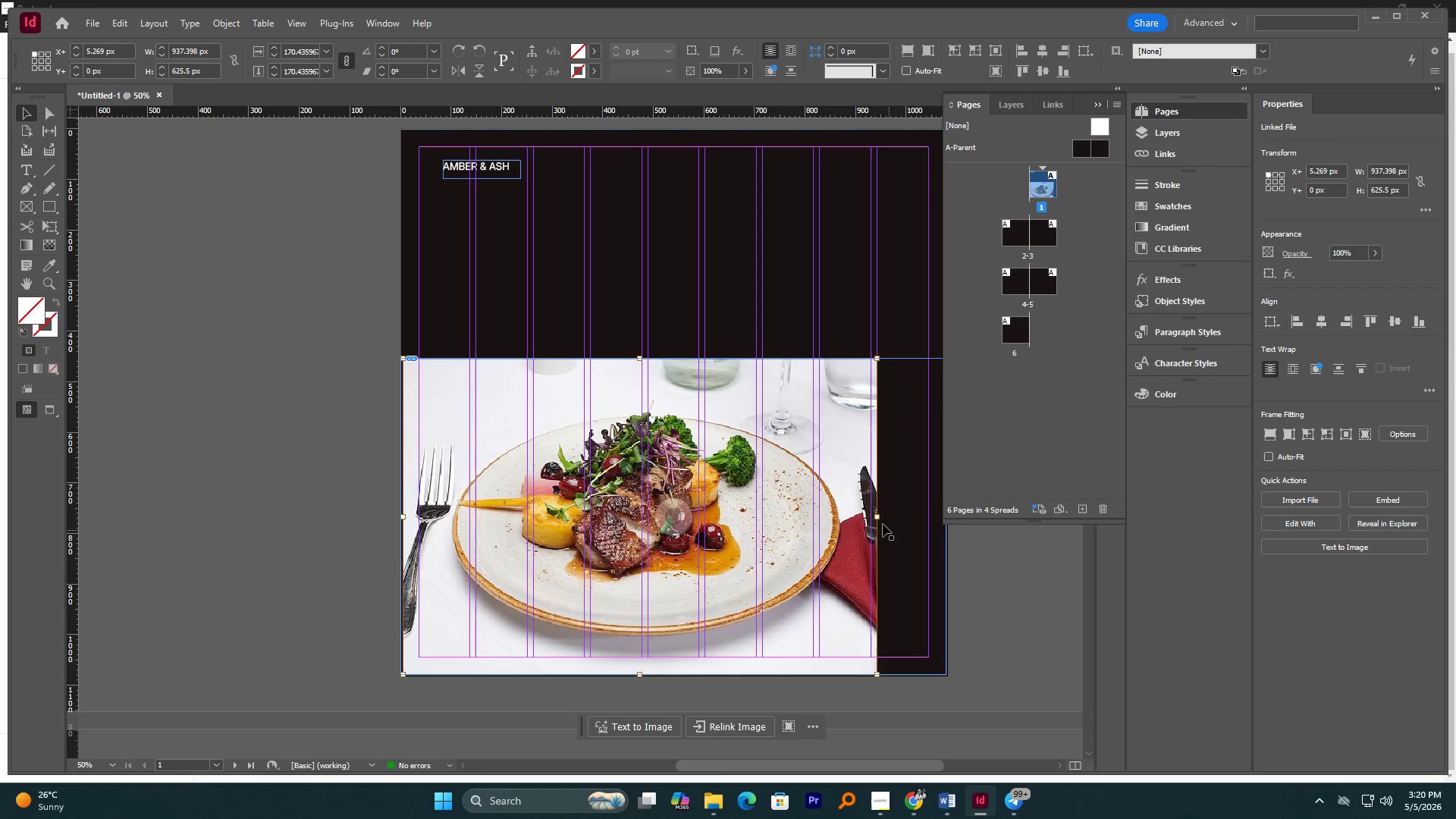 
hold_key(key=ShiftLeft, duration=3.69)
hold_key(key=AltLeft, duration=3.52)
left_click_drag(start_coordinate=[878, 519], to_coordinate=[908, 523])
 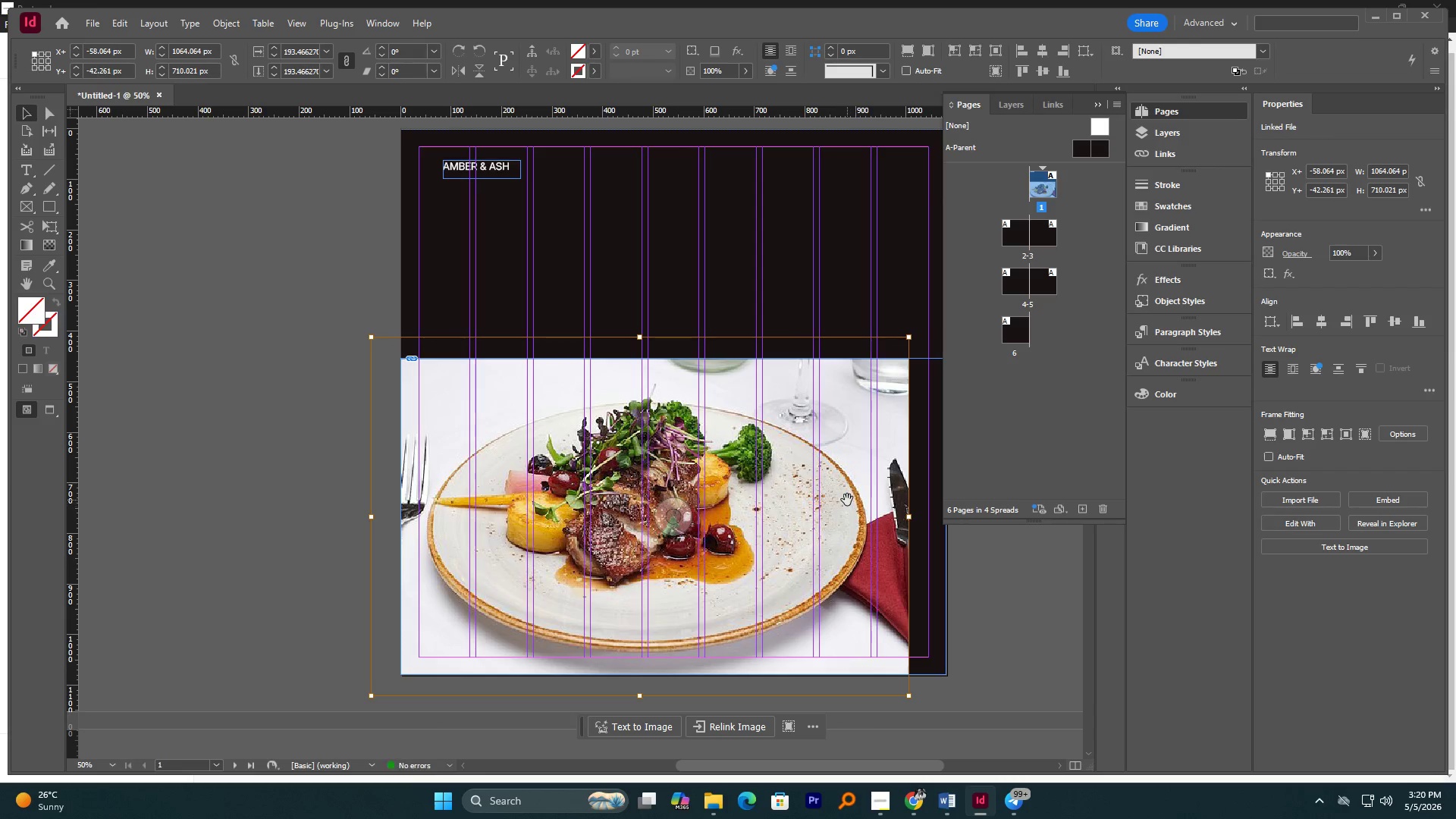 
left_click_drag(start_coordinate=[847, 500], to_coordinate=[879, 501])
 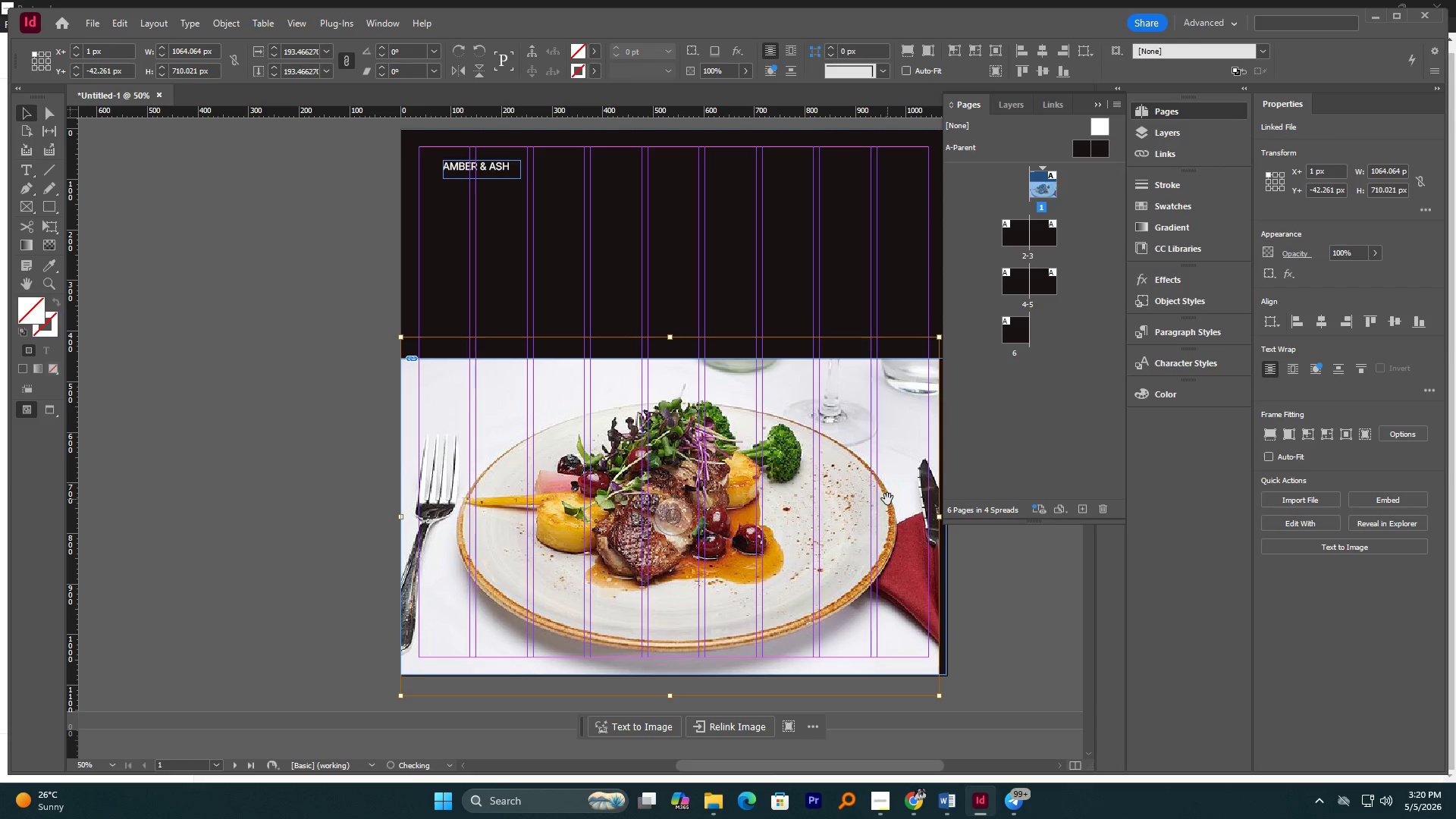 
hold_key(key=ShiftLeft, duration=1.89)
 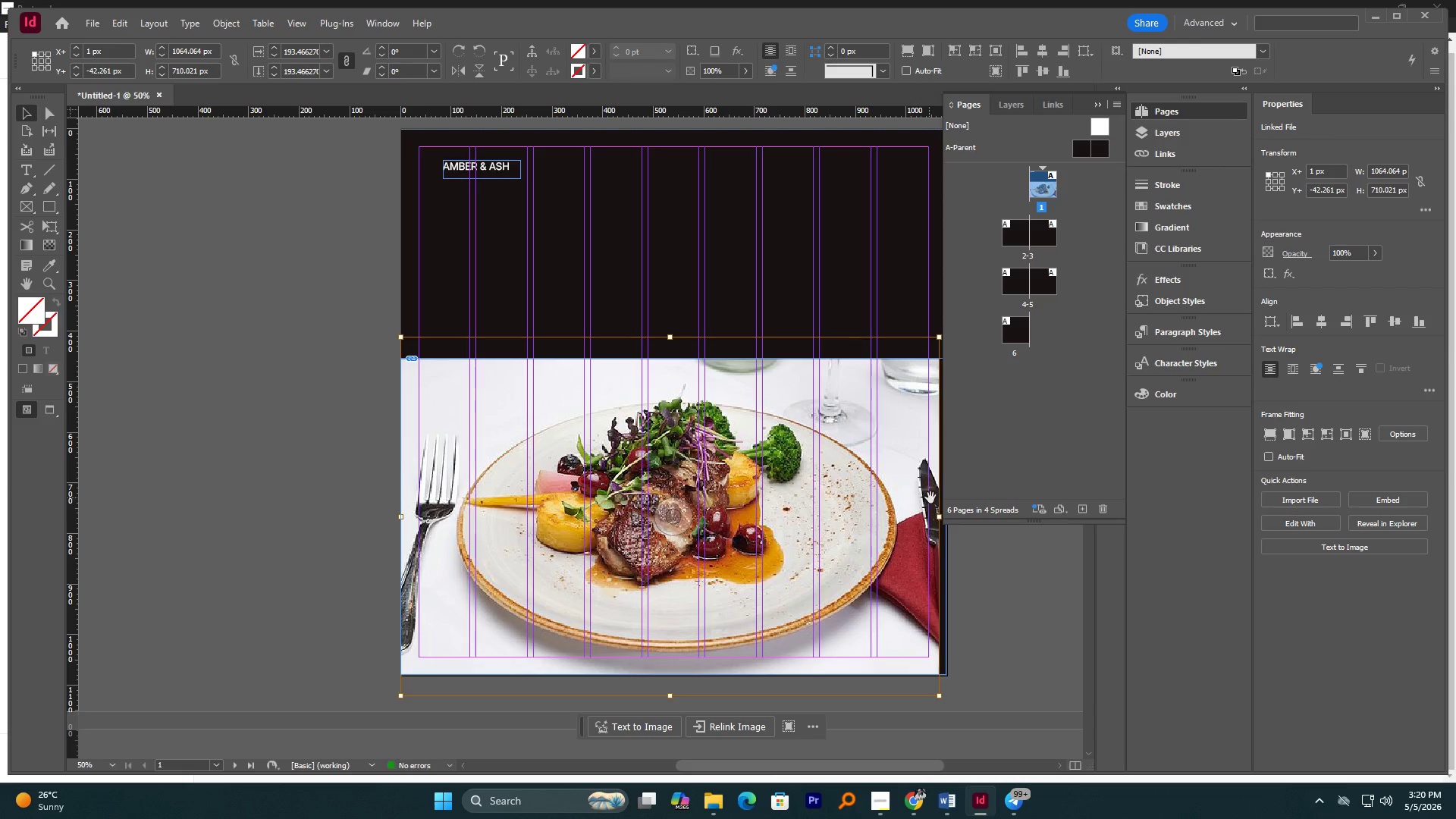 
hold_key(key=AltLeft, duration=5.34)
hold_key(key=ShiftLeft, duration=5.25)
left_click_drag(start_coordinate=[938, 520], to_coordinate=[943, 519])
 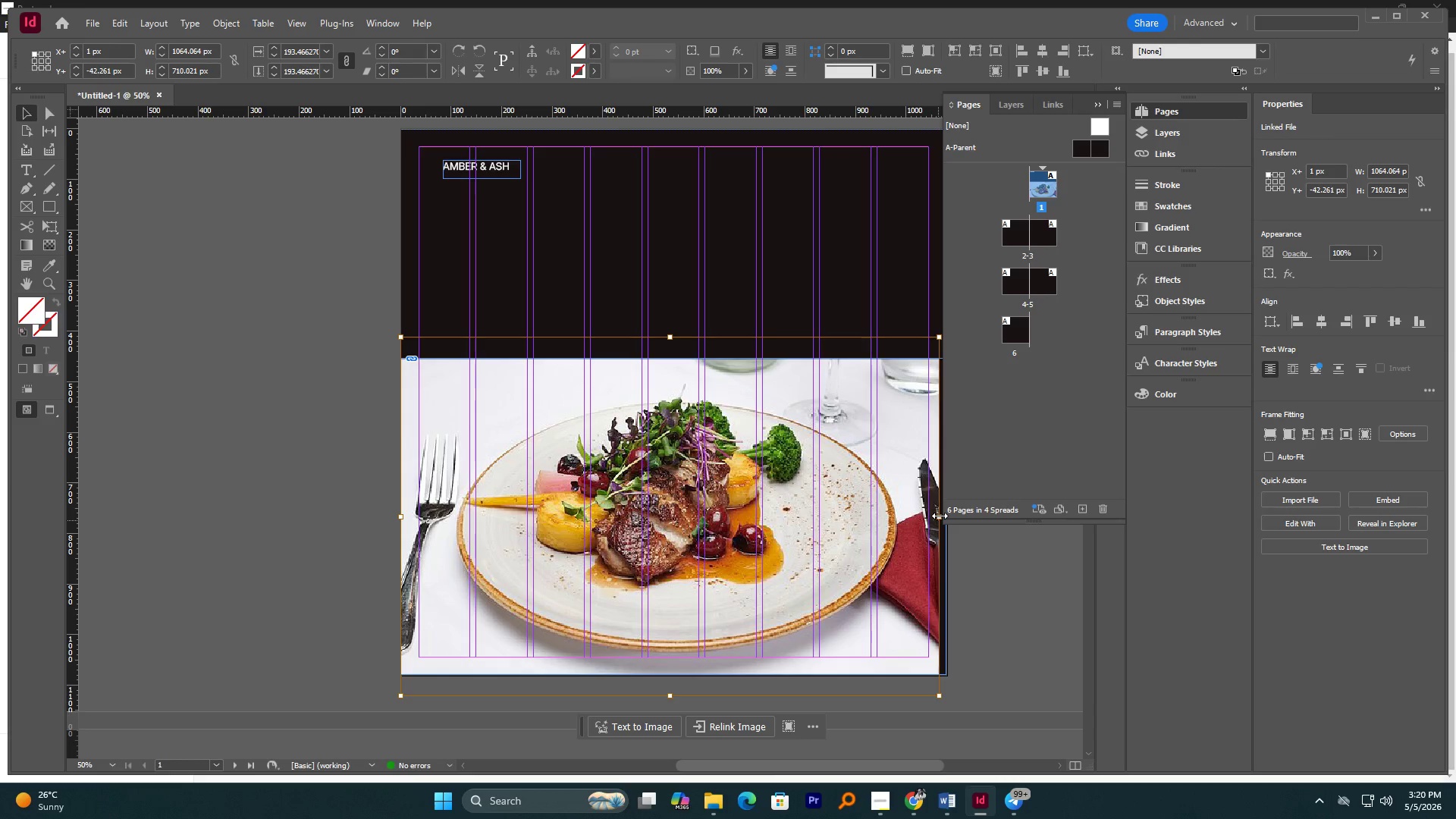 
left_click_drag(start_coordinate=[940, 516], to_coordinate=[981, 516])
 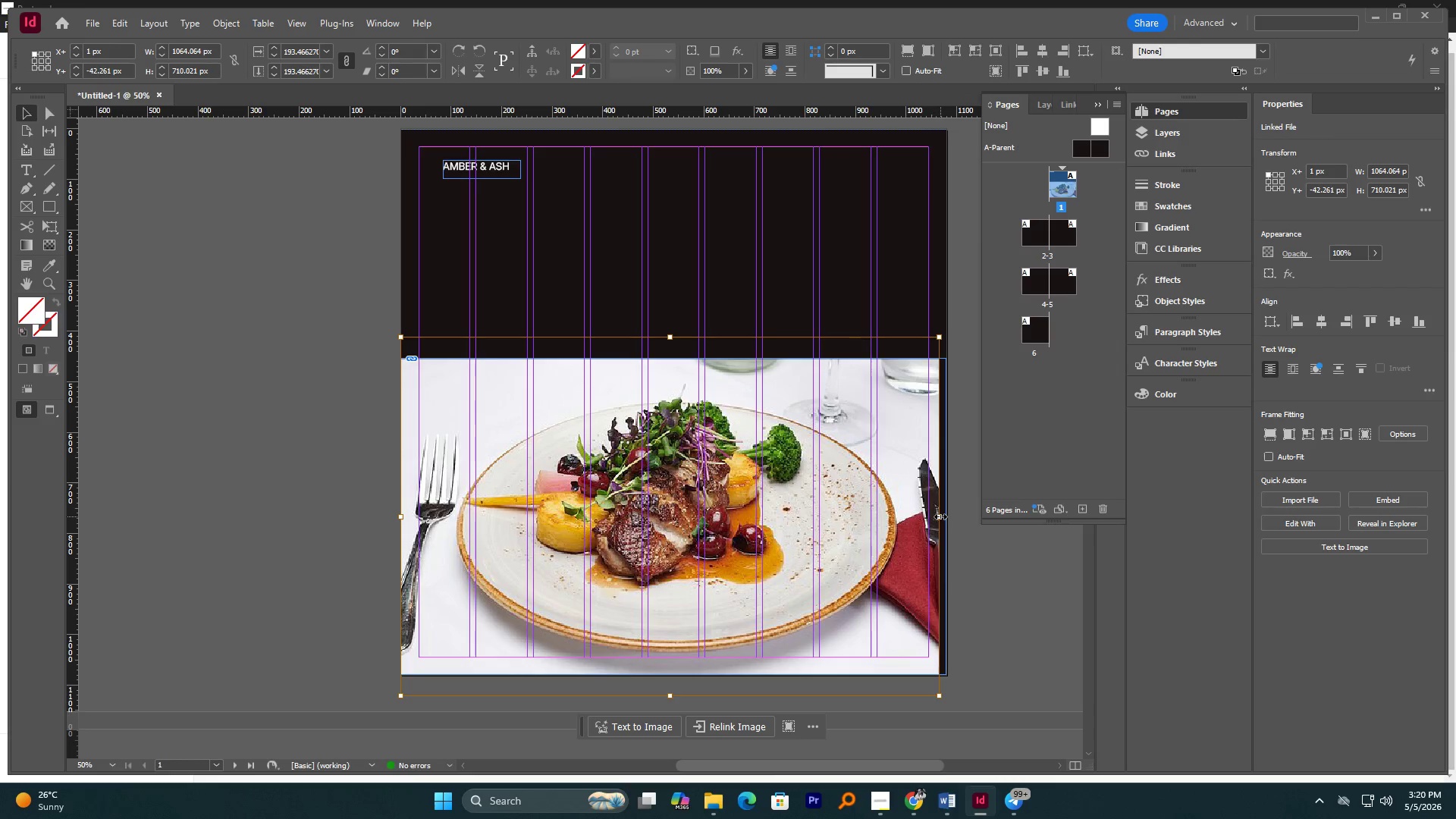 
left_click_drag(start_coordinate=[940, 516], to_coordinate=[948, 519])
 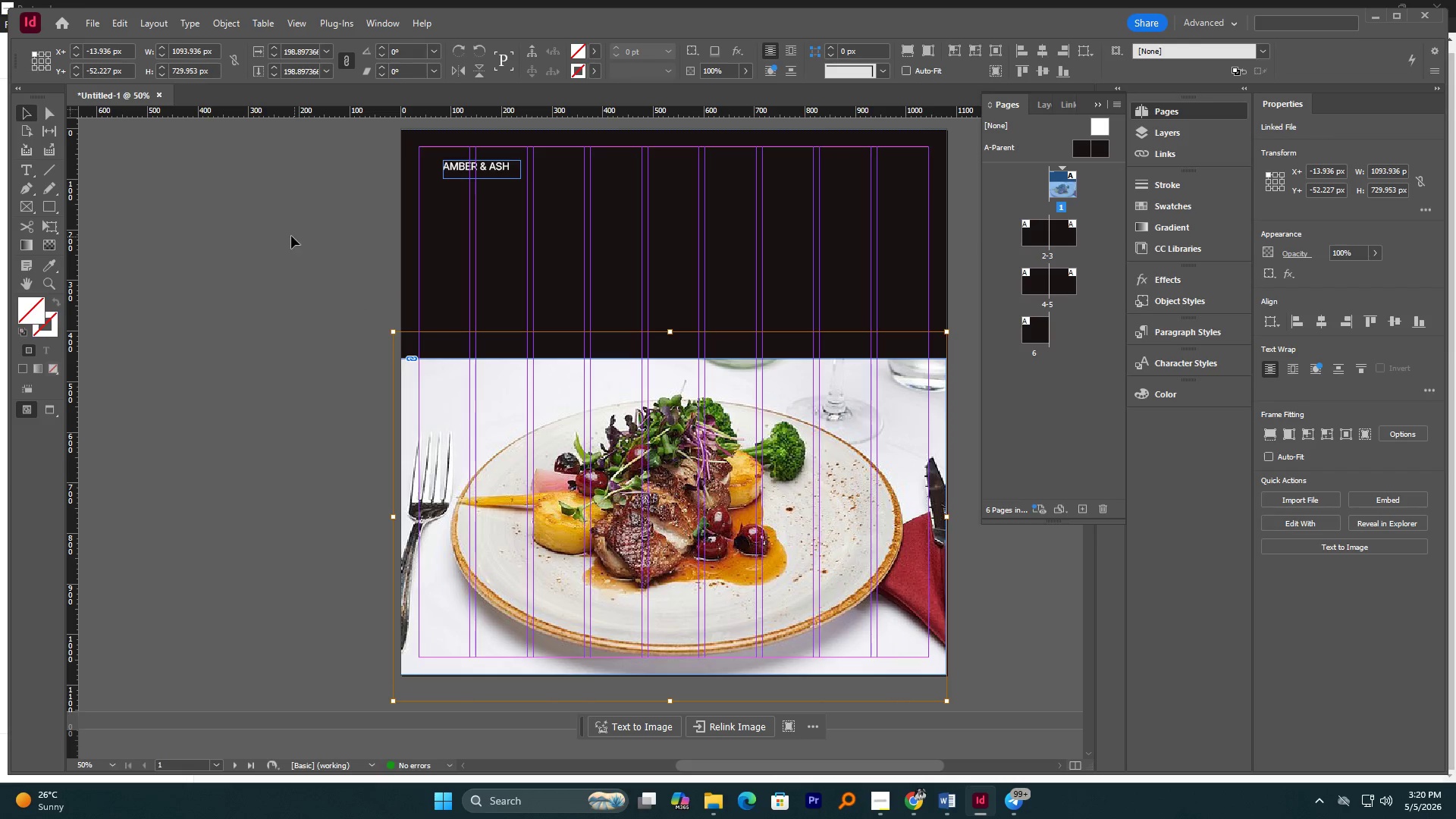 
double_click([303, 290])
 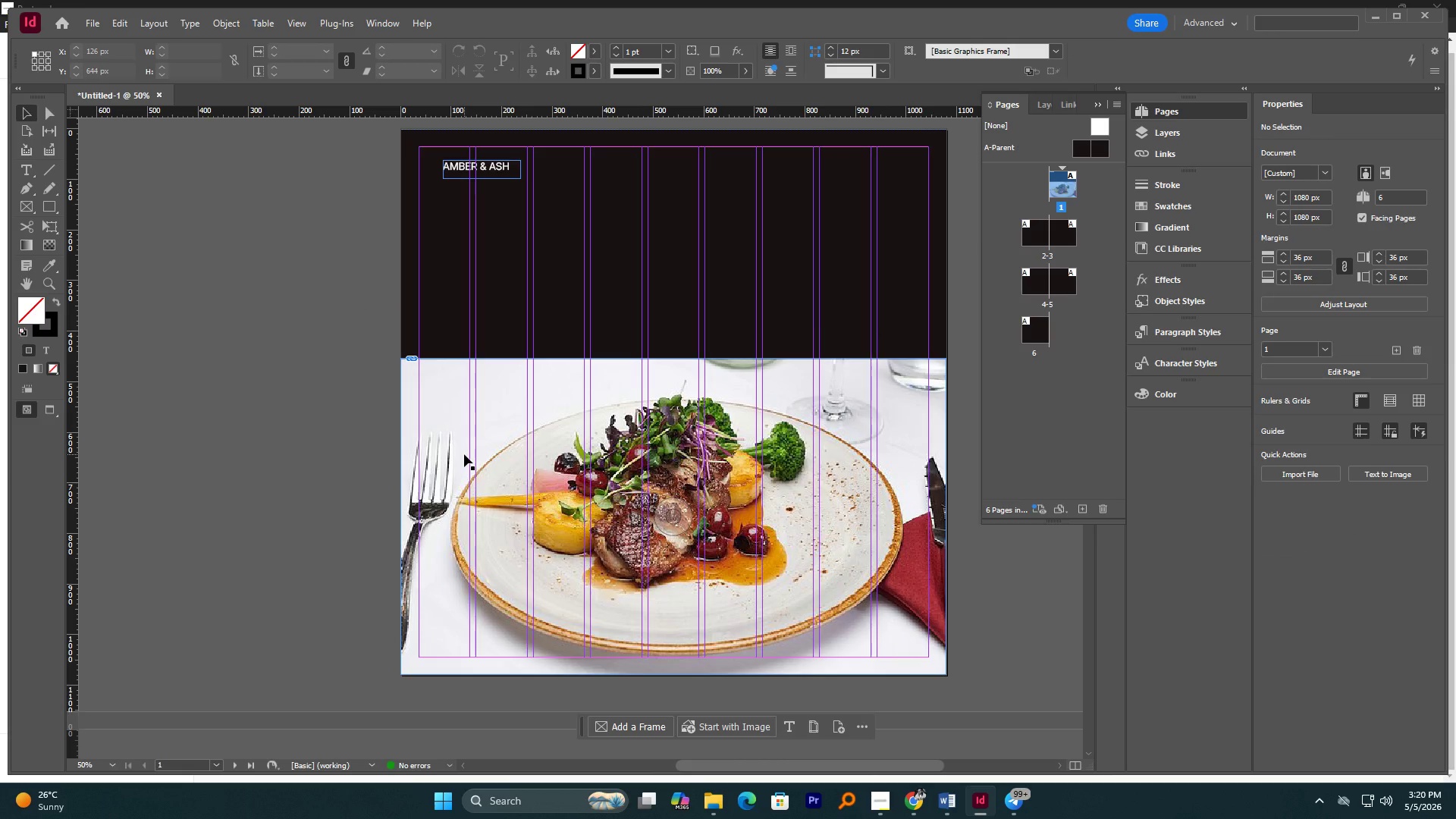 
scroll: coordinate [464, 454], scroll_direction: up, amount: 1.0
 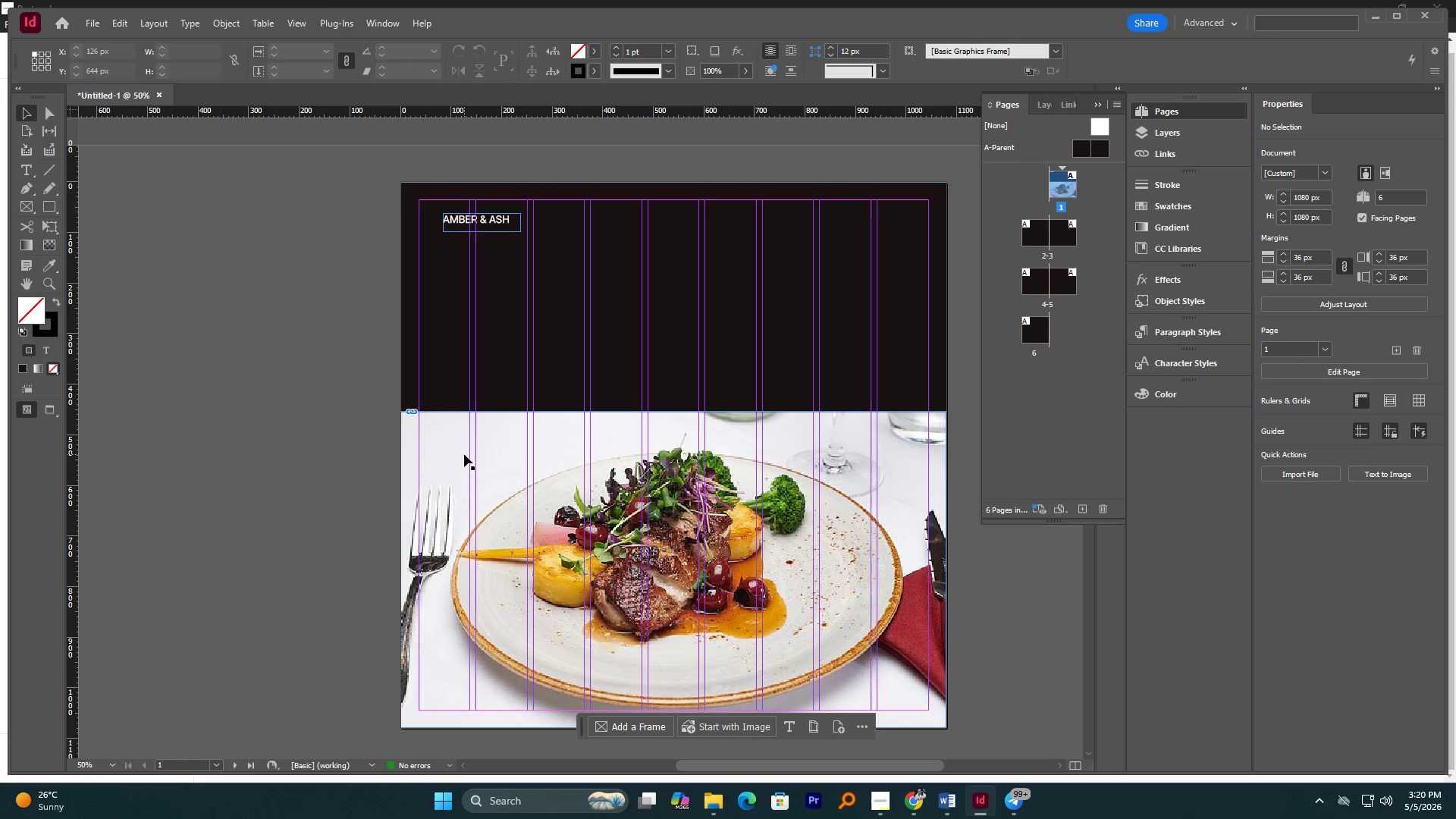 
scroll: coordinate [464, 454], scroll_direction: none, amount: 0.0
 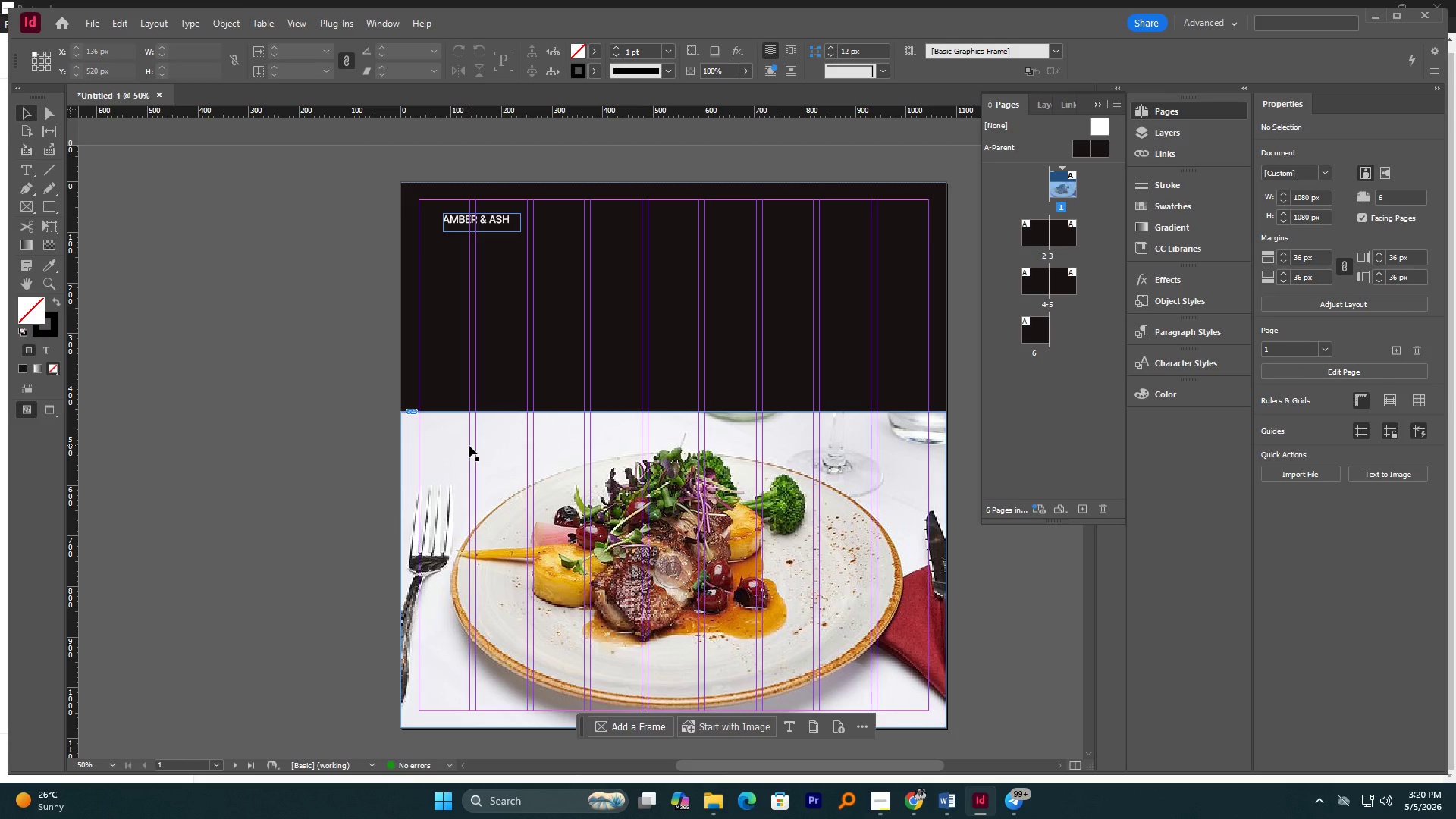 
scroll: coordinate [469, 444], scroll_direction: up, amount: 1.0
 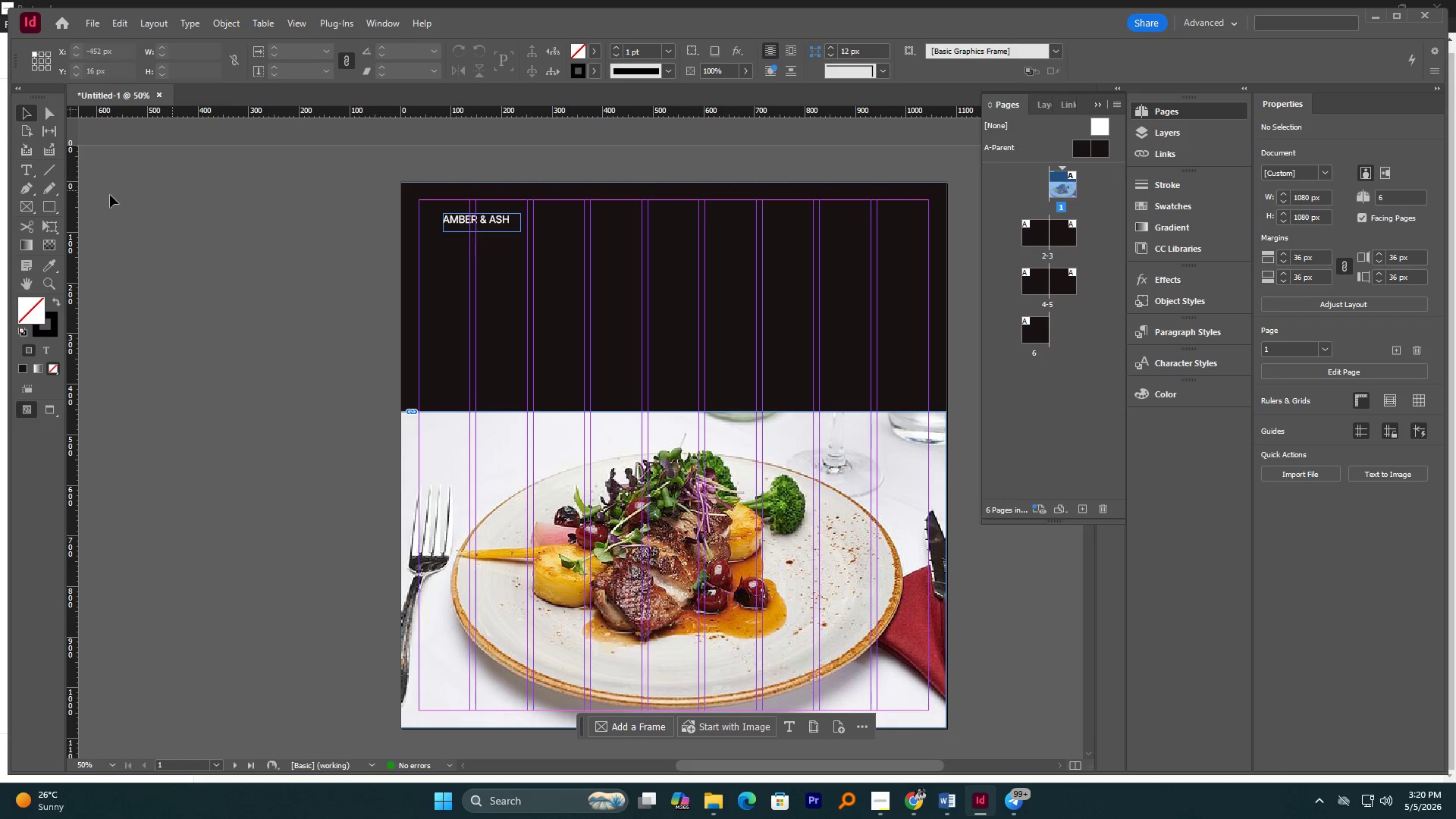 
left_click([28, 165])
 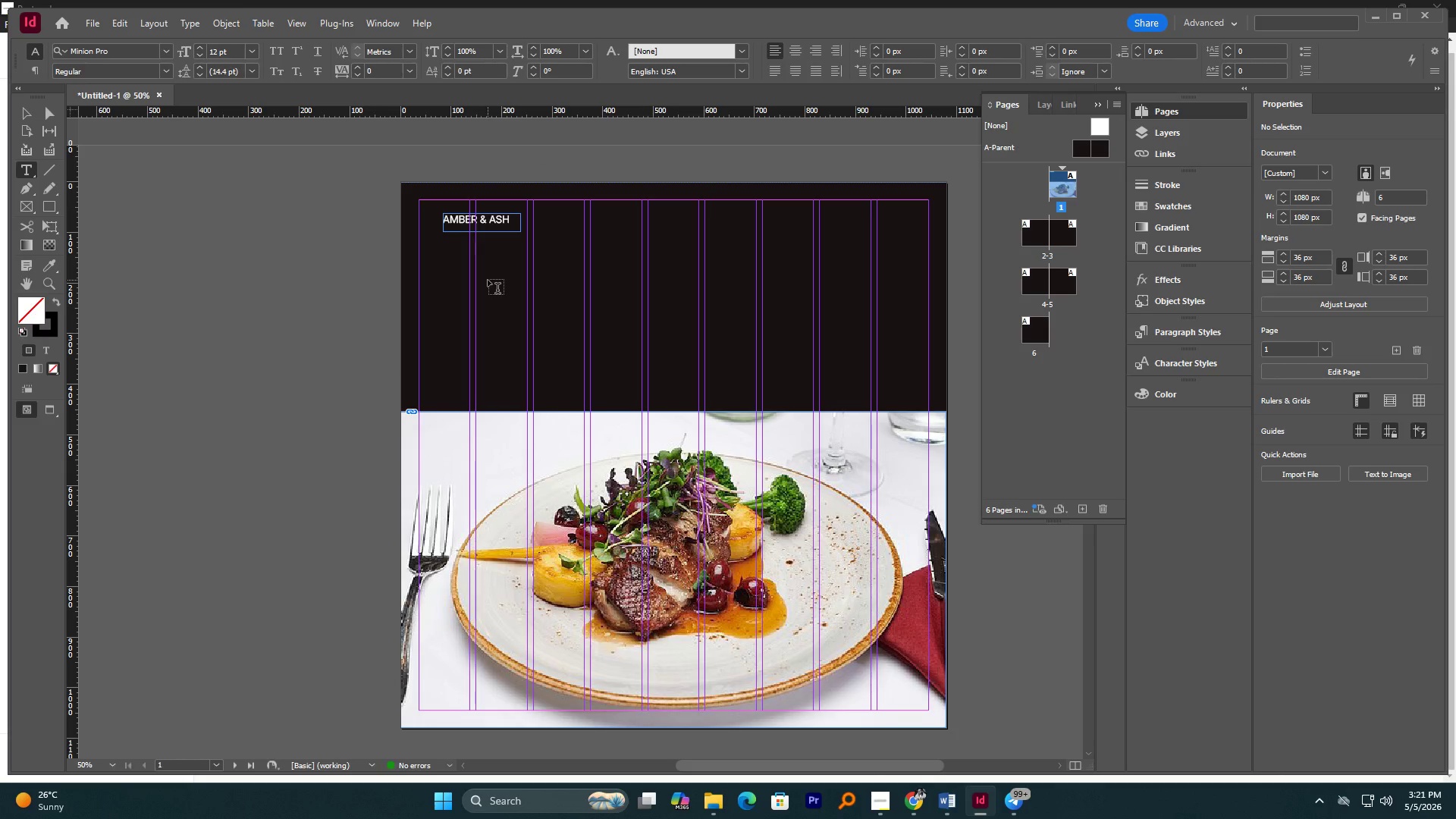 
wait(7.91)
 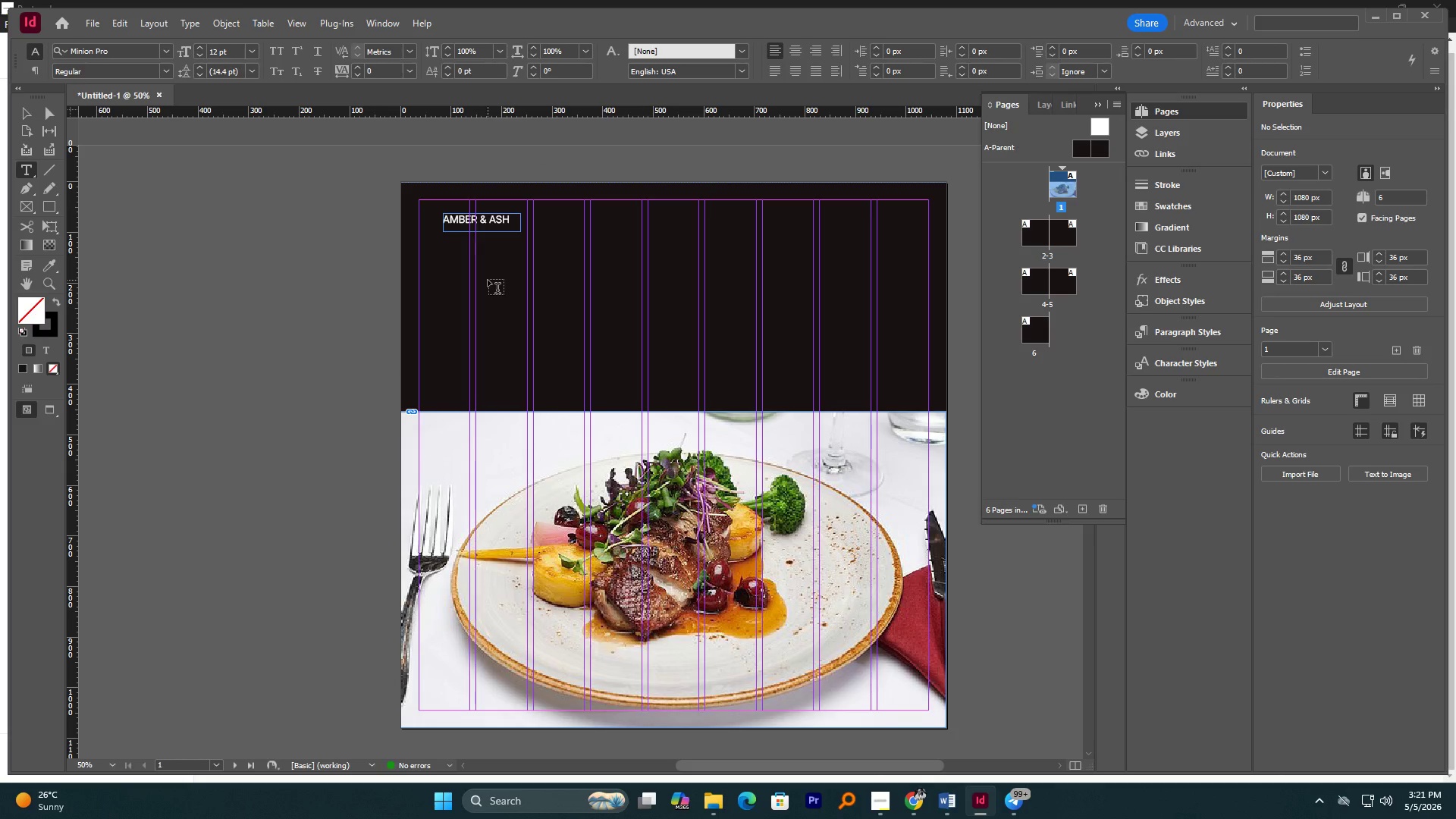 
hold_key(key=AltLeft, duration=1.19)
scroll: coordinate [457, 284], scroll_direction: up, amount: 1.0
 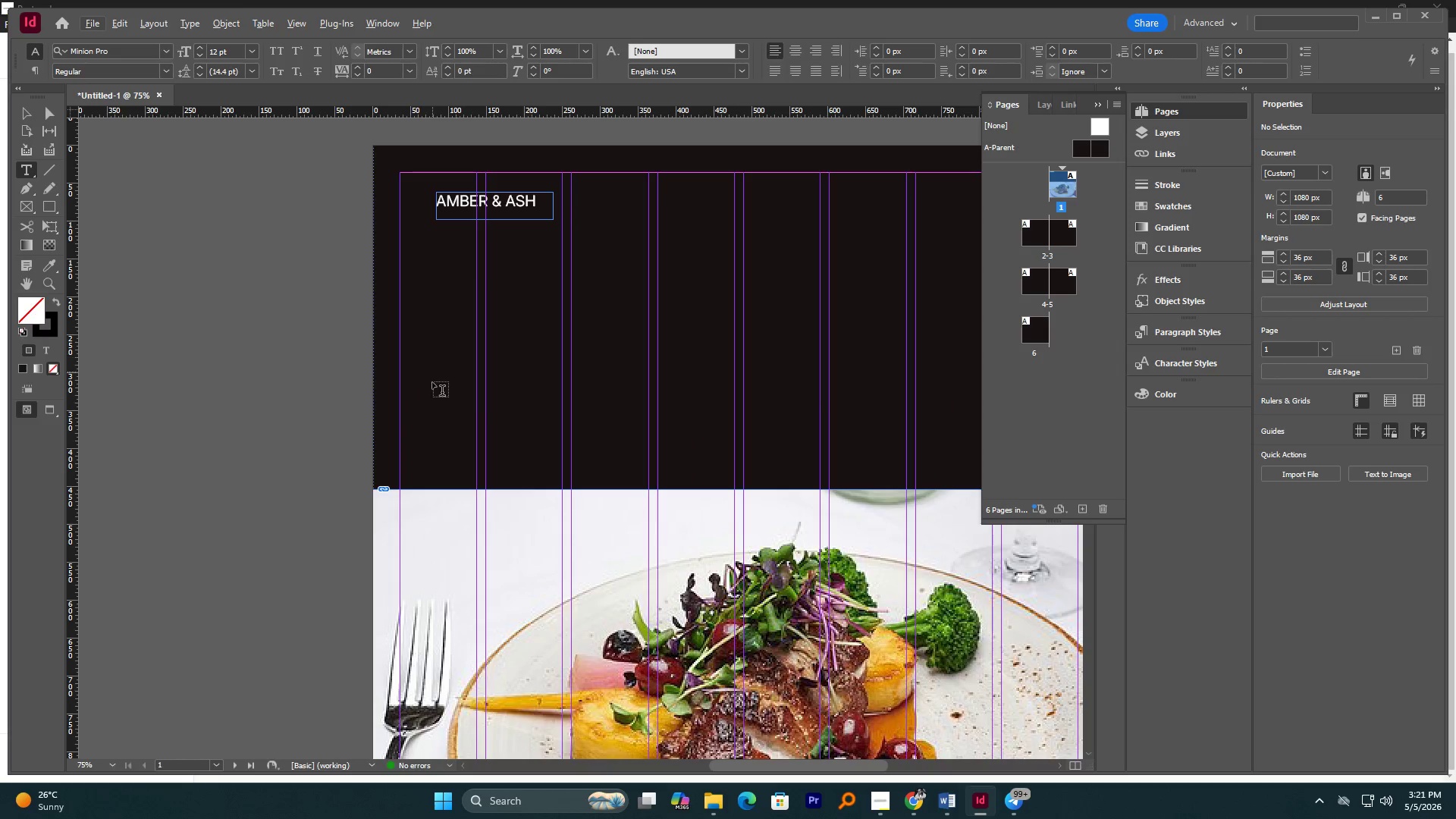 
left_click_drag(start_coordinate=[419, 351], to_coordinate=[852, 460])
 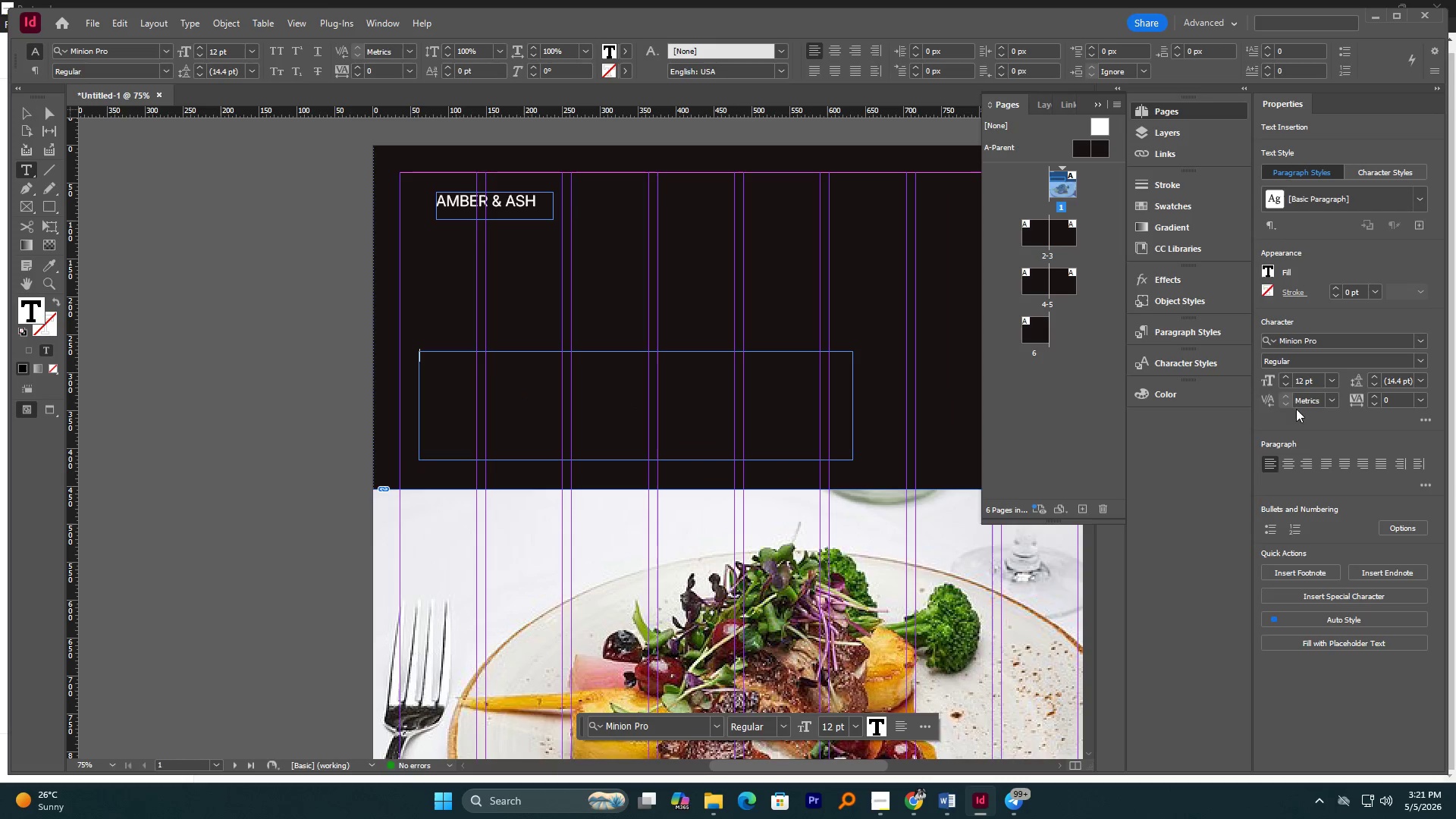 
double_click([1298, 381])
 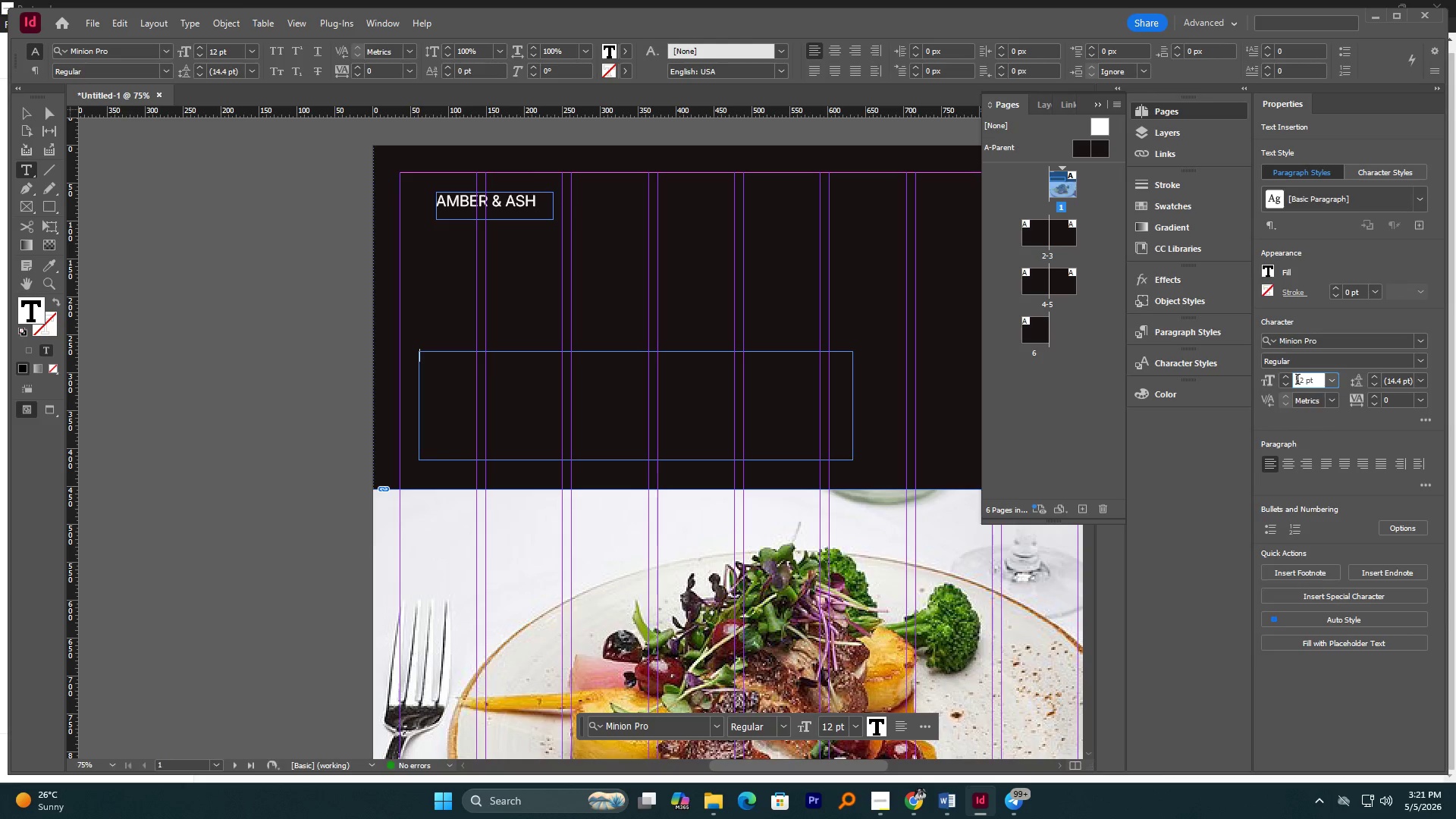 
triple_click([1298, 381])
 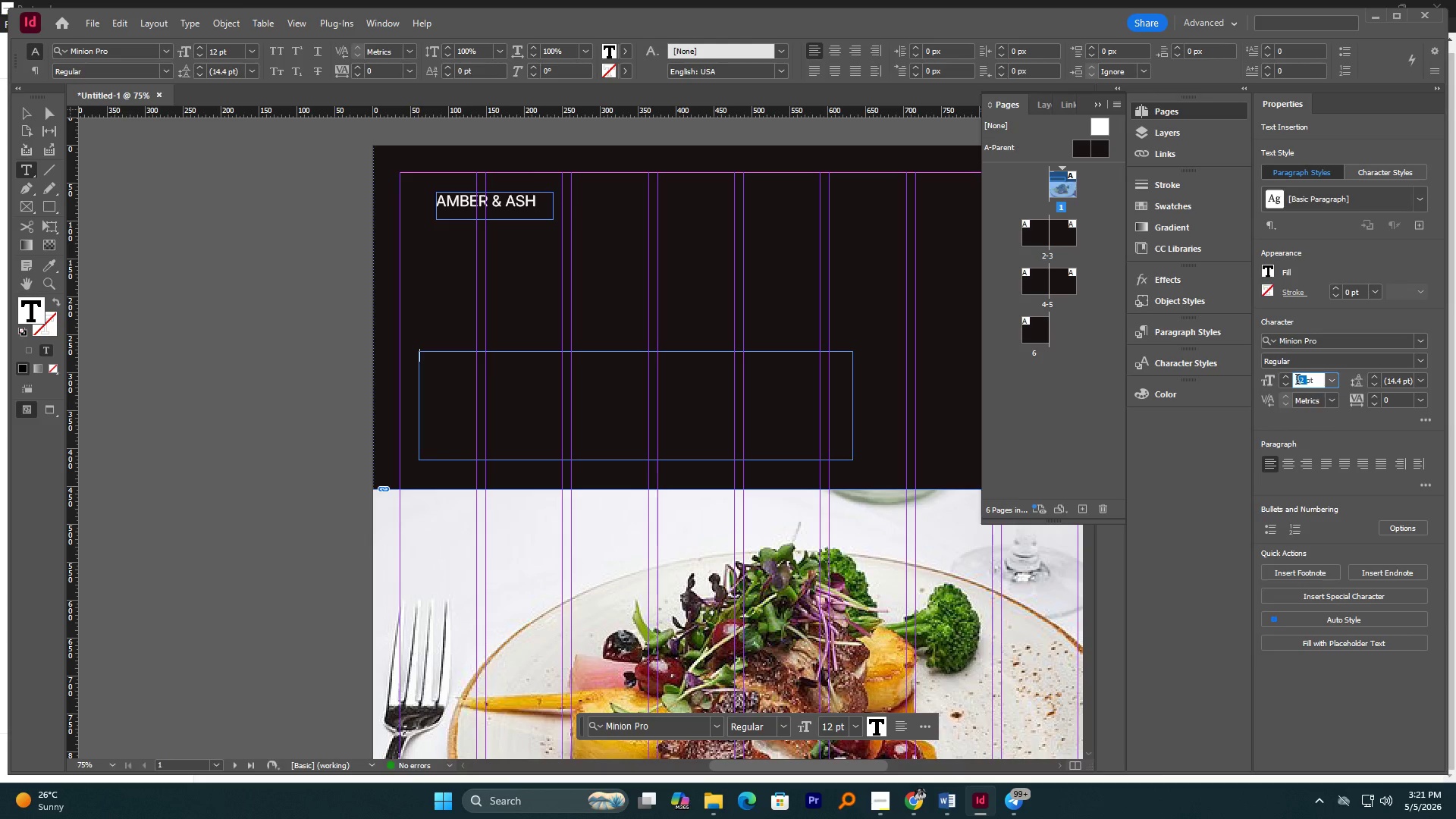 
type(50)
 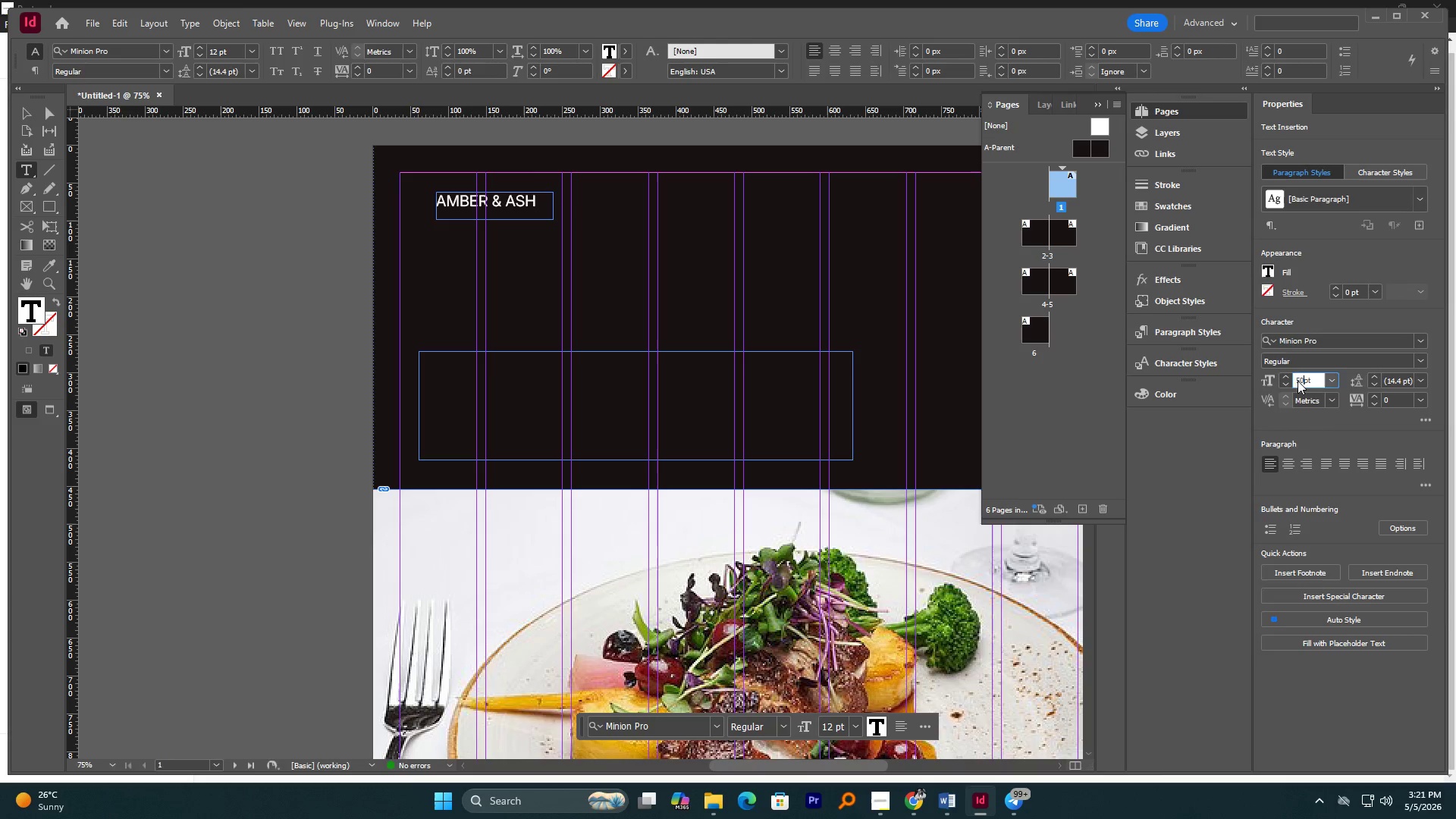 
key(Enter)
 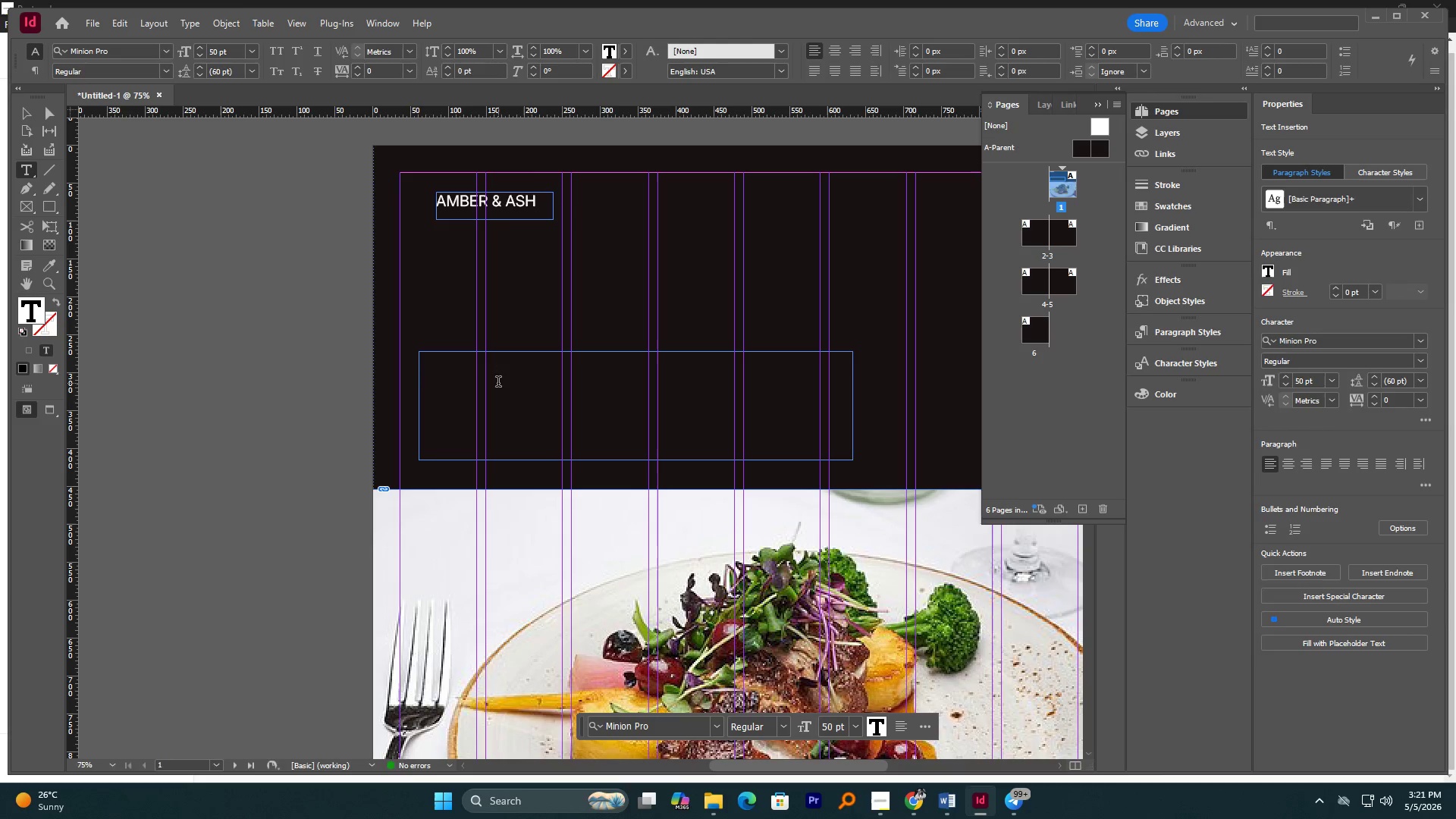 
type(sd)
key(Backspace)
 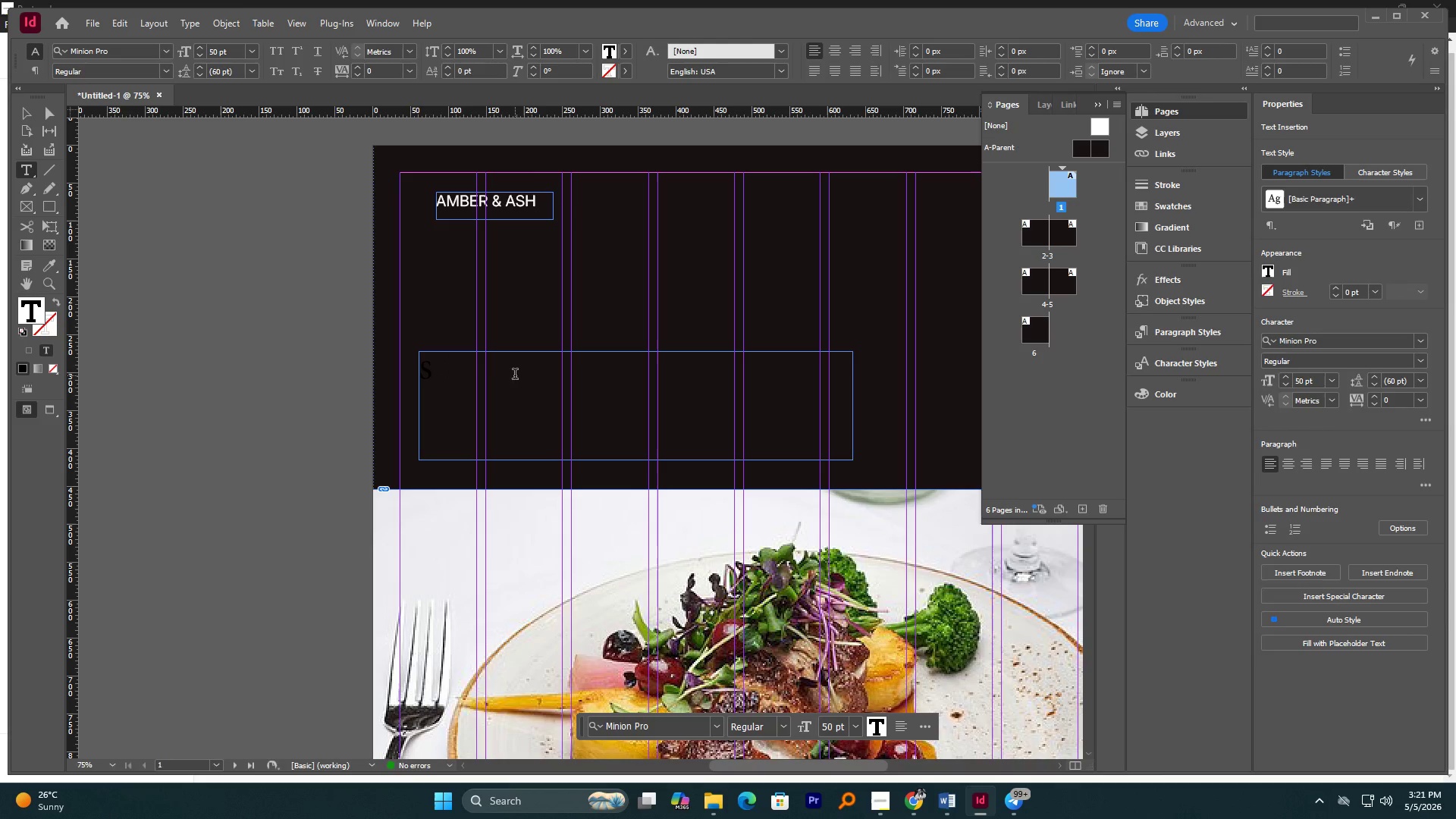 
key(Backspace)
type(Smoked Duck)
 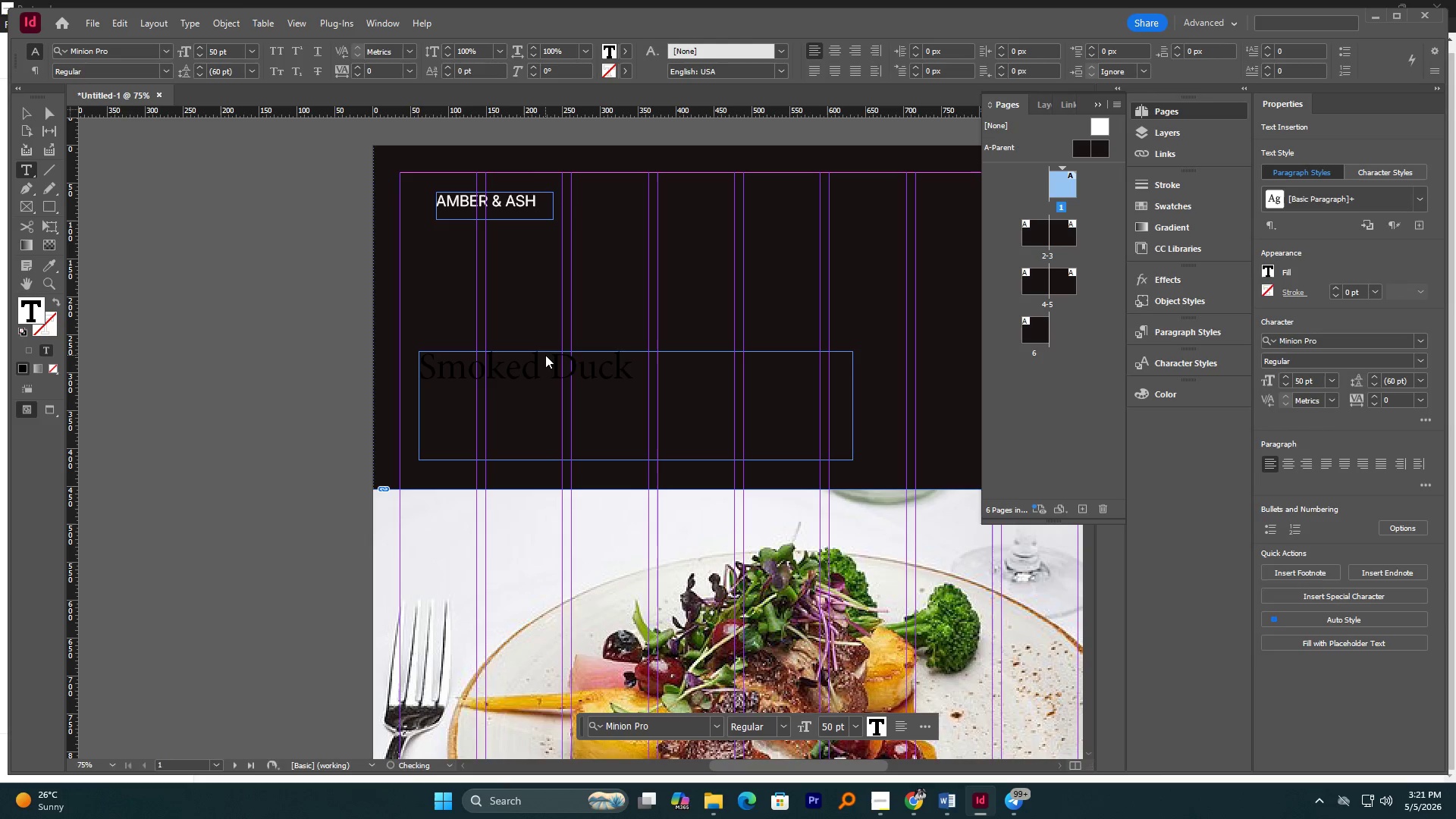 
key(Shift+Enter)
 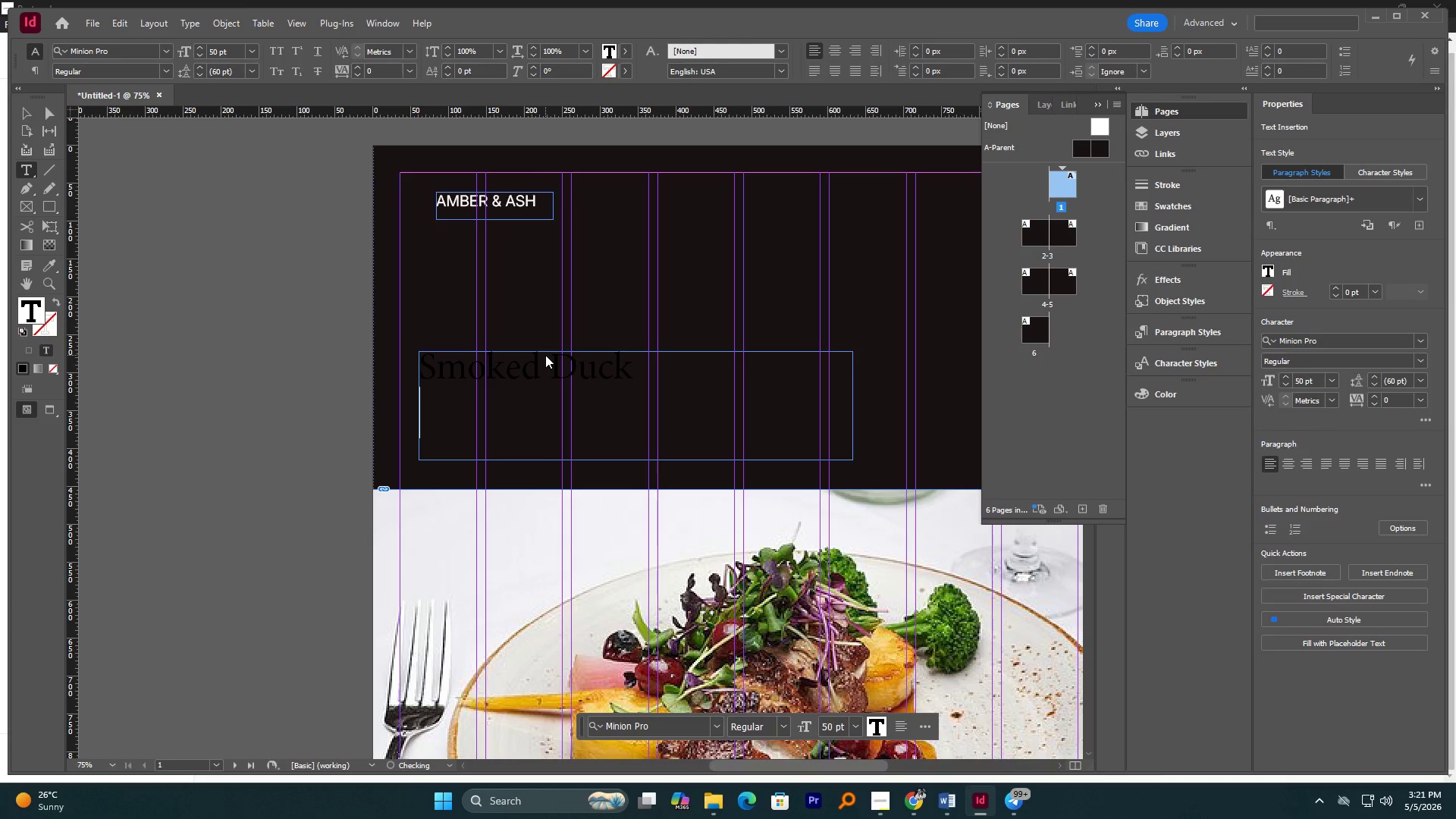 
type(& Manu)
 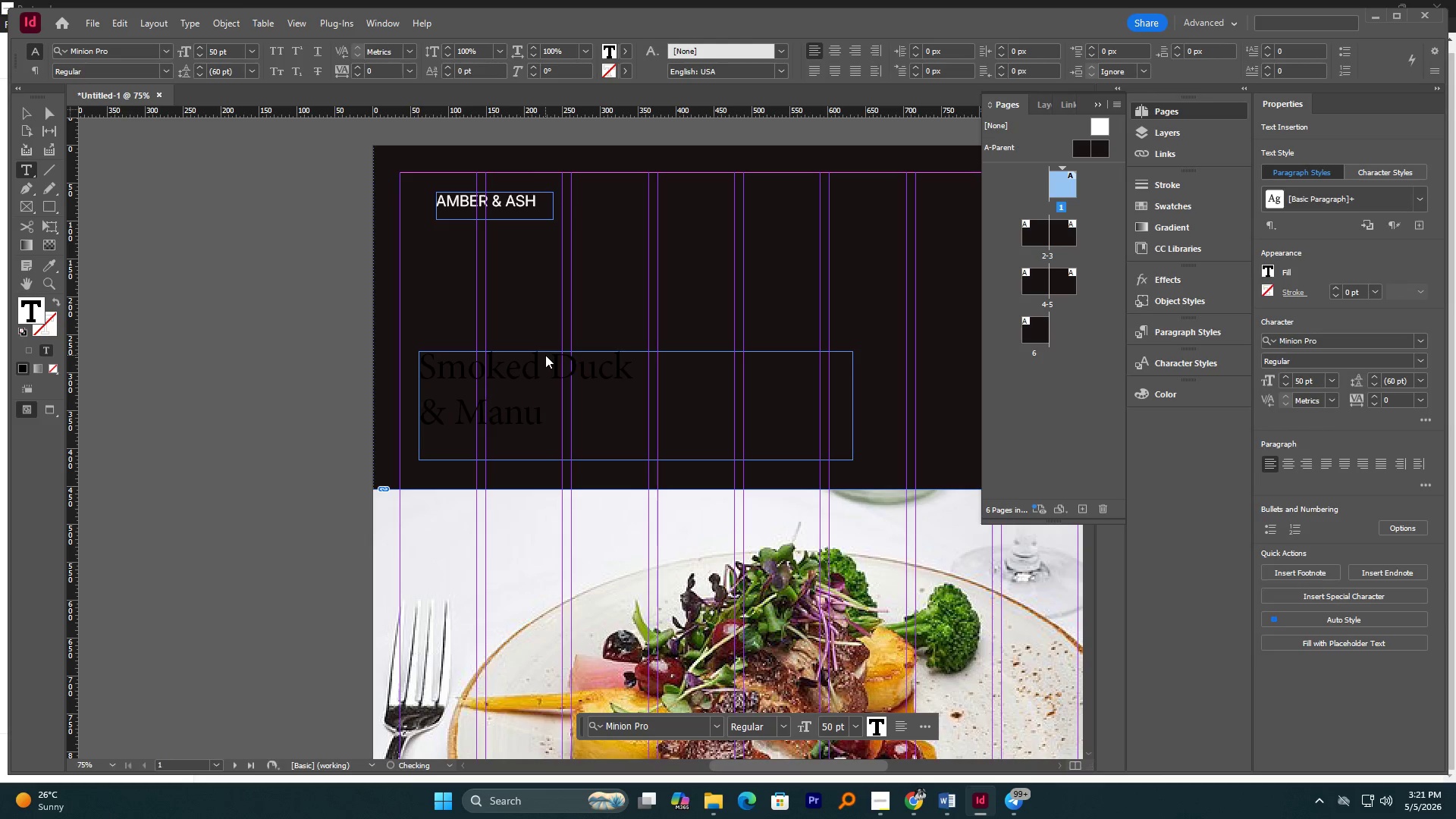 
type(ka)
 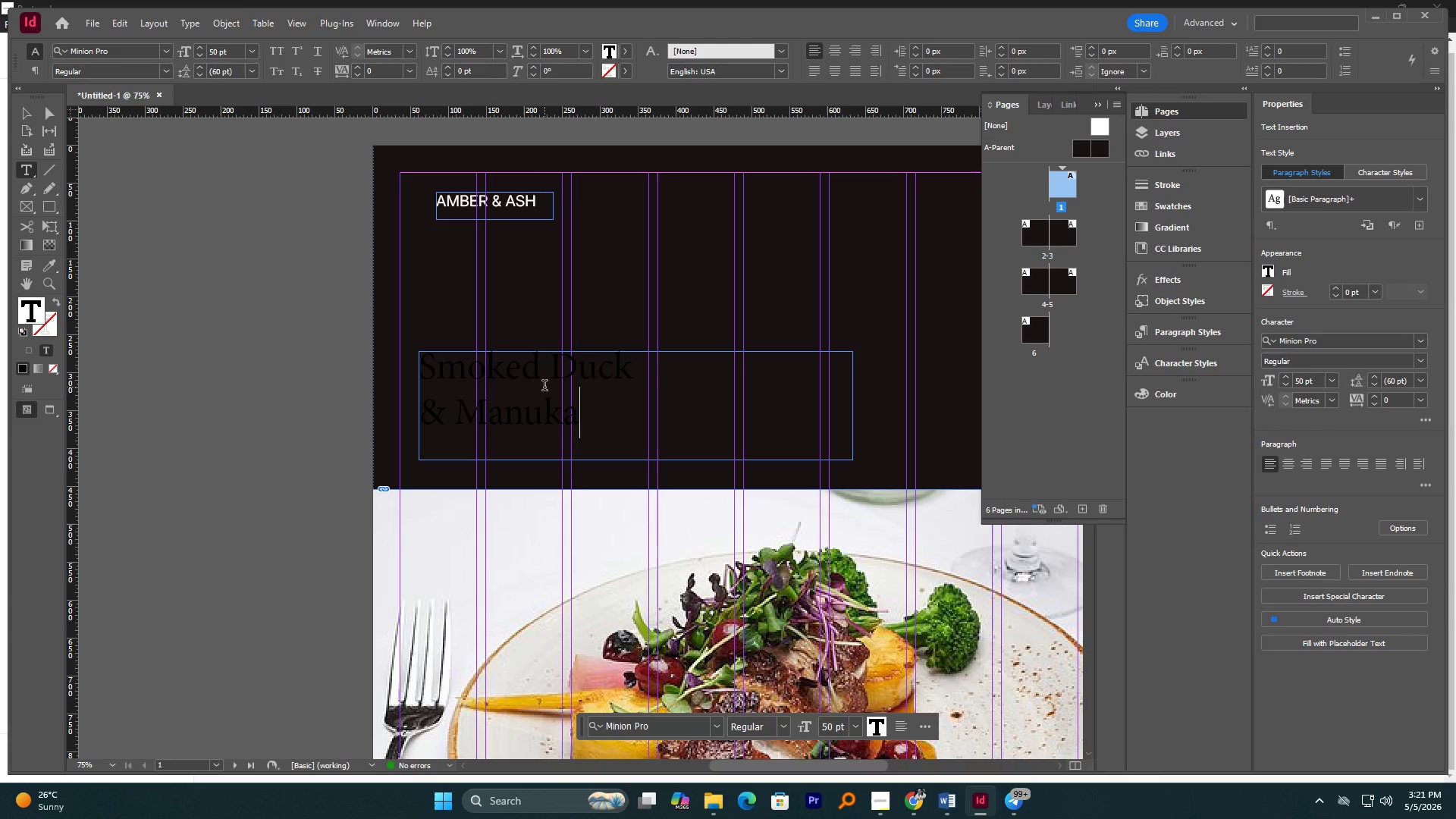 
key(Control+A)
 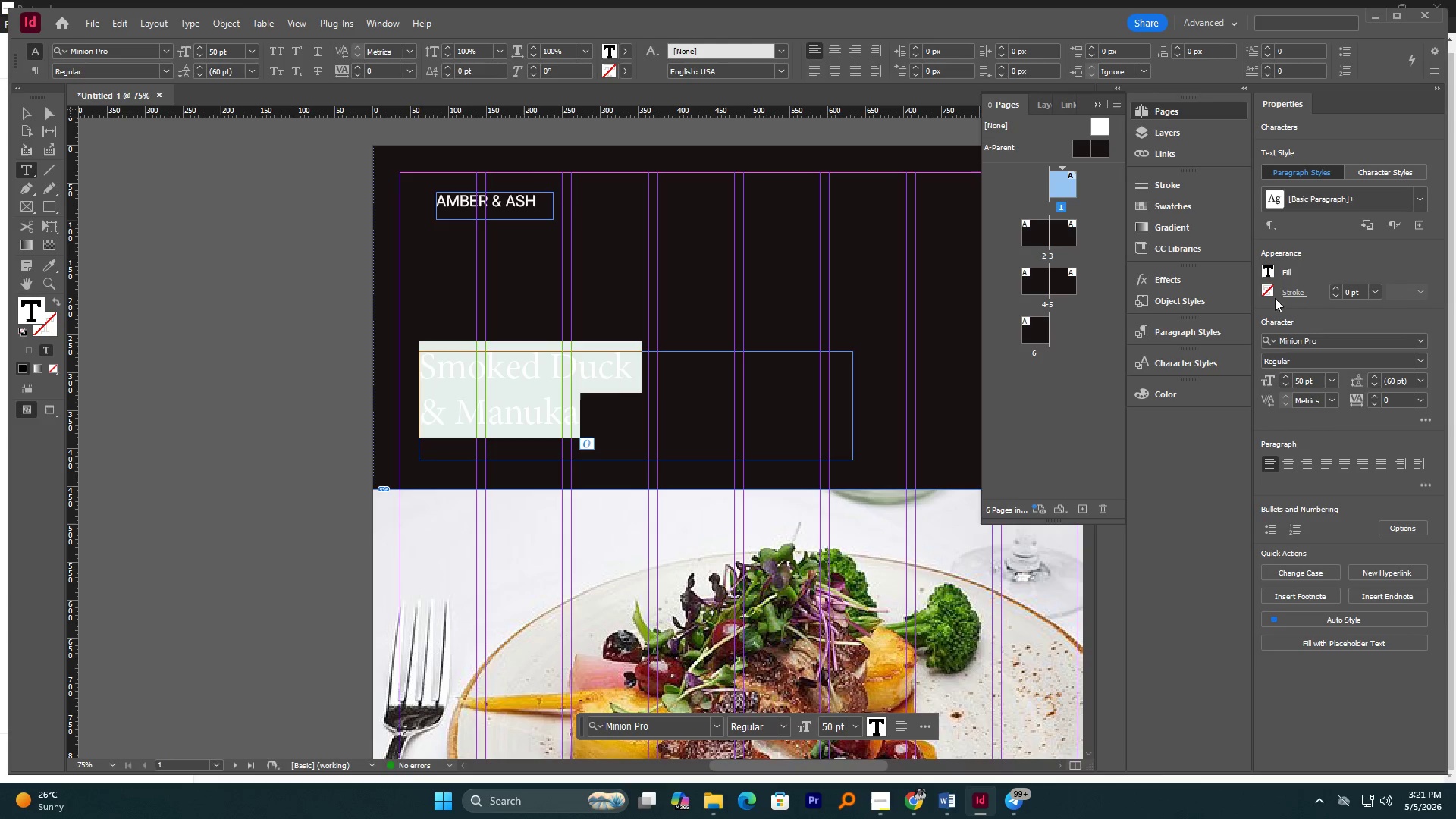 
left_click([1267, 271])
 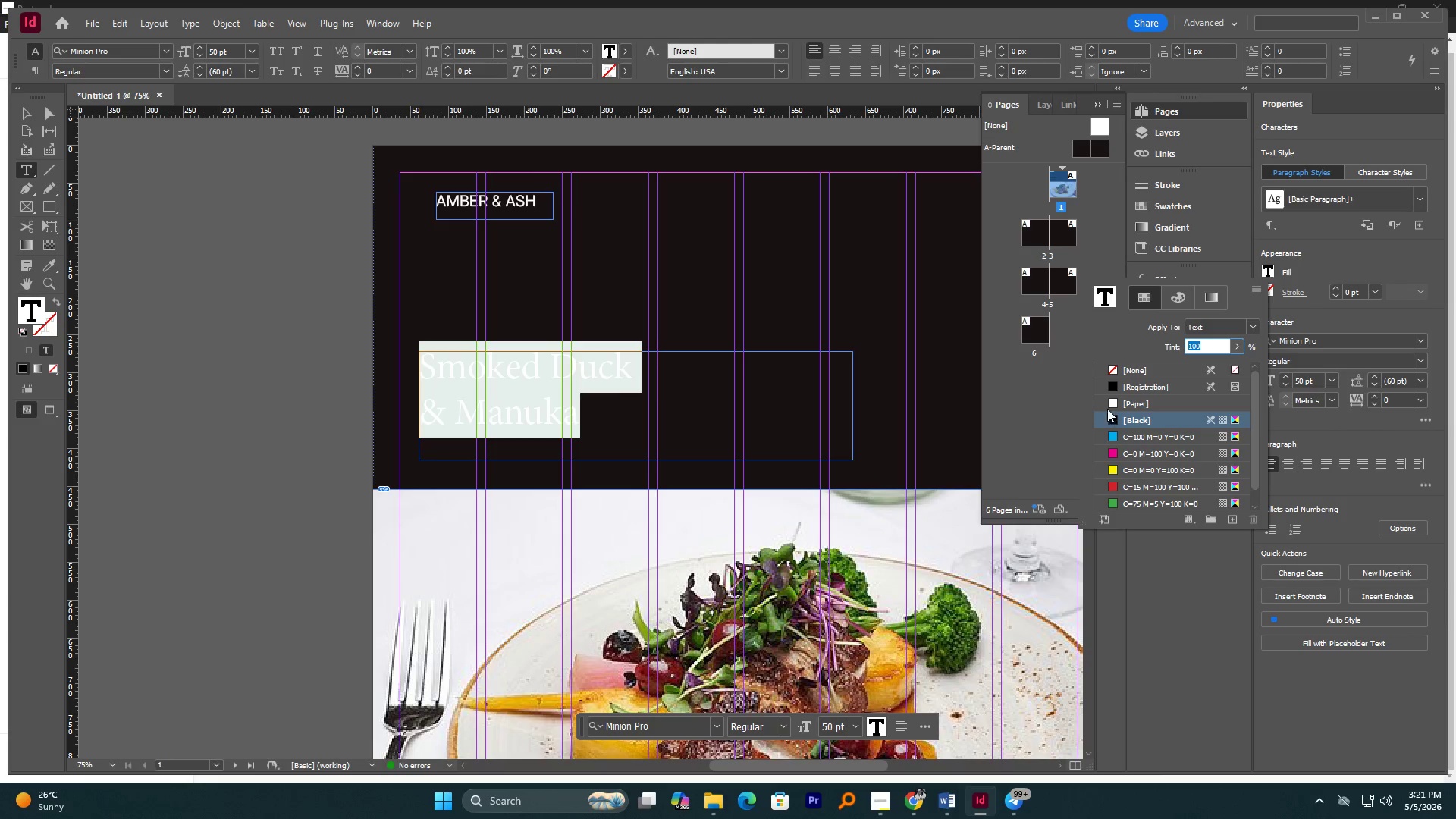 
left_click([1113, 400])
 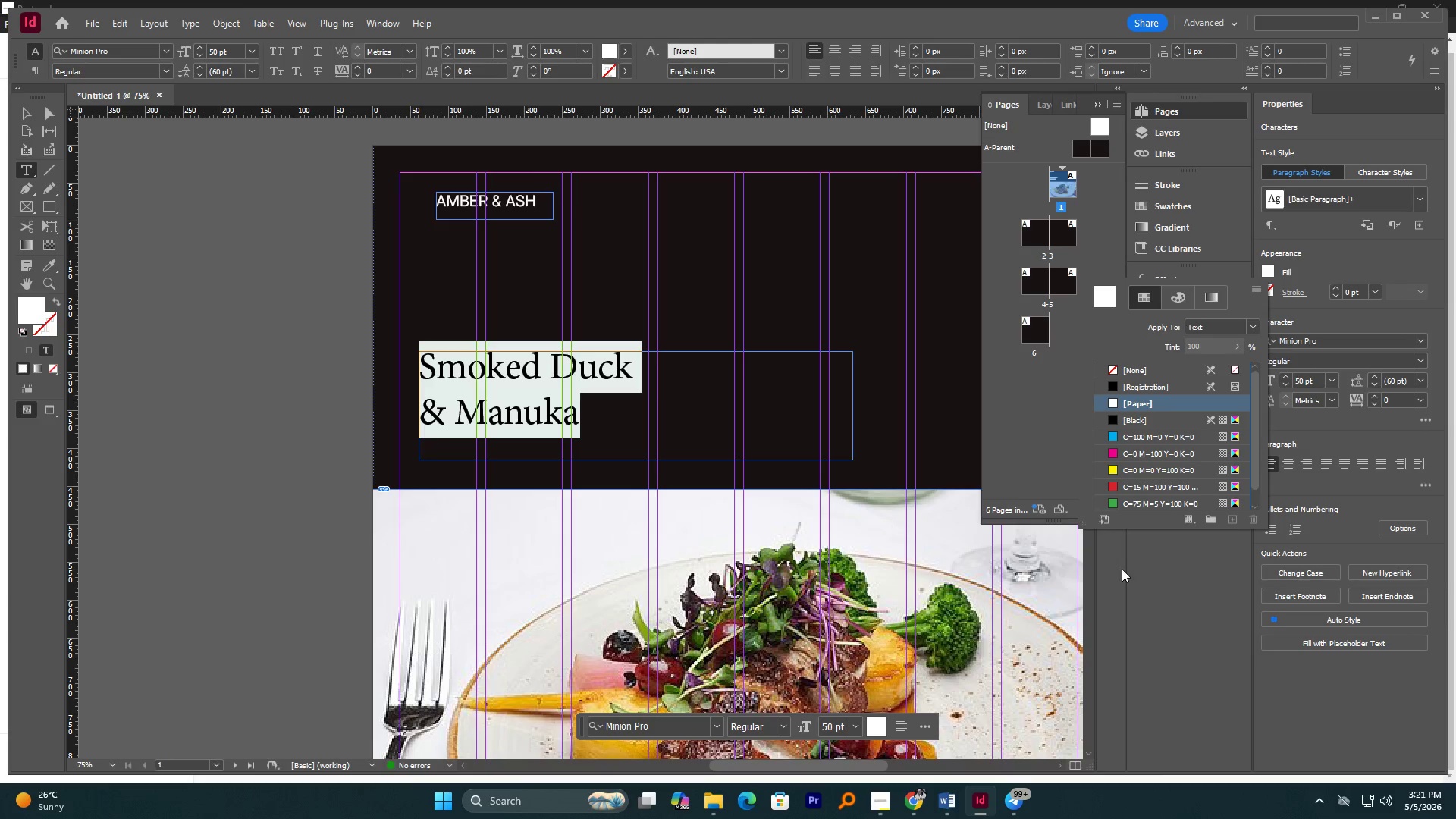 
wait(5.98)
 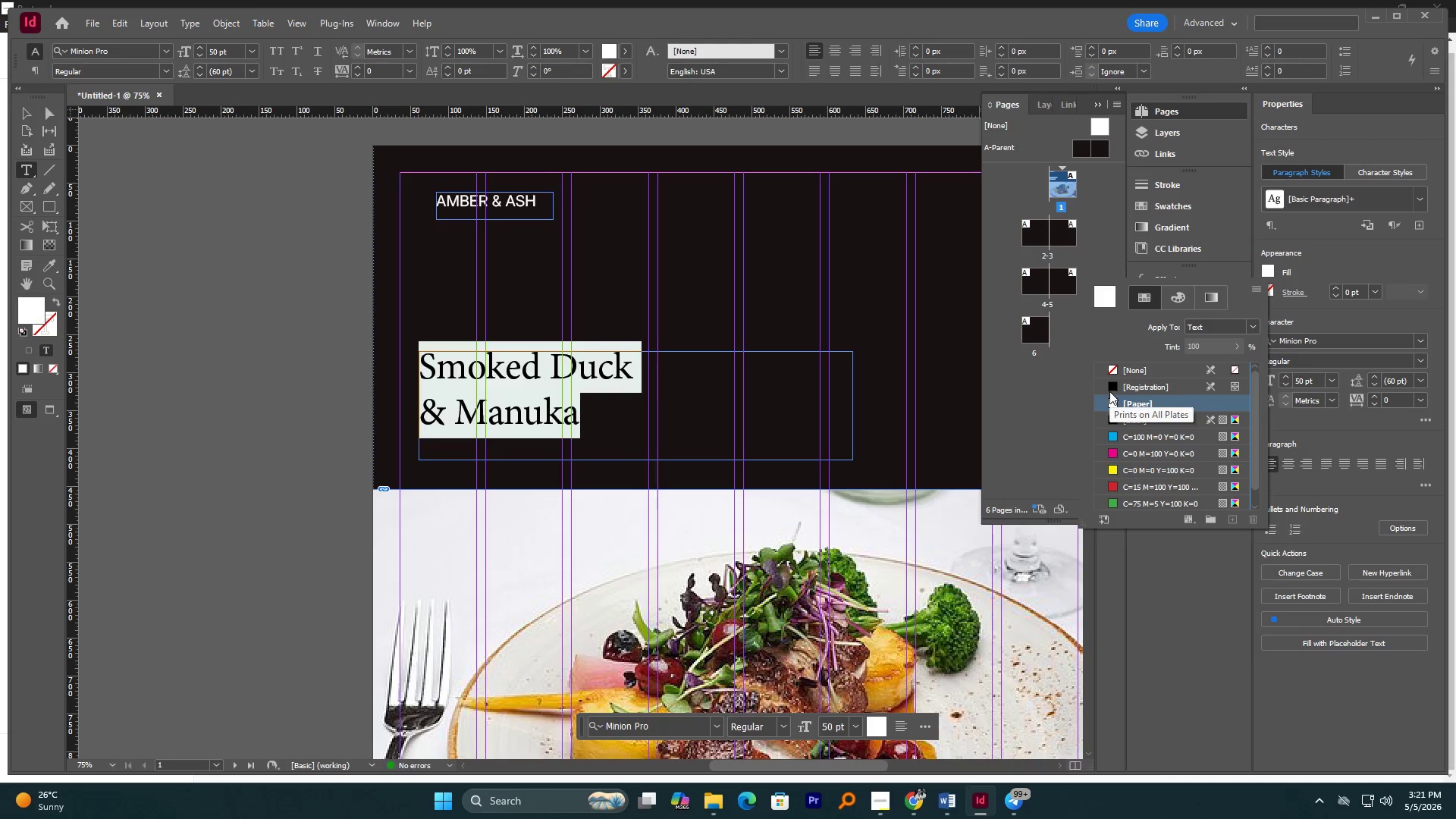 
left_click([1339, 339])
 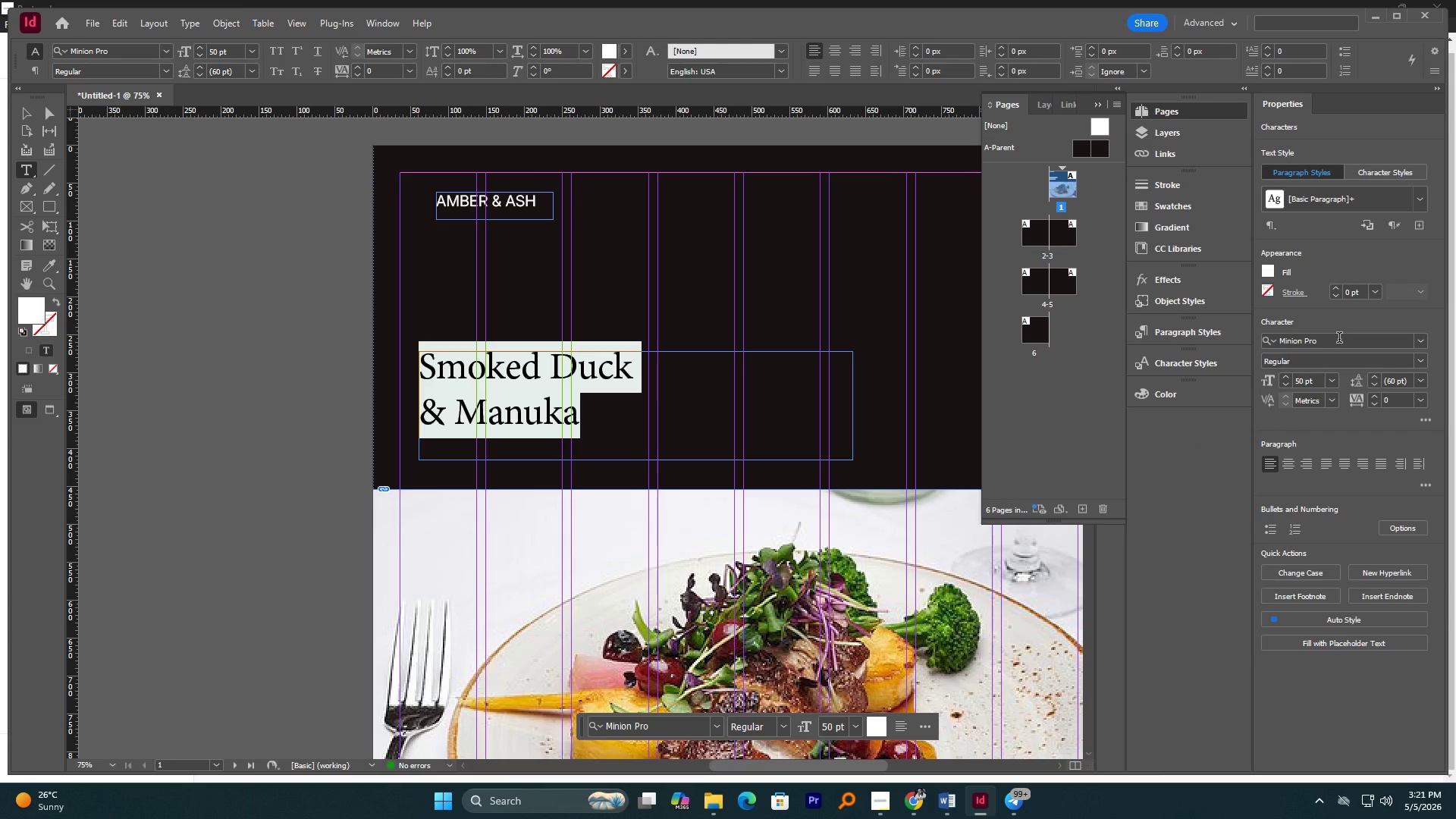 
key(Control+A)
 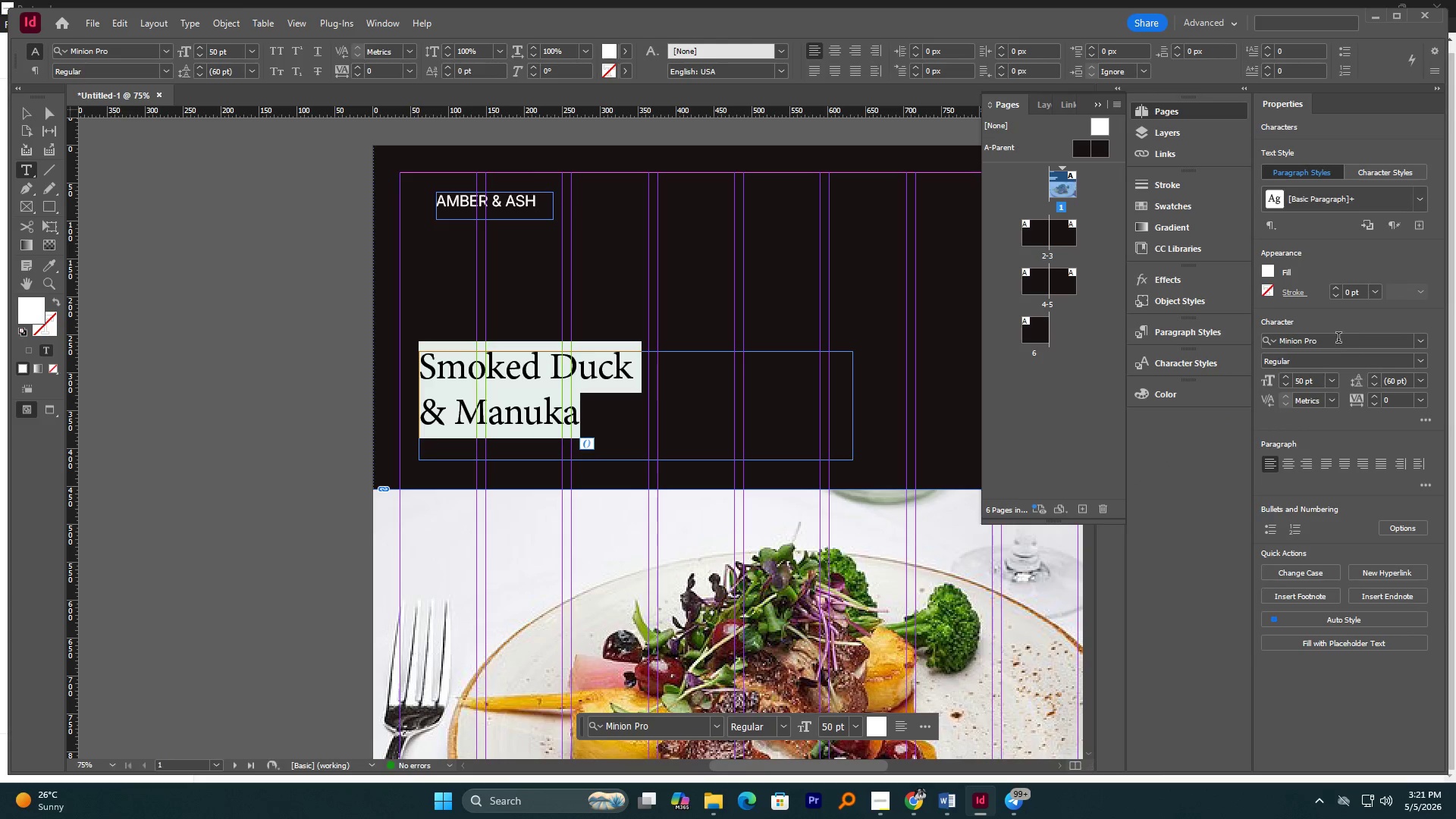 
left_click([1338, 339])
 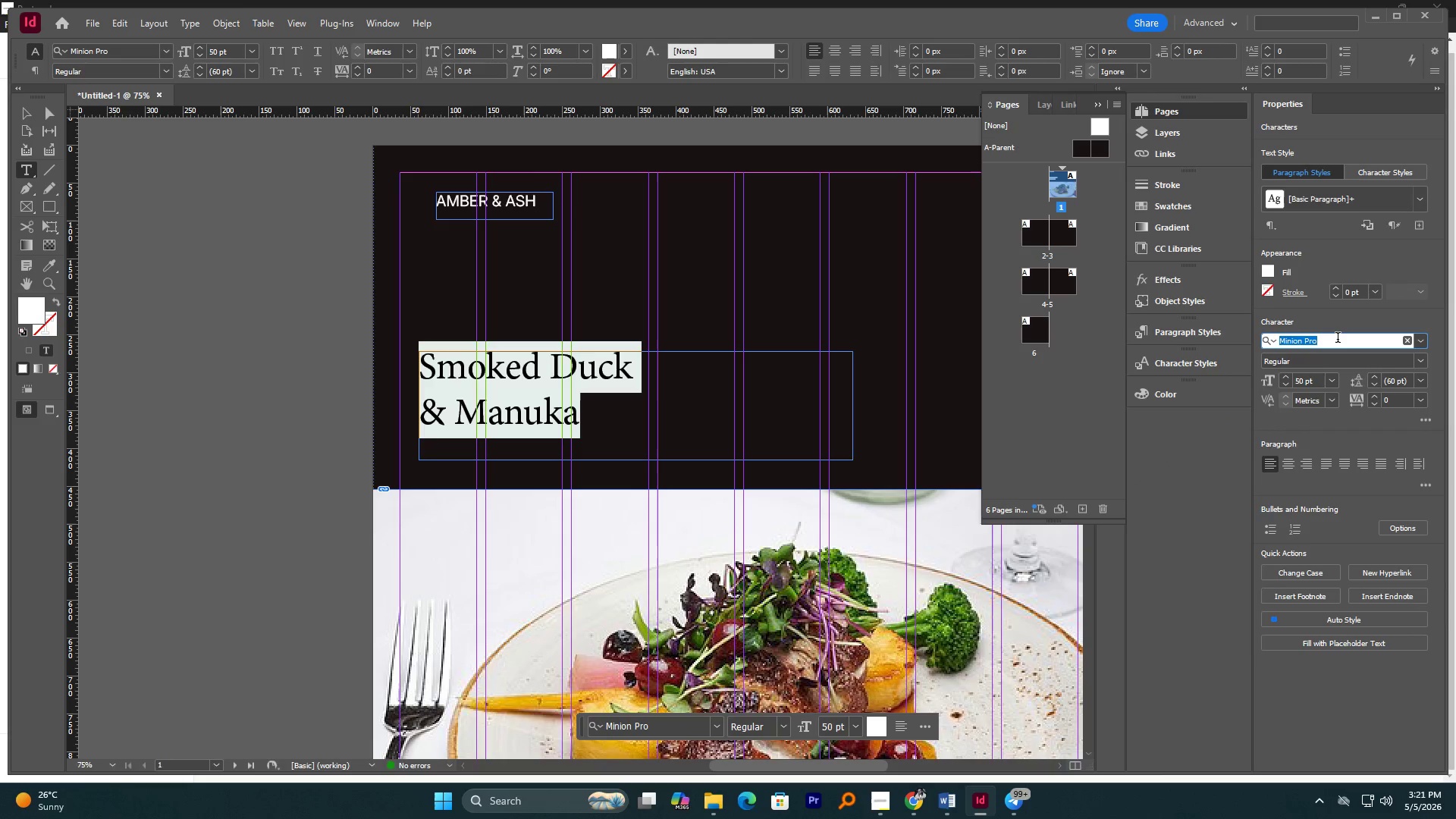 
type(play)
 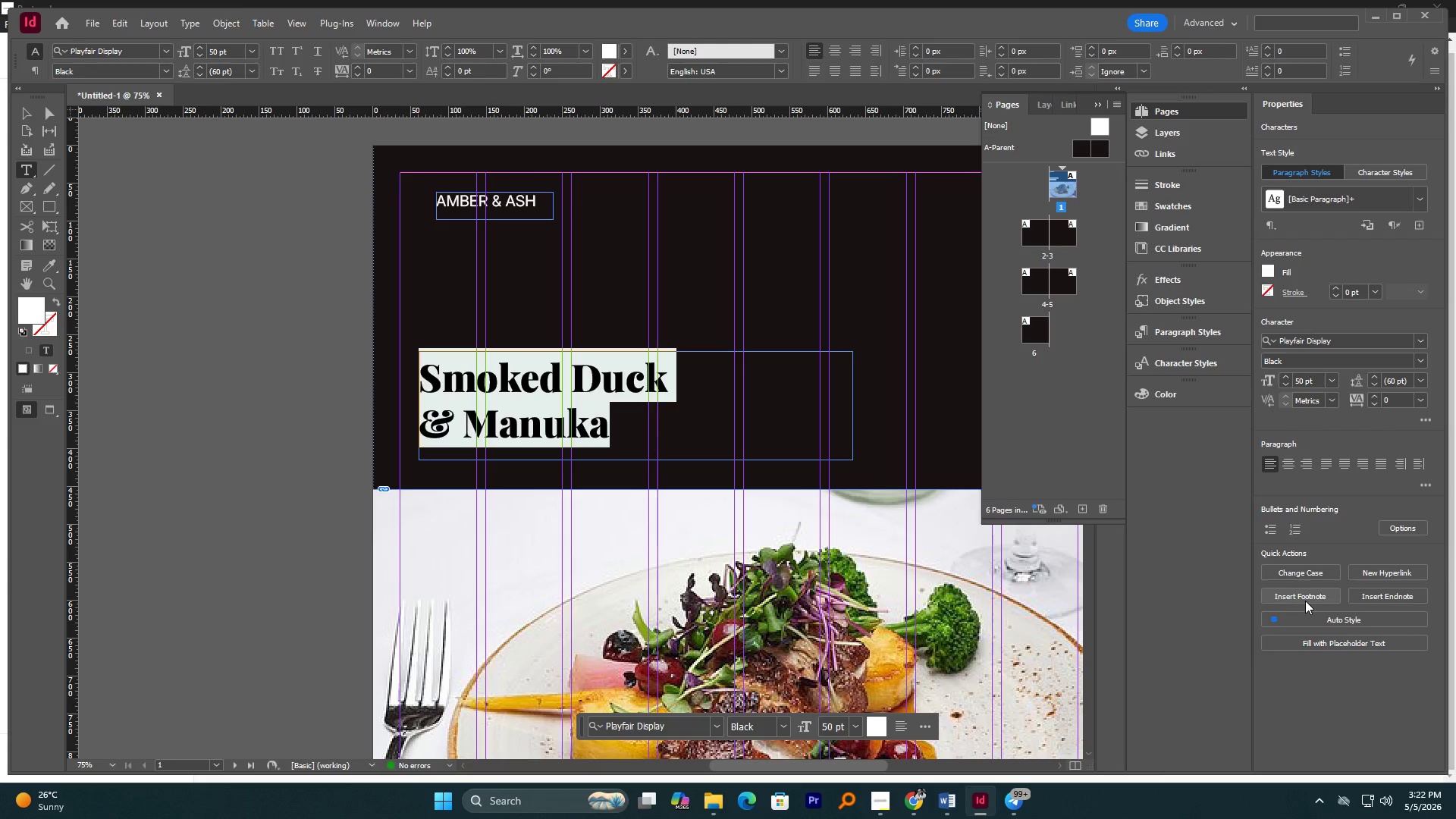 
wait(21.98)
 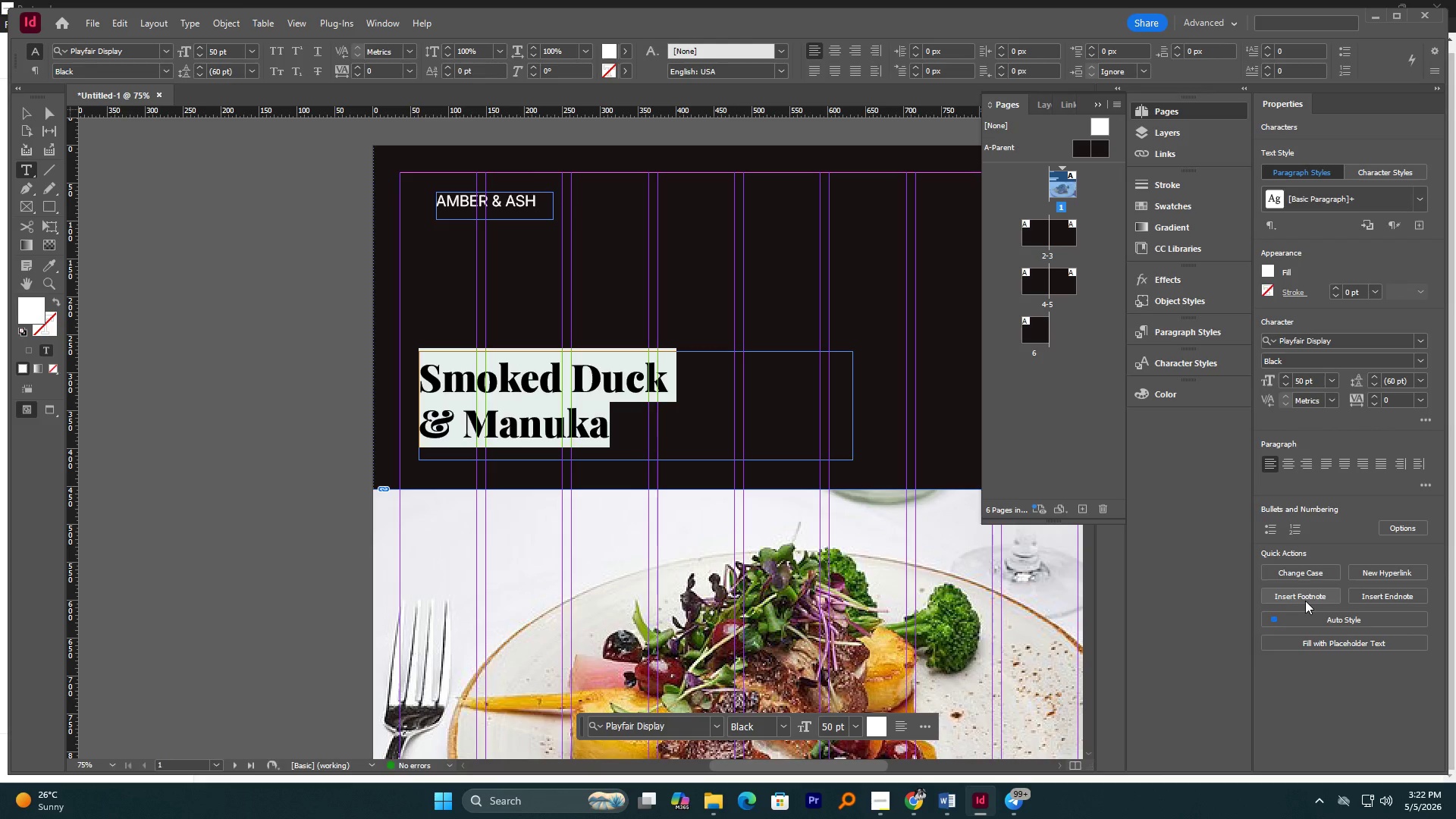 
double_click([152, 297])
 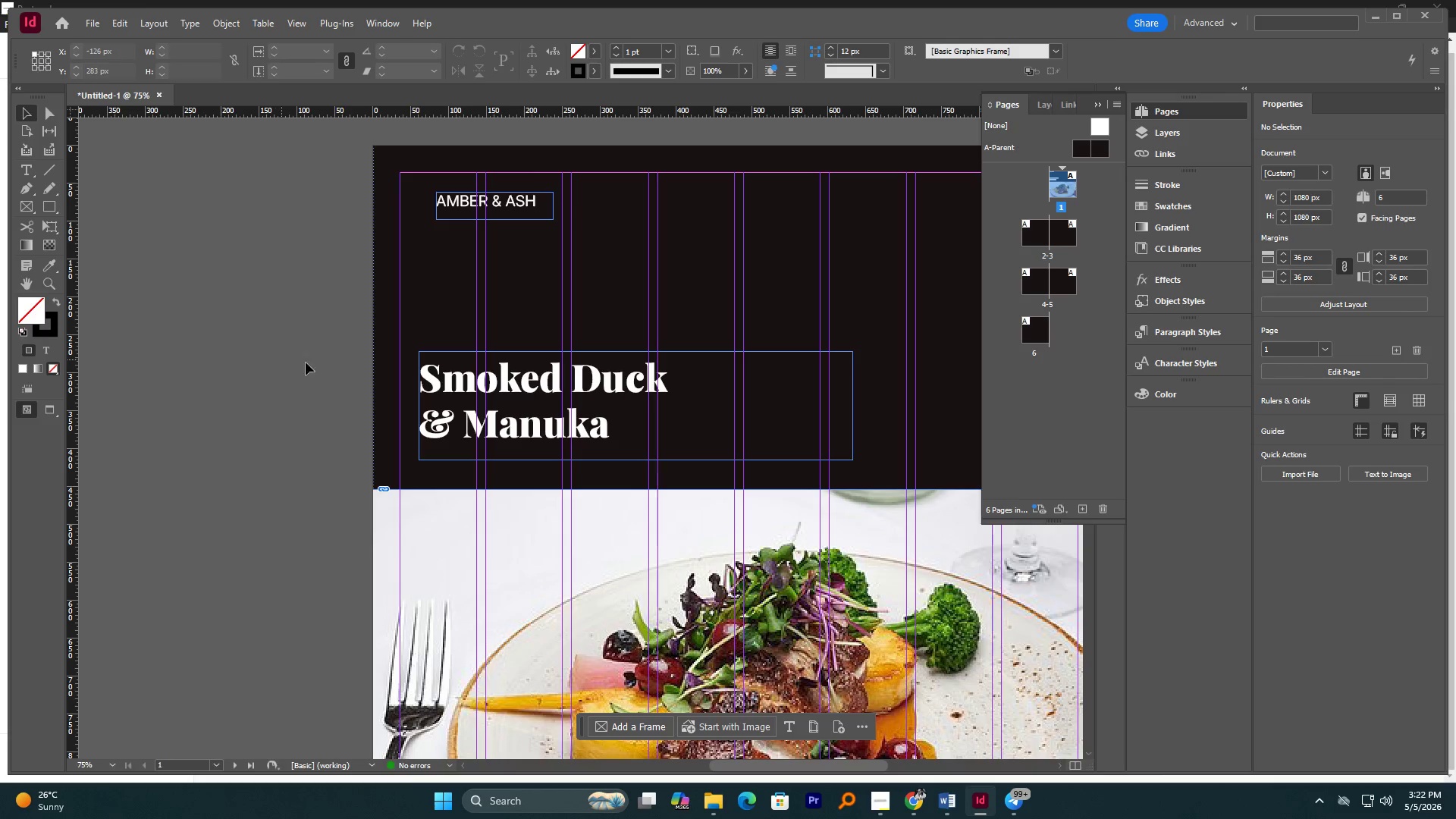 
hold_key(key=AltLeft, duration=2.69)
 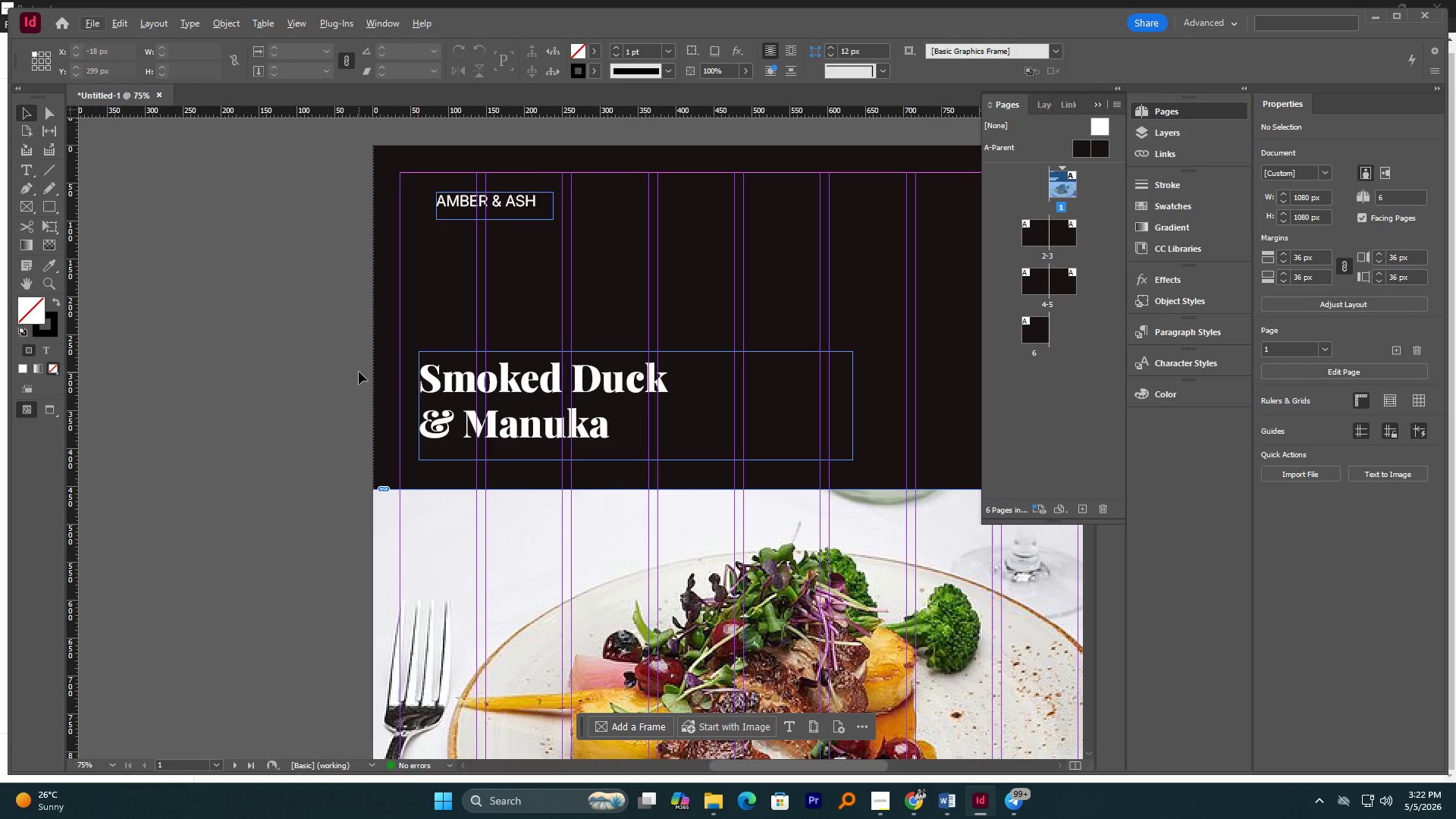 
left_click([362, 348])
 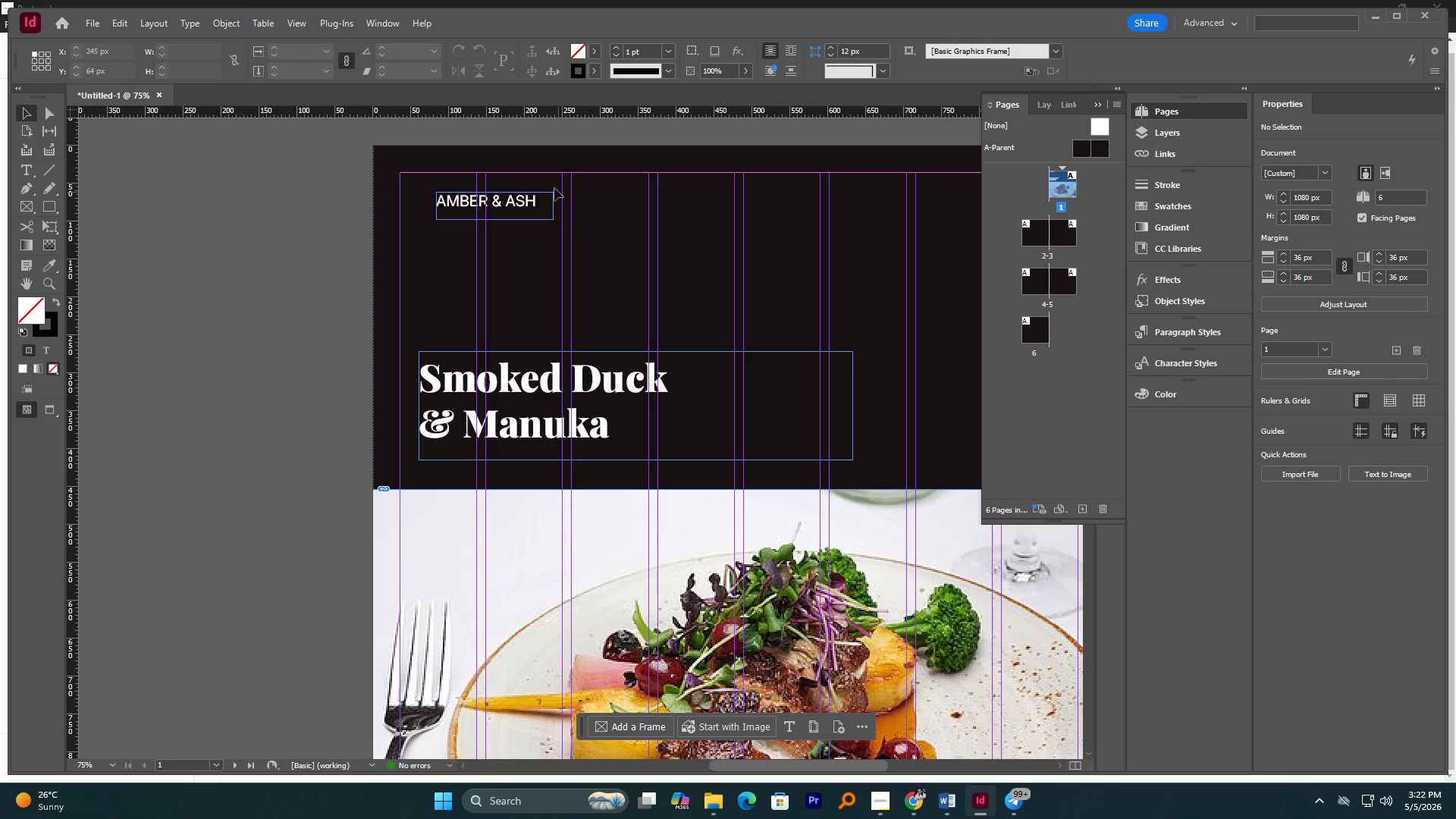 
left_click([524, 197])
 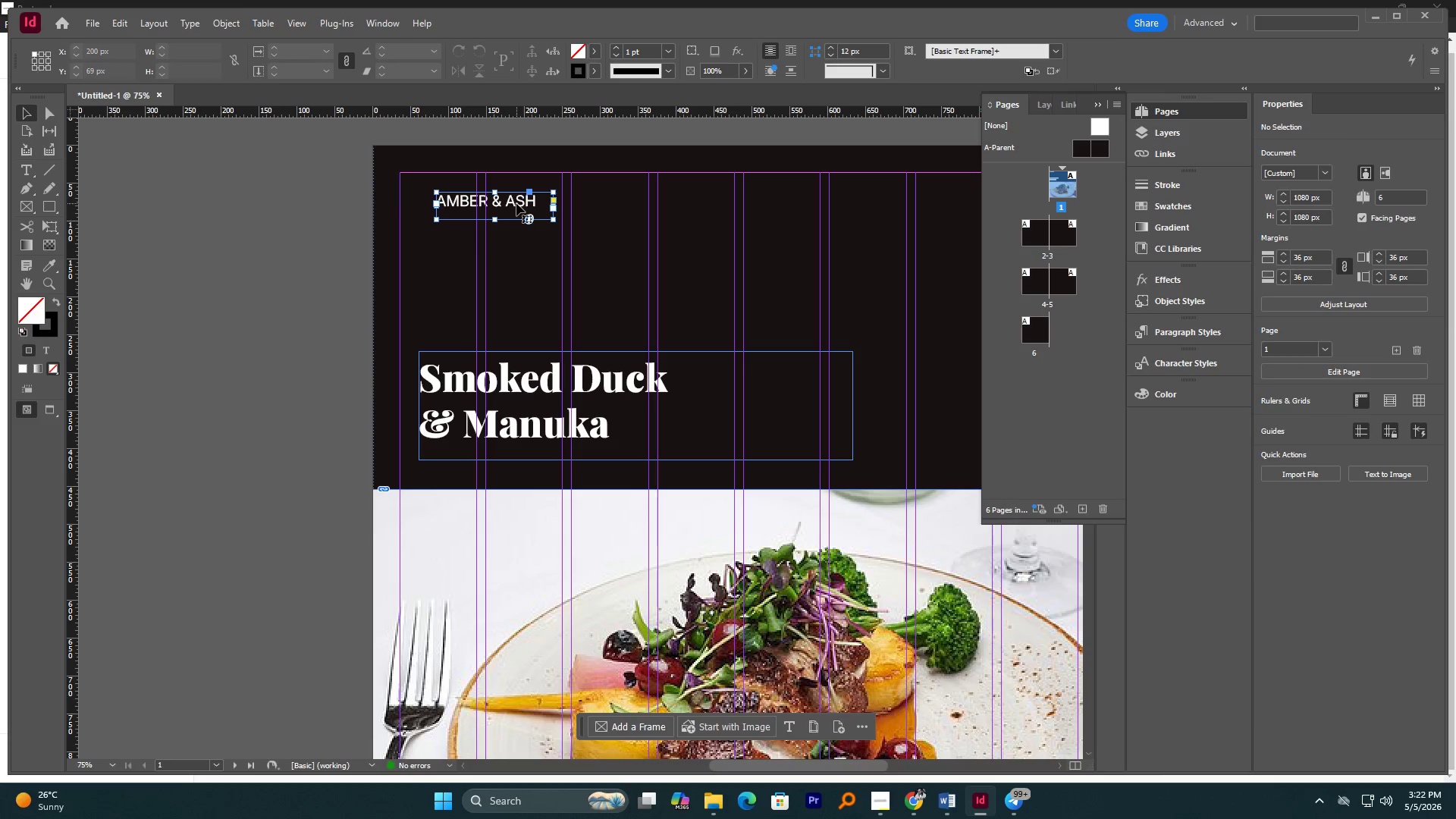 
hold_key(key=AltLeft, duration=4.06)
left_click_drag(start_coordinate=[519, 202], to_coordinate=[501, 343])
 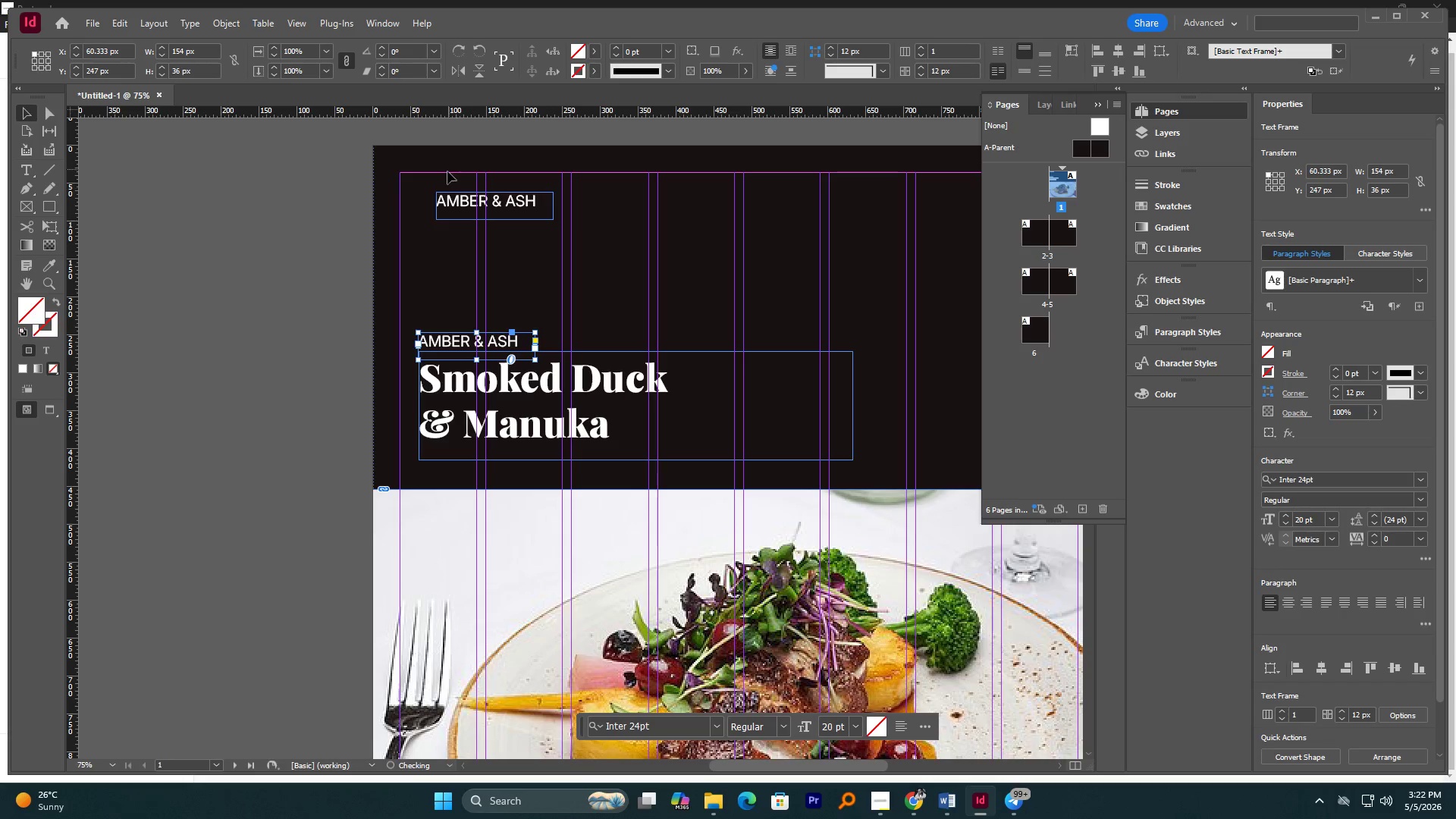 
hold_key(key=ShiftLeft, duration=1.05)
 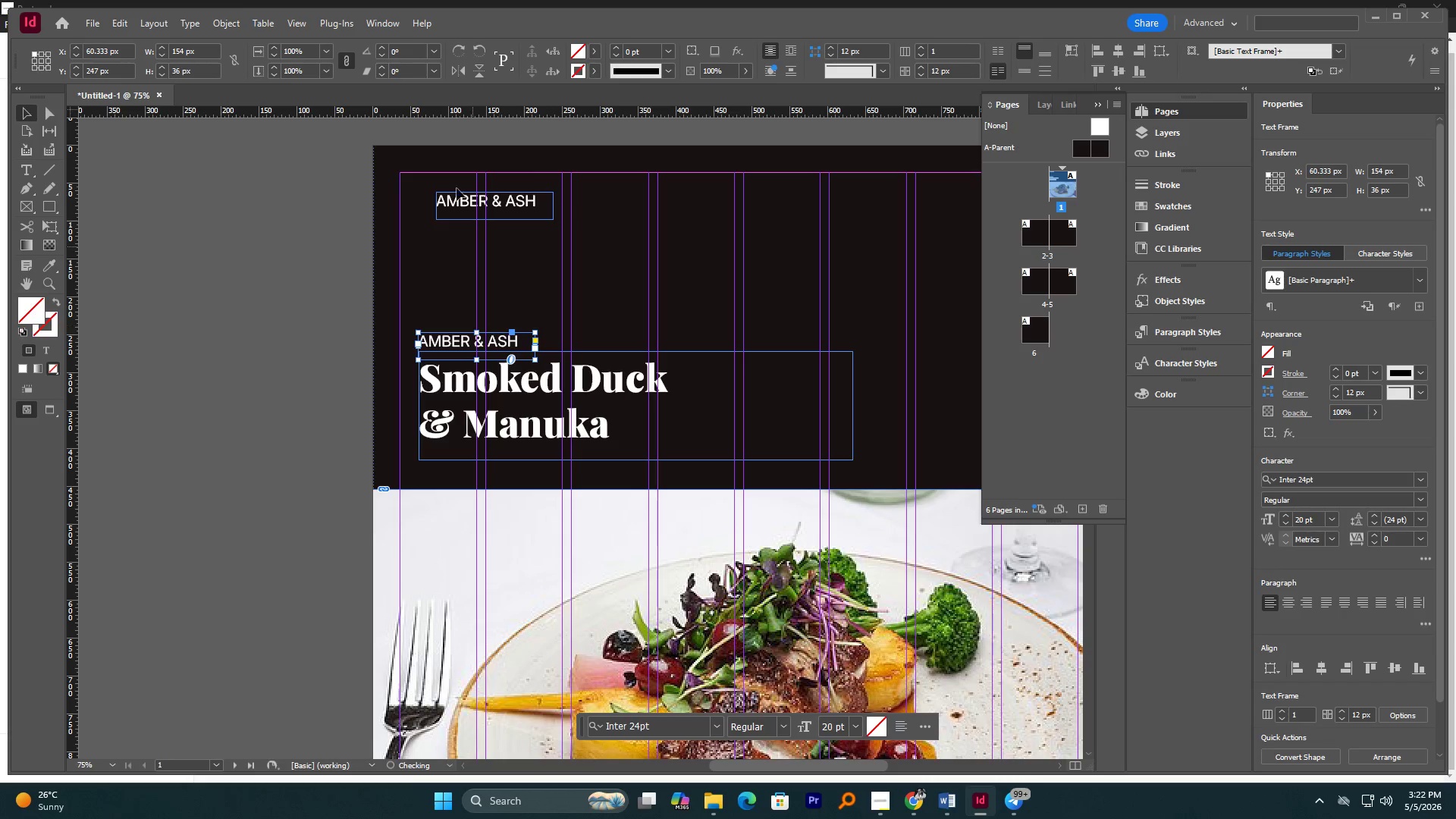 
left_click_drag(start_coordinate=[454, 203], to_coordinate=[441, 209])
 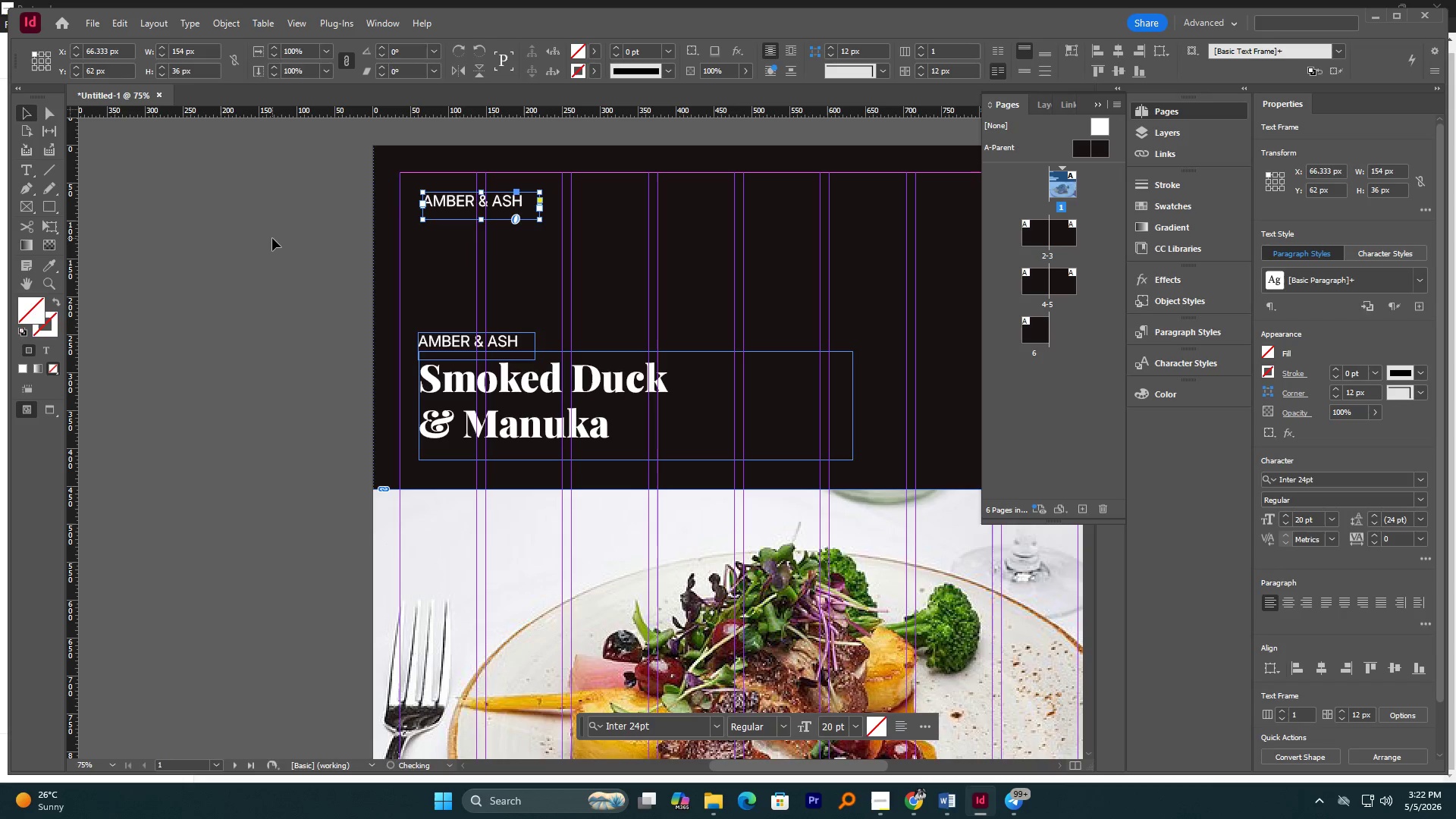 
hold_key(key=ShiftLeft, duration=1.23)
 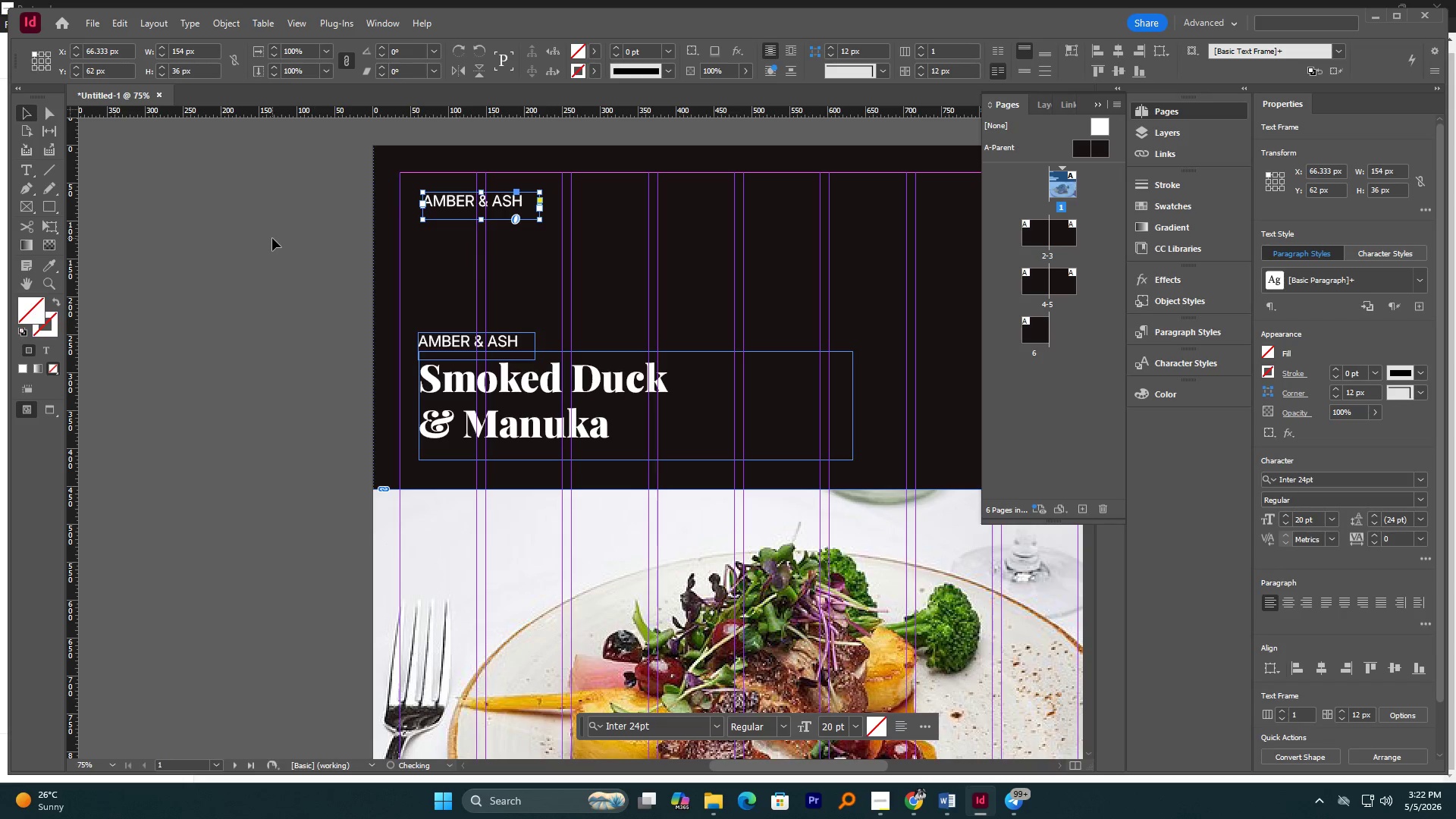 
left_click([272, 238])
 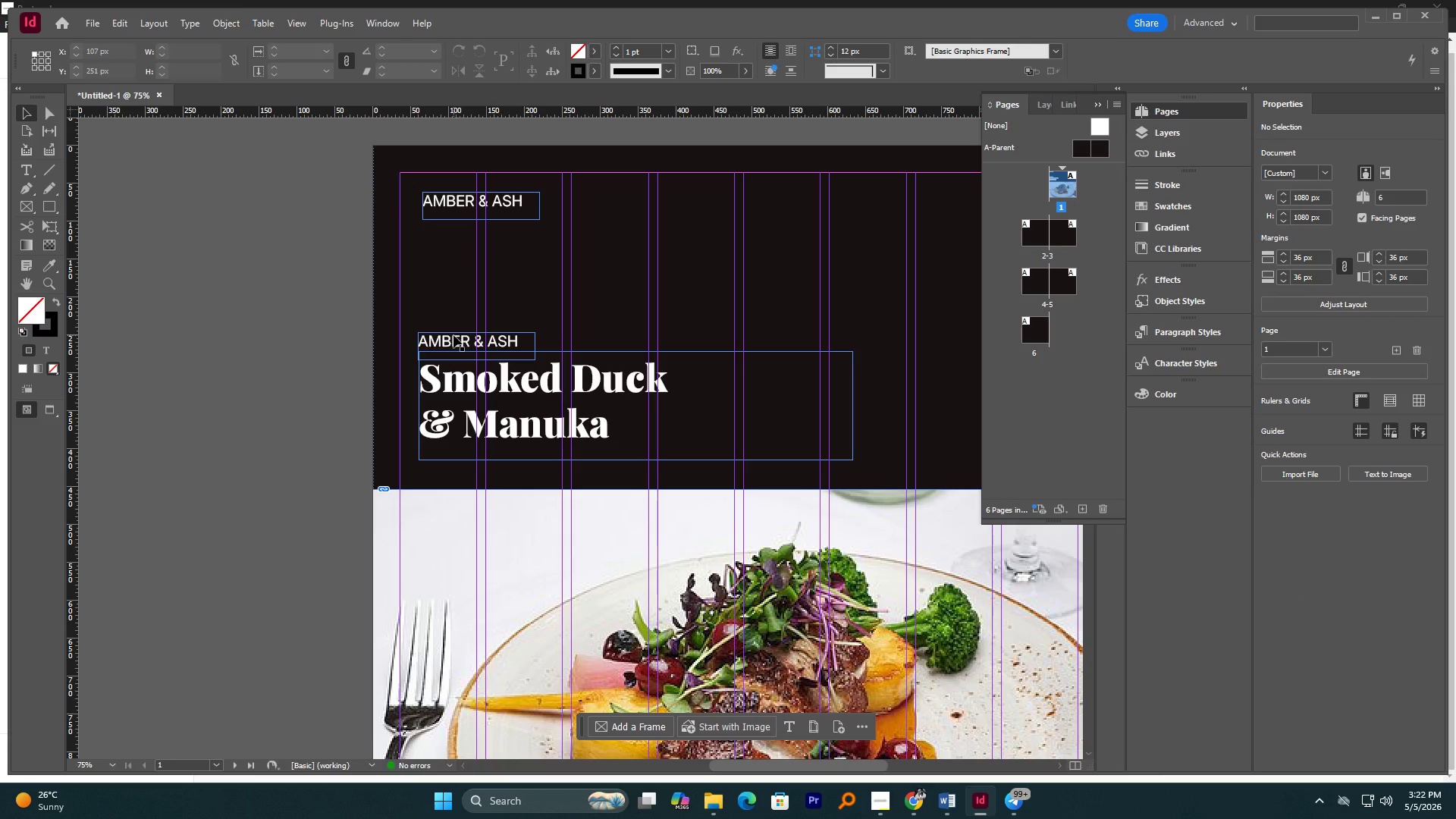 
double_click([453, 335])
 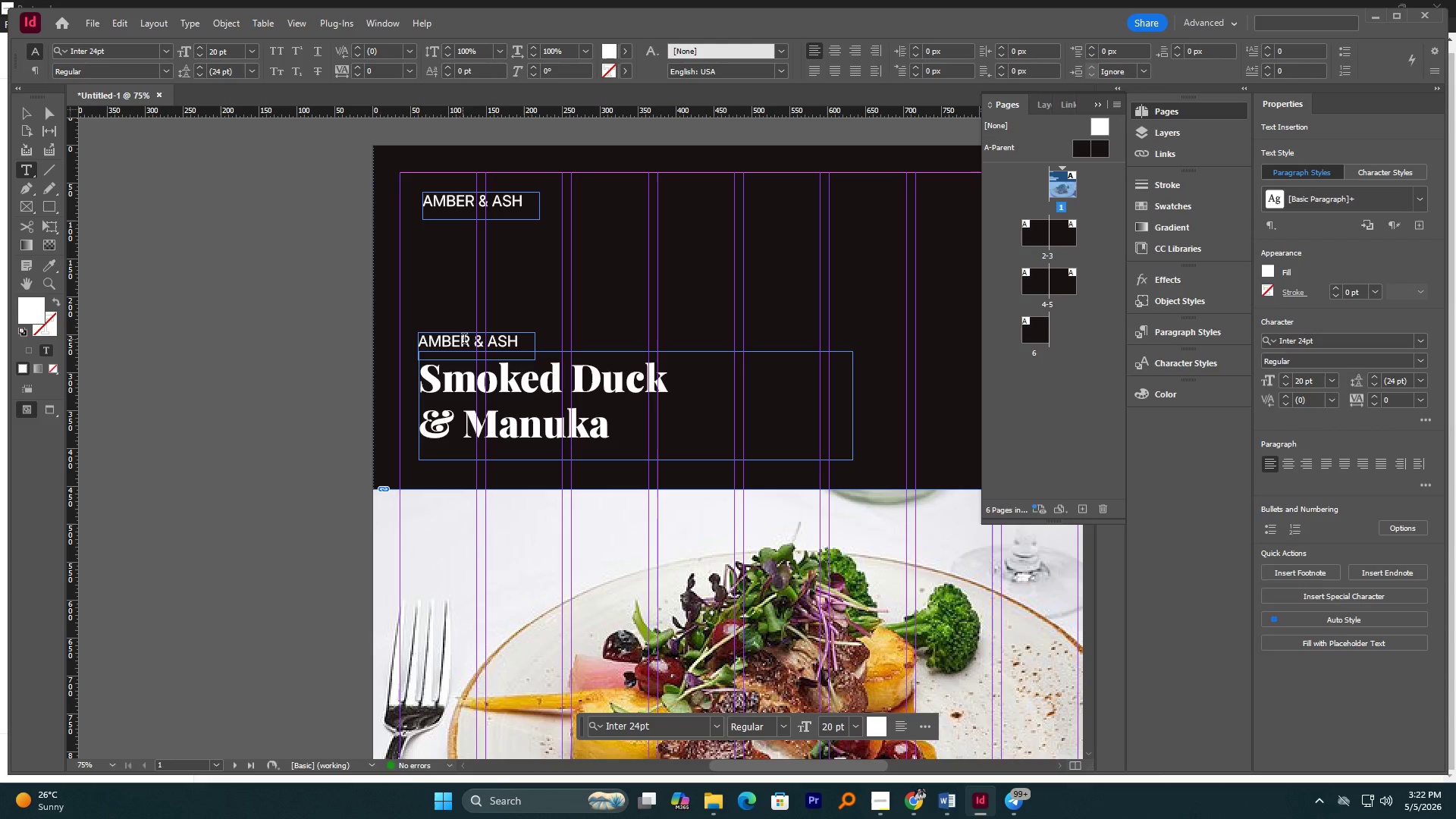 
key(Control+S)
 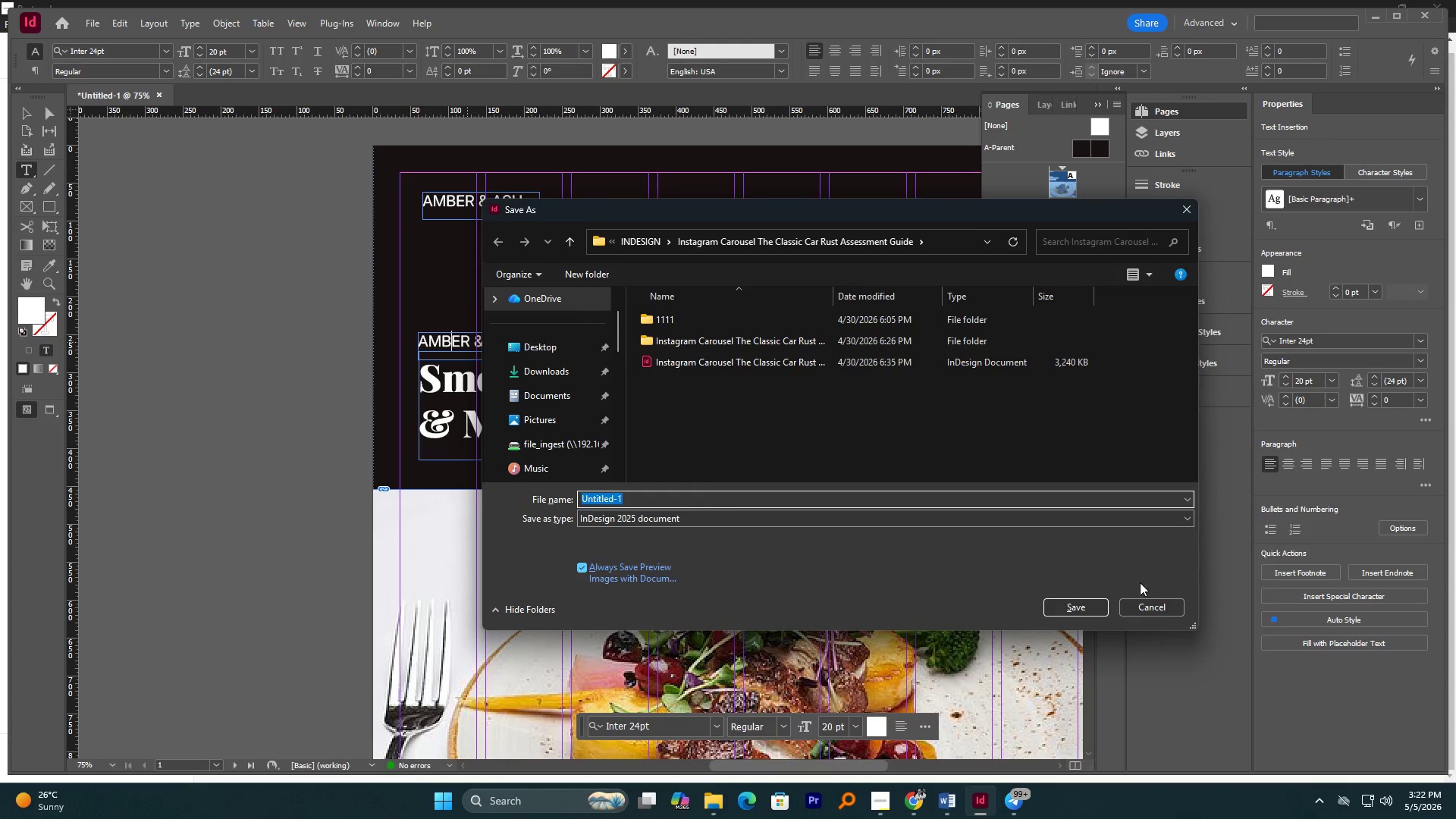 
left_click([1165, 602])
 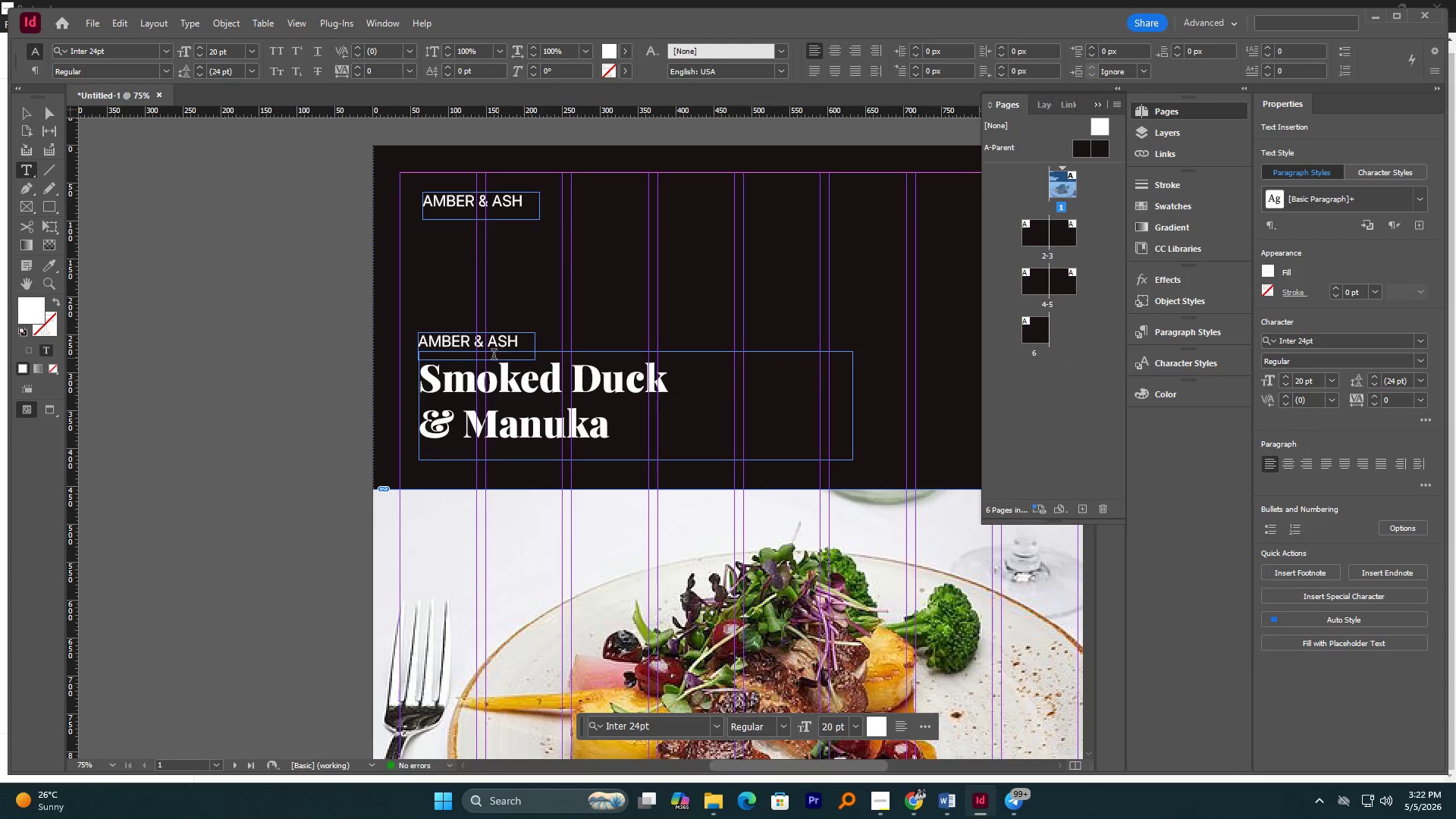 
key(Control+A)
 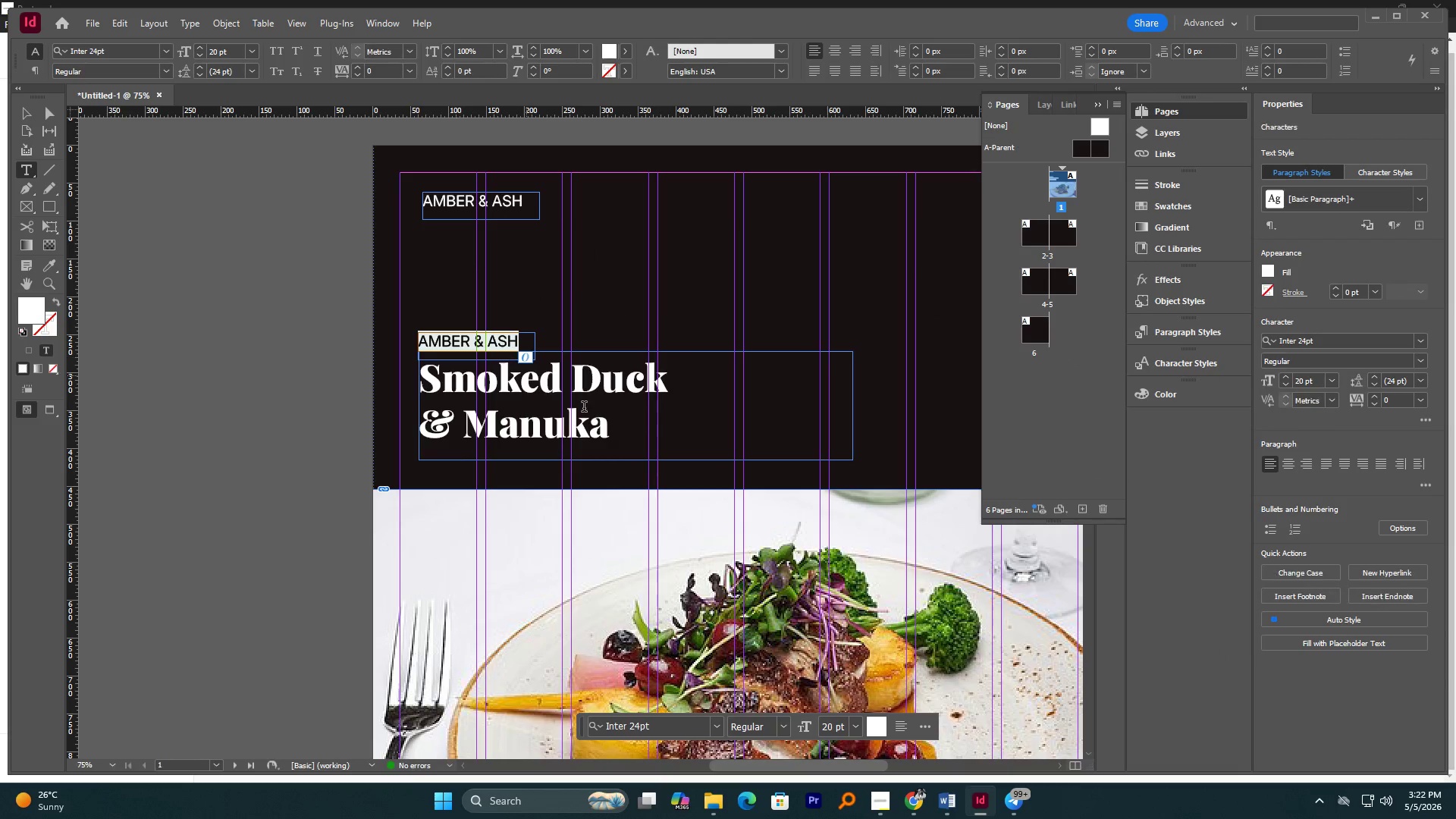 
type(THE WINTER SERIES)
 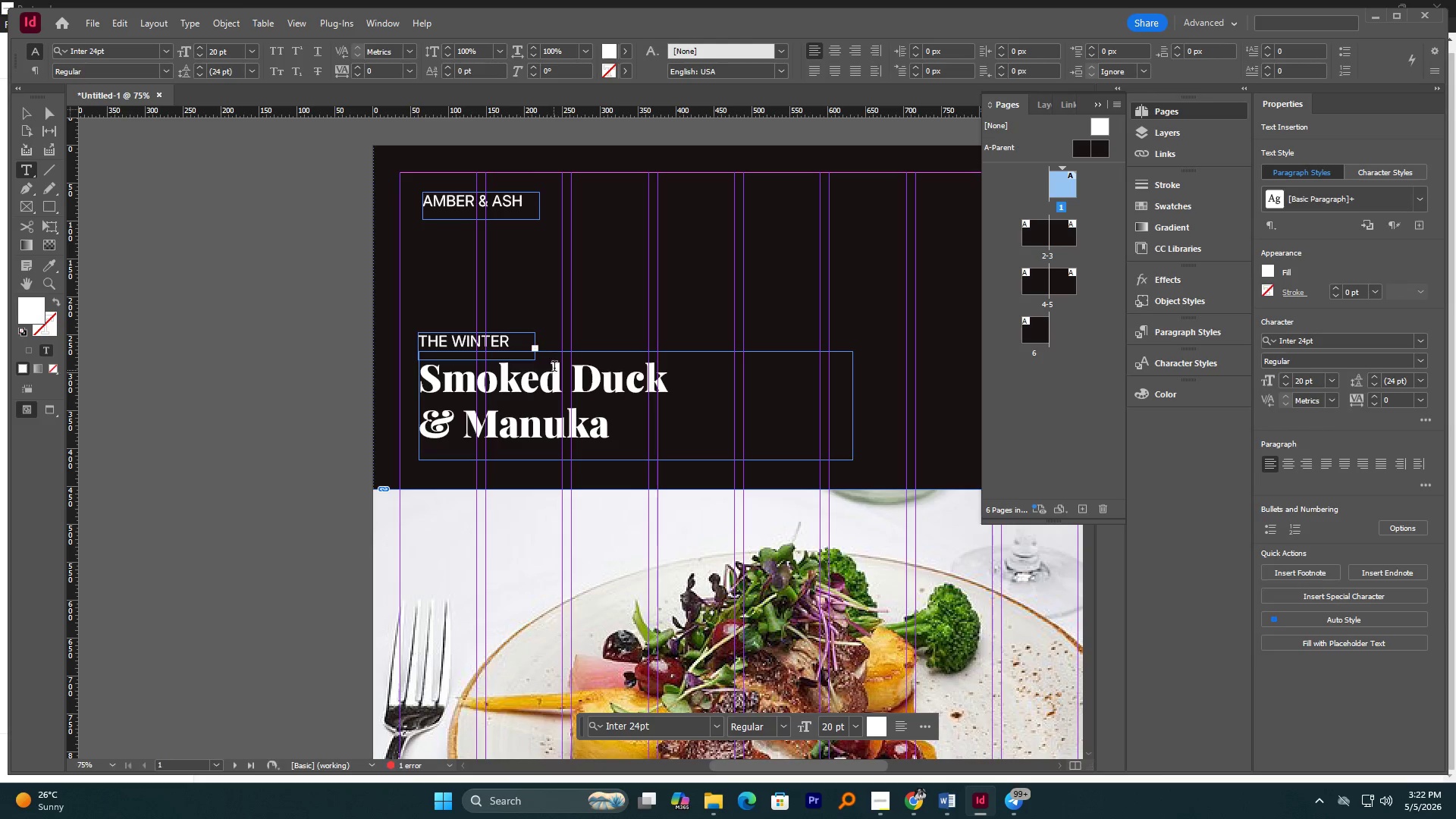 
left_click([512, 347])
 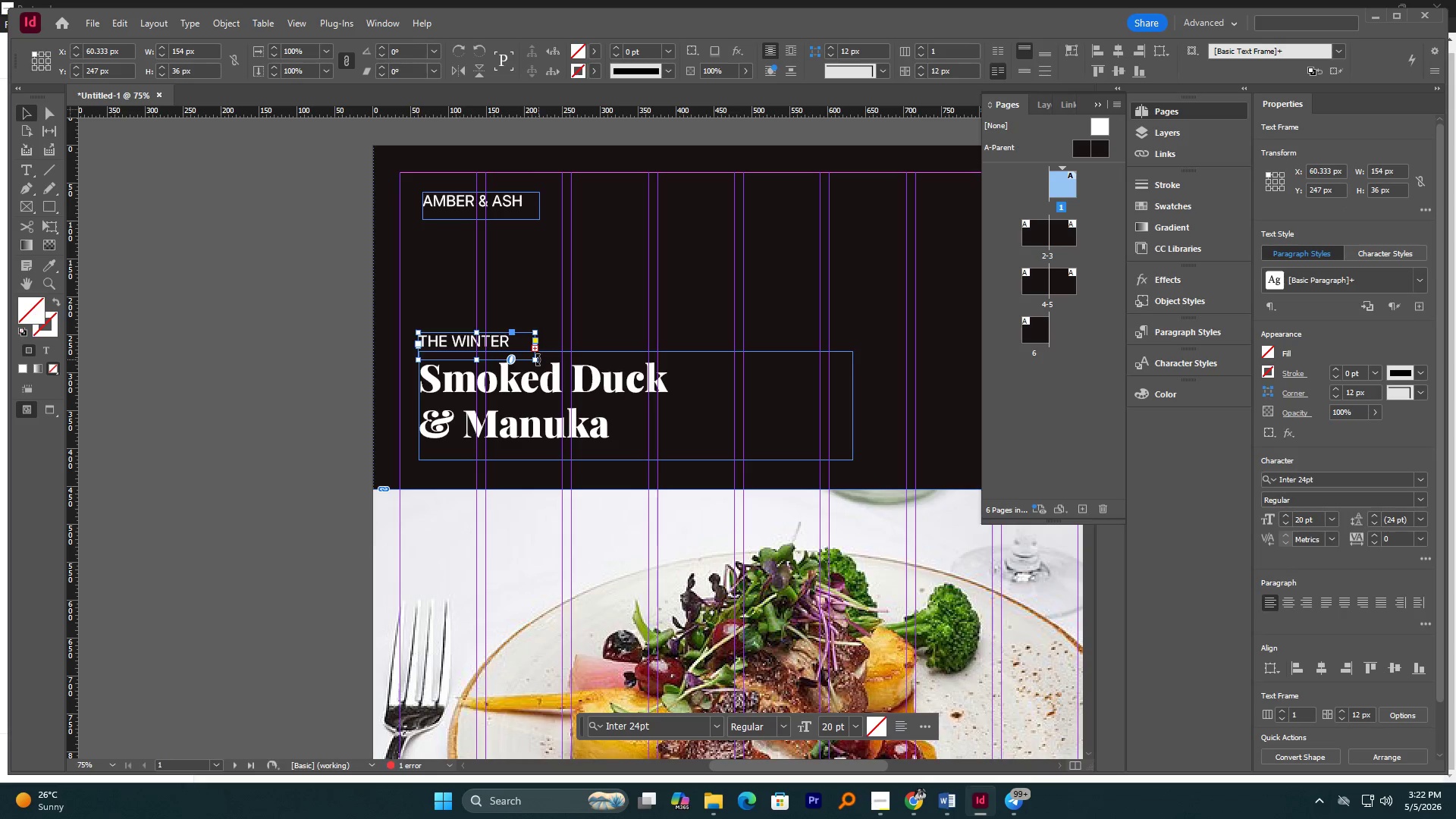 
left_click_drag(start_coordinate=[536, 359], to_coordinate=[613, 353])
 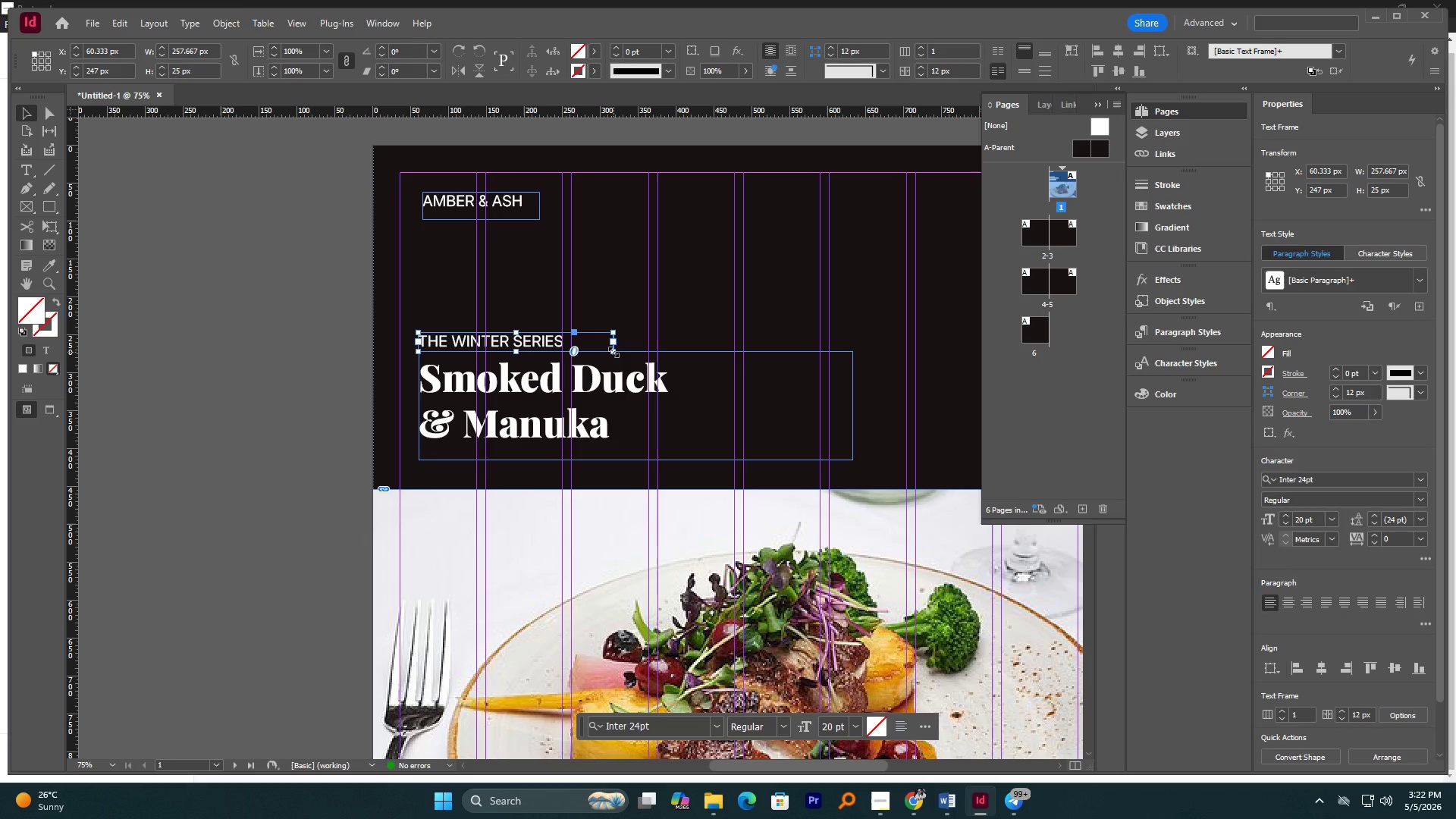 
left_click_drag(start_coordinate=[613, 352], to_coordinate=[601, 351])
 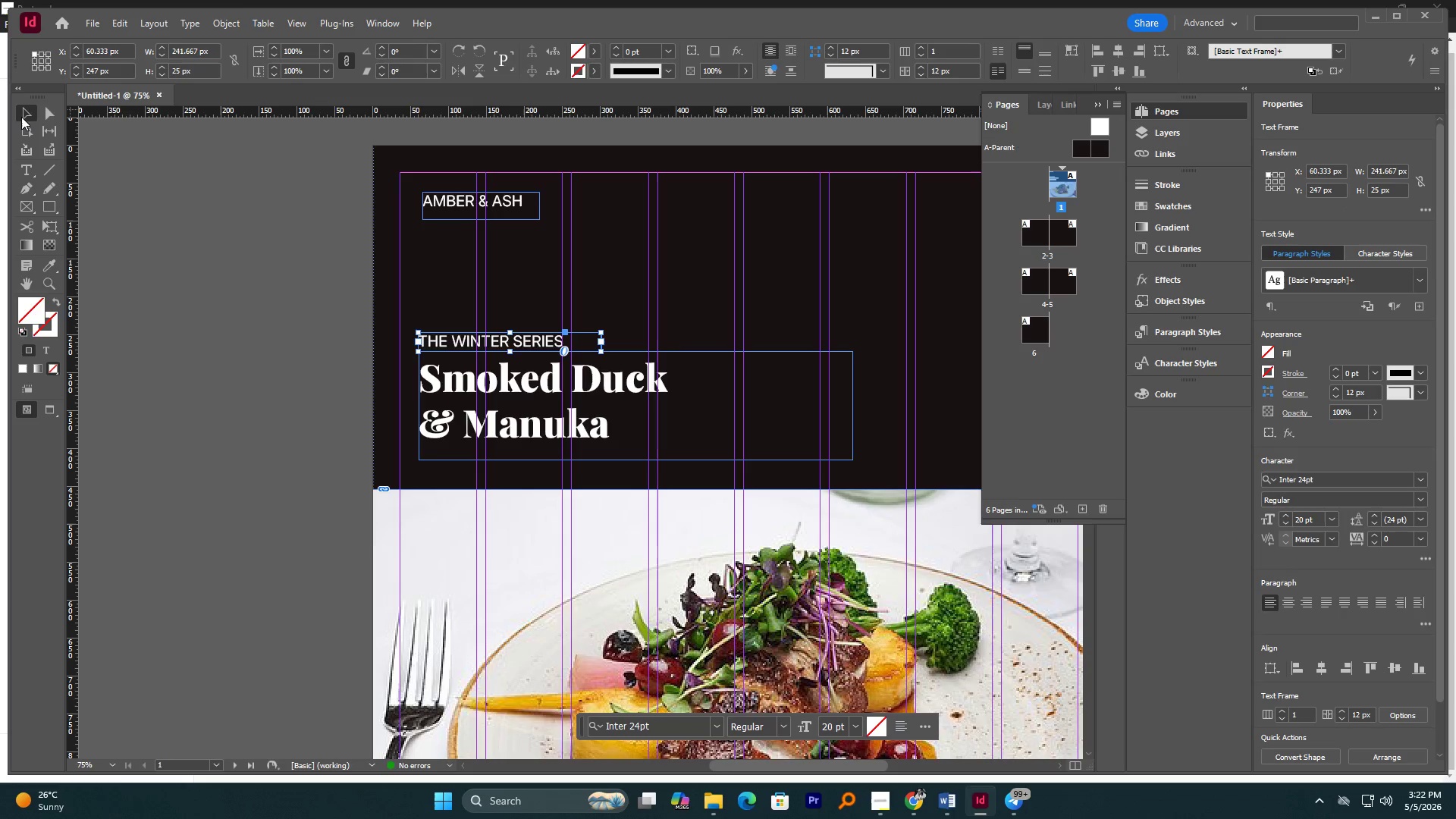 
double_click([168, 218])
 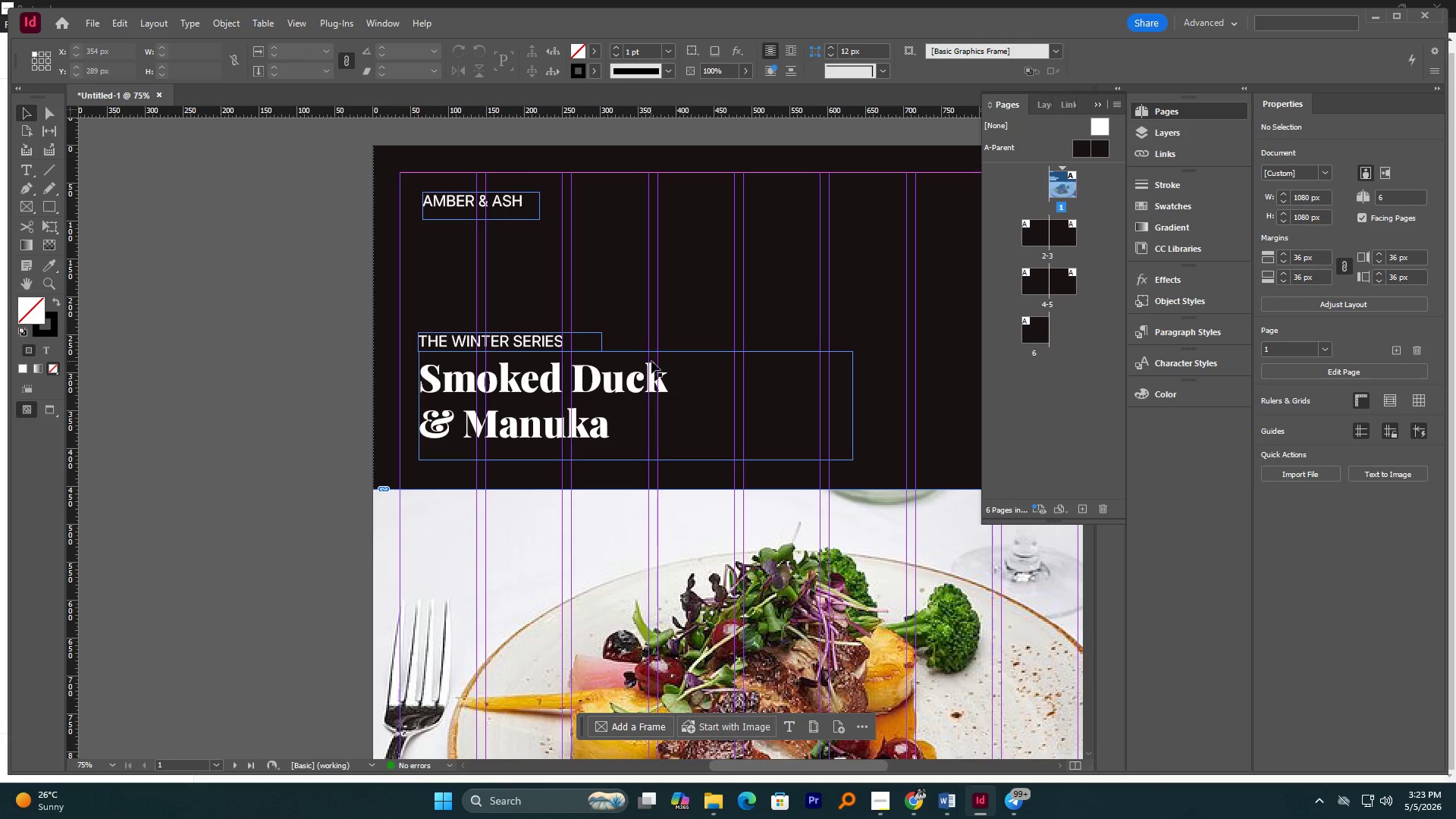 
key(W)
 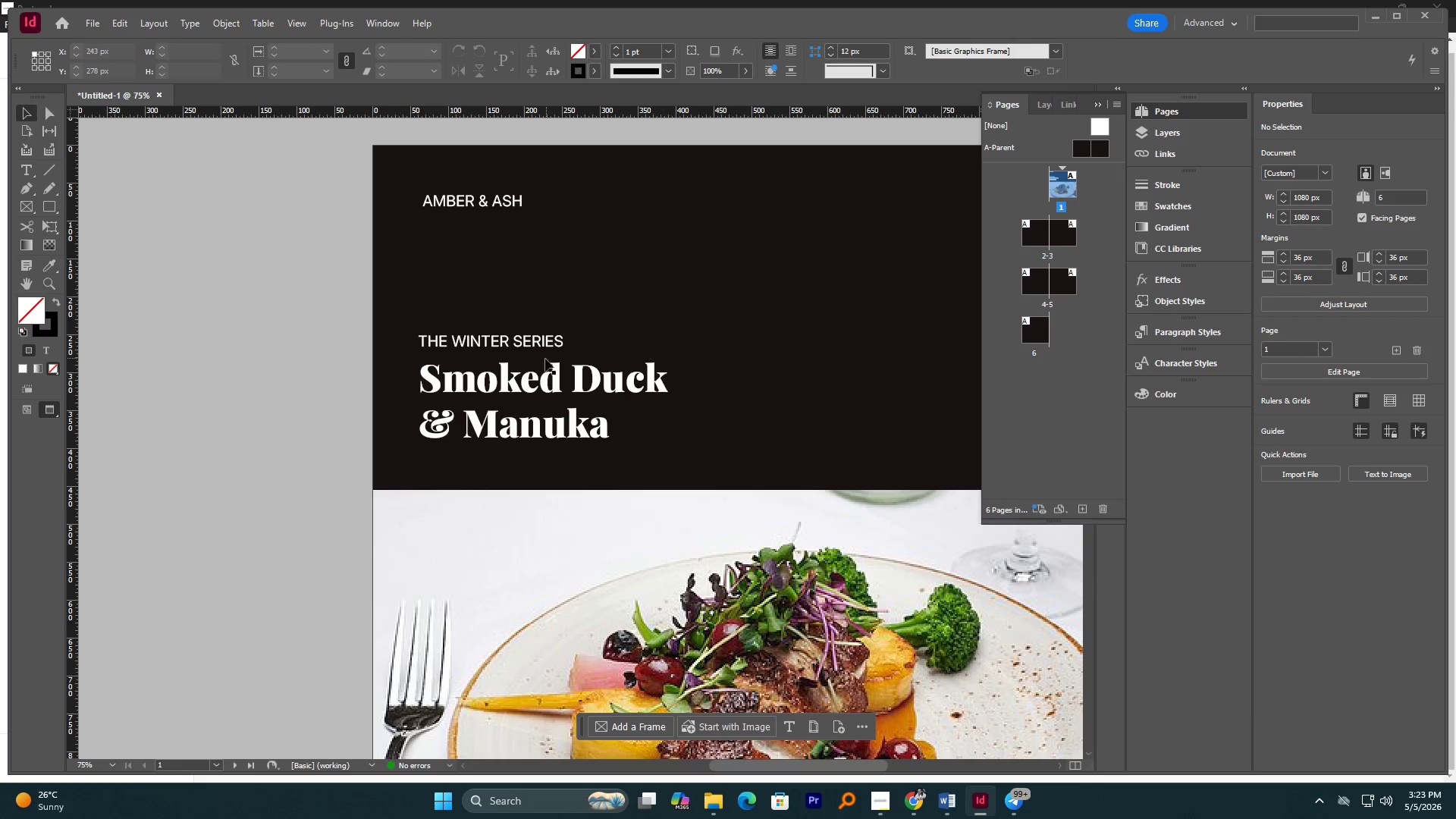 
hold_key(key=AltLeft, duration=1.23)
scroll: coordinate [486, 367], scroll_direction: down, amount: 2.0
 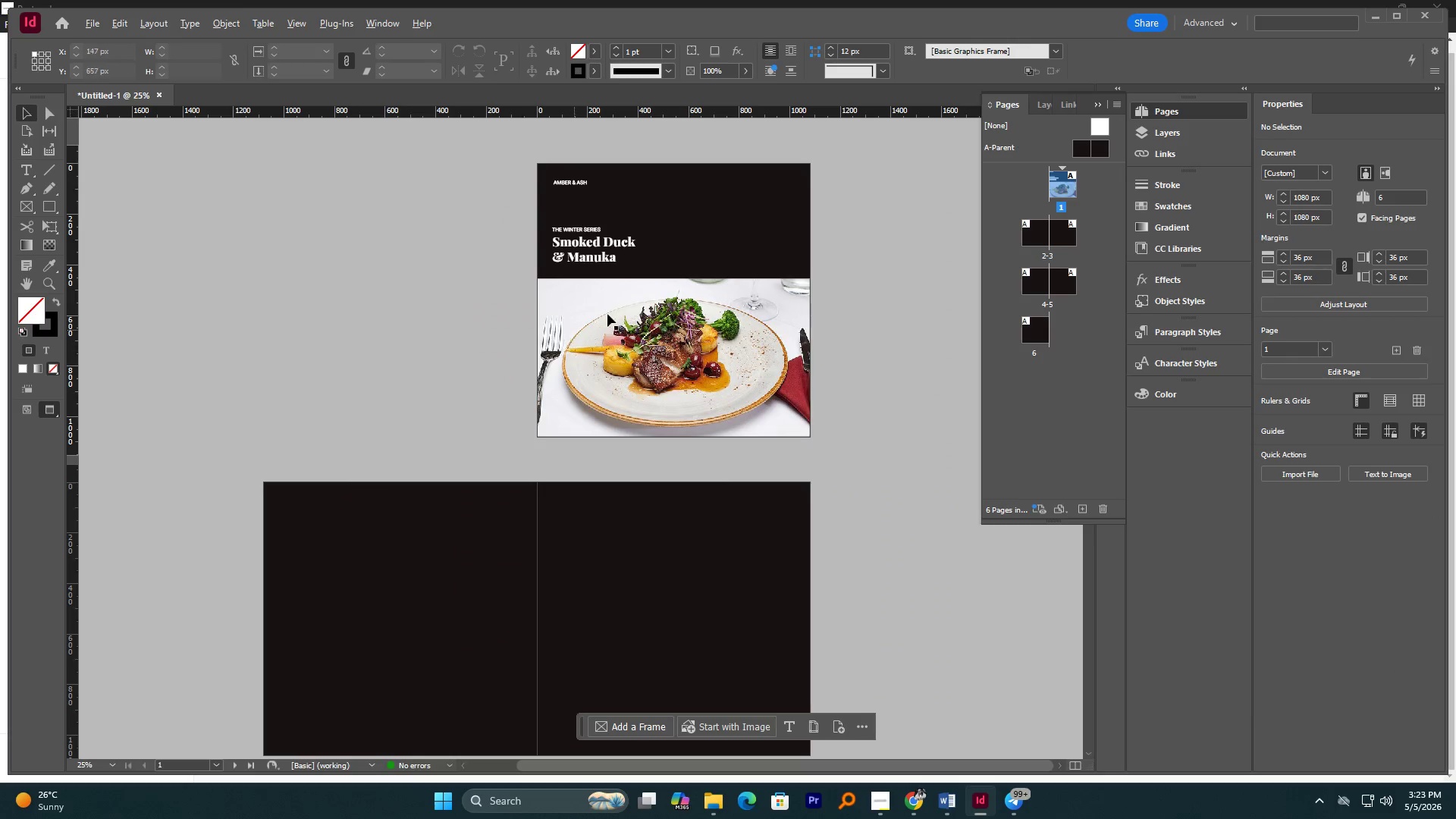 
scroll: coordinate [604, 305], scroll_direction: up, amount: 4.0
 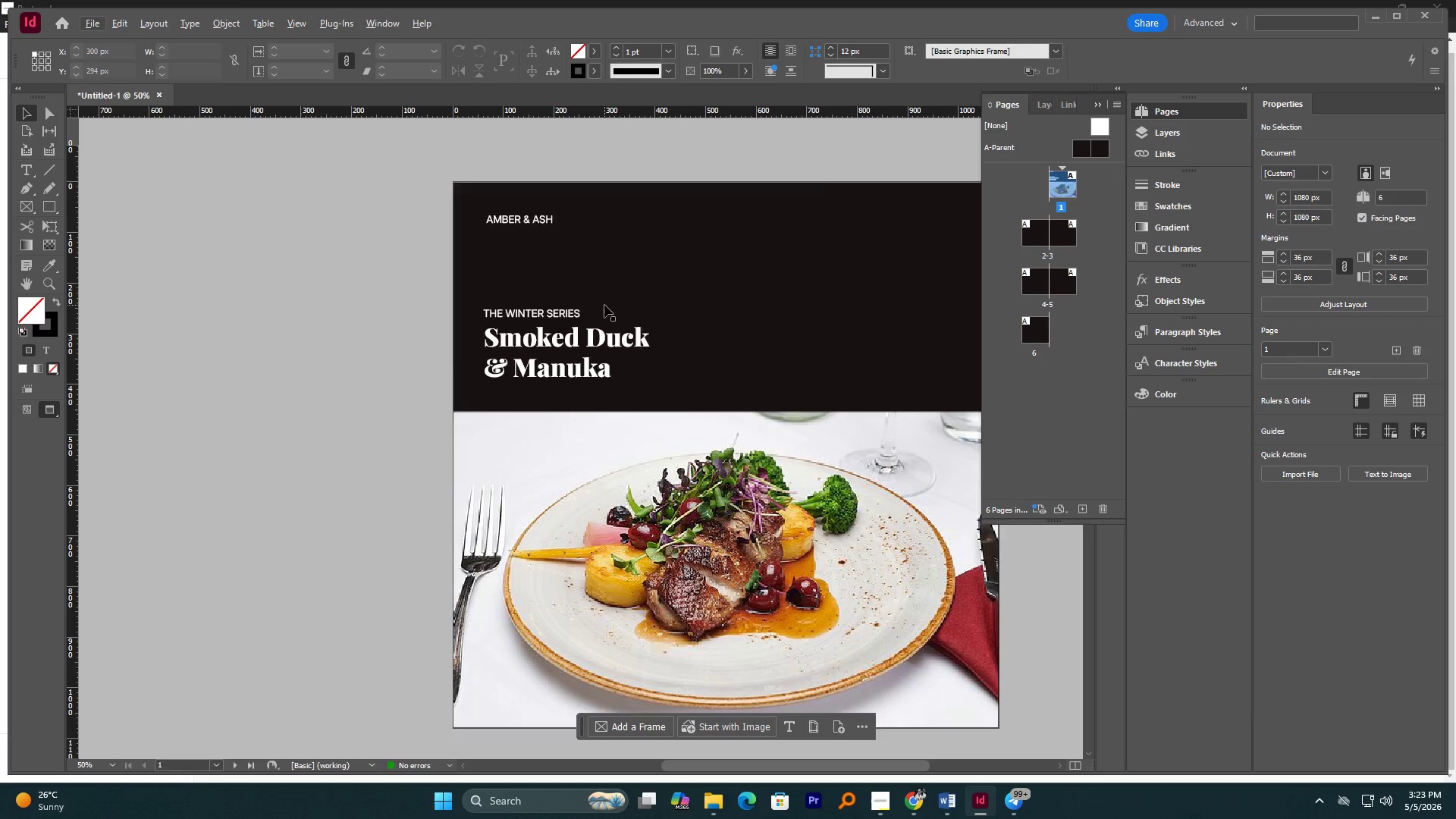 
scroll: coordinate [604, 305], scroll_direction: down, amount: 1.0
 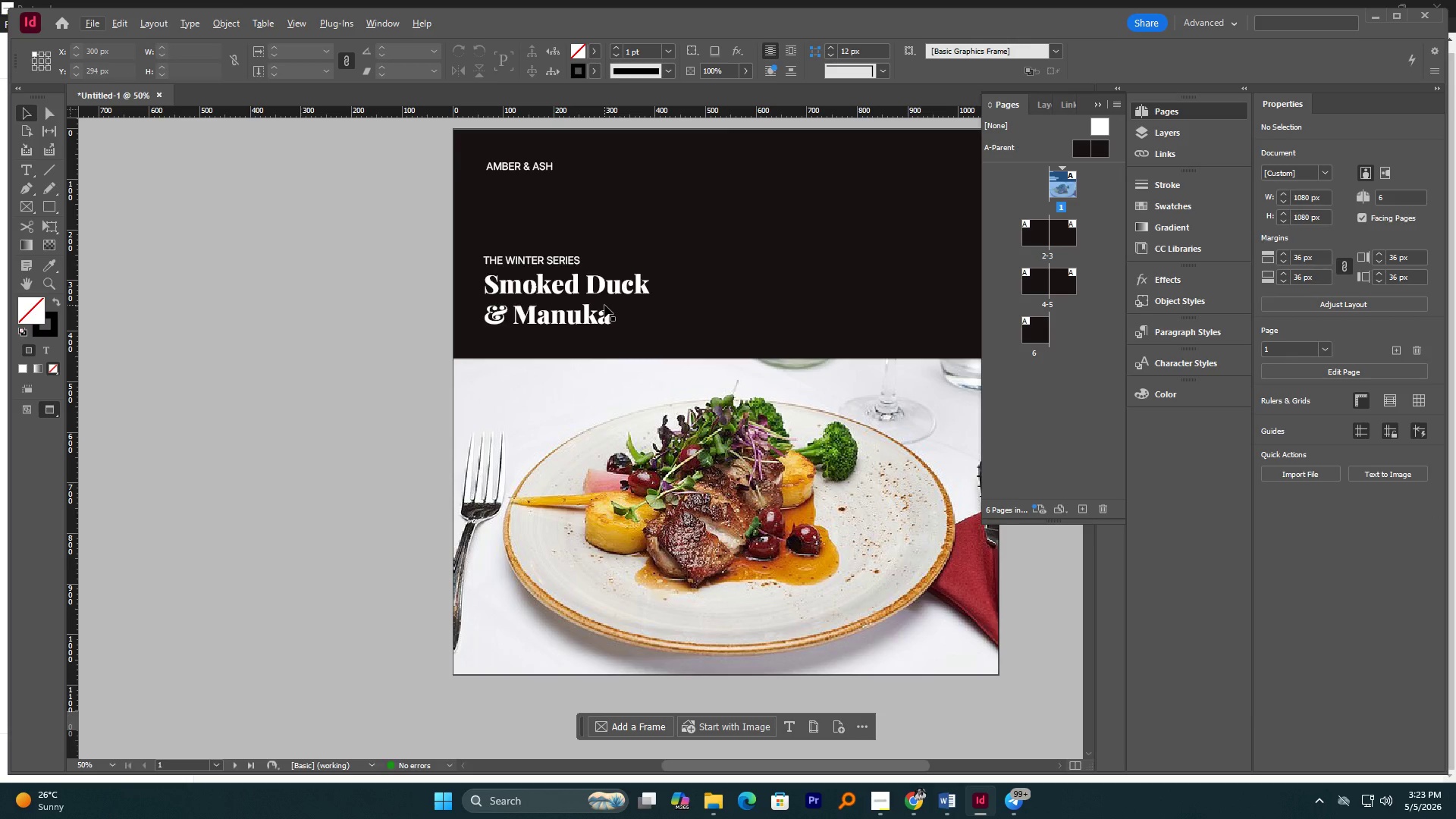 
scroll: coordinate [604, 305], scroll_direction: up, amount: 1.0
 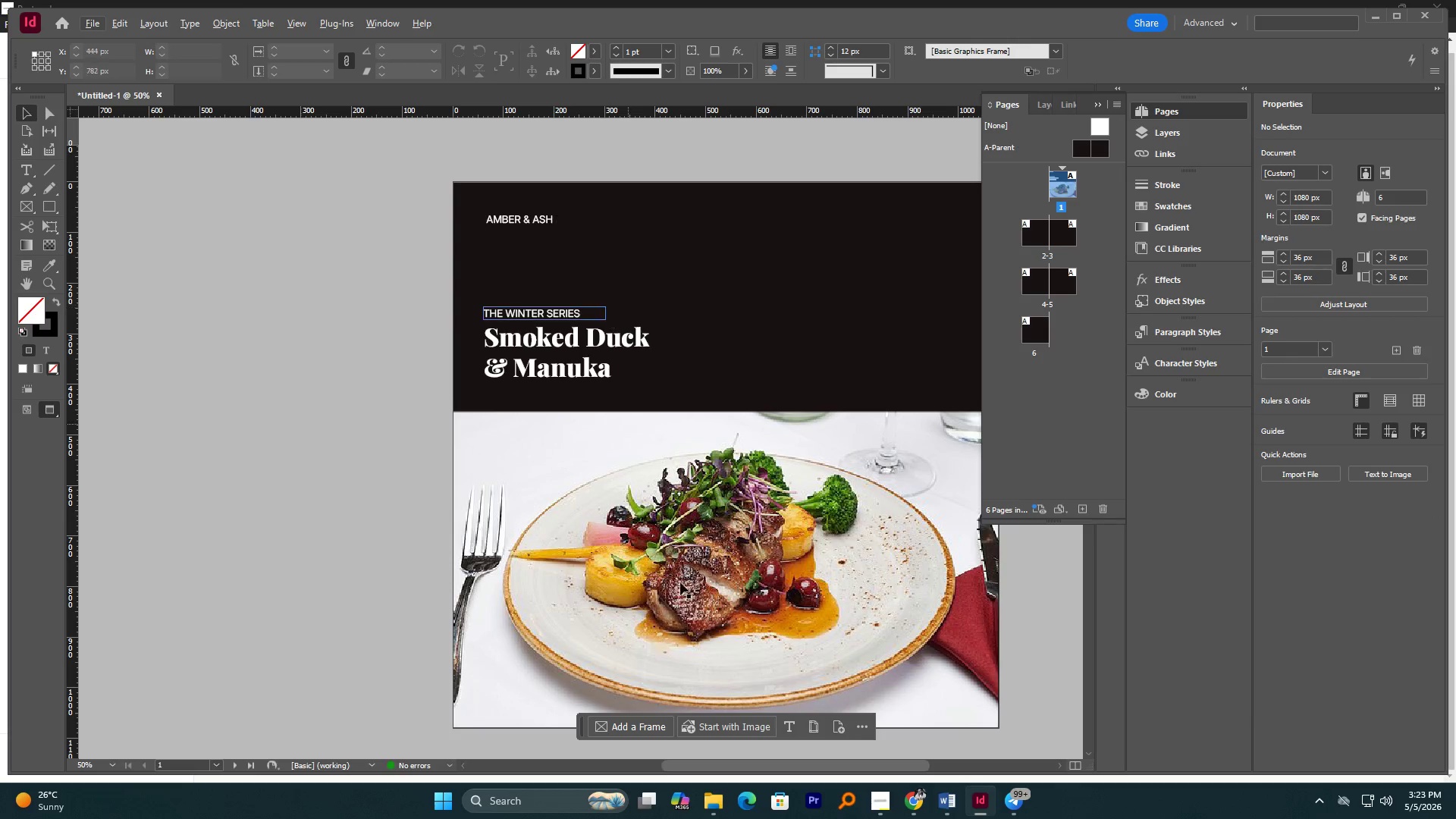 
left_click([681, 565])
 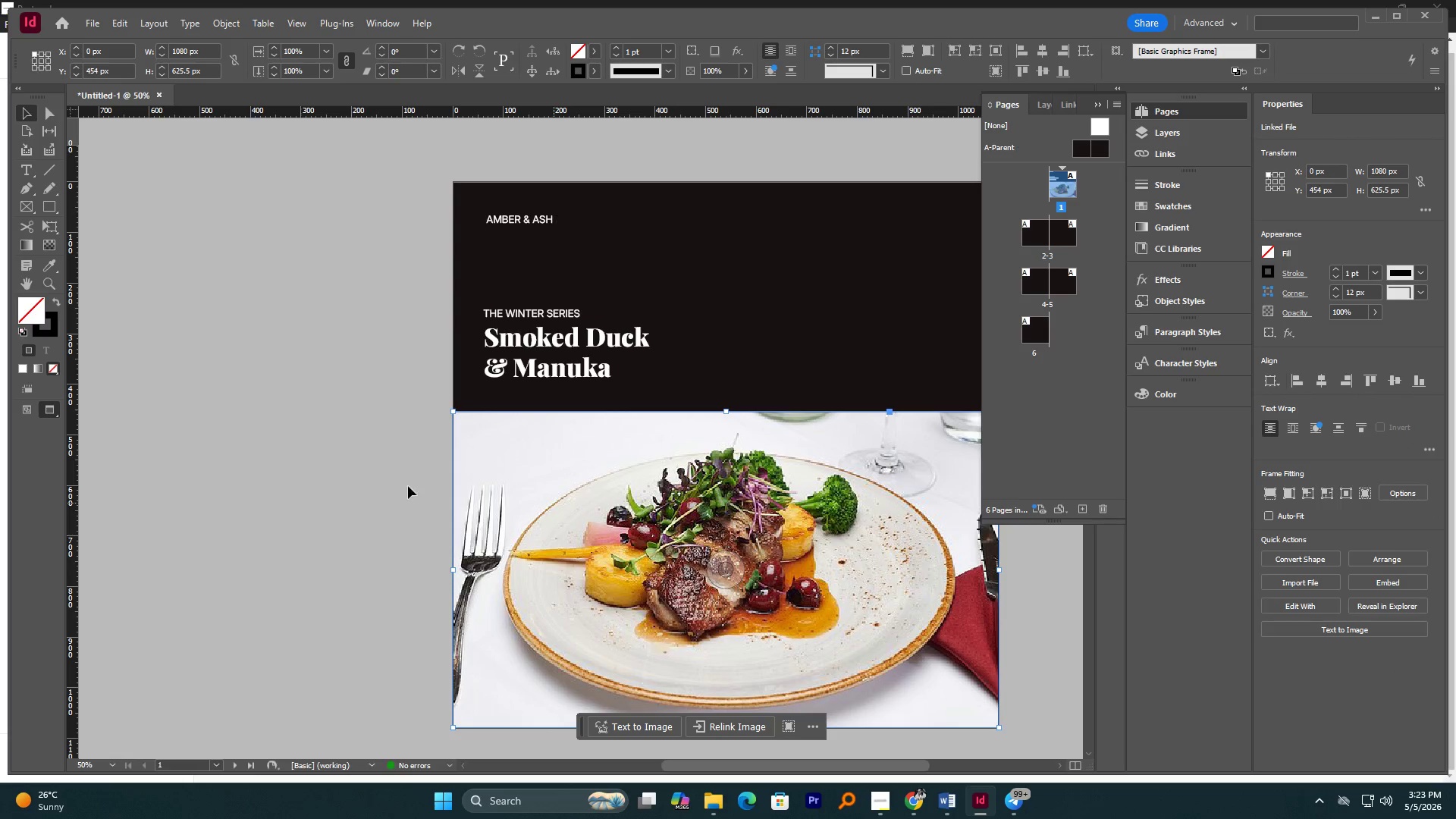 
left_click([381, 486])
 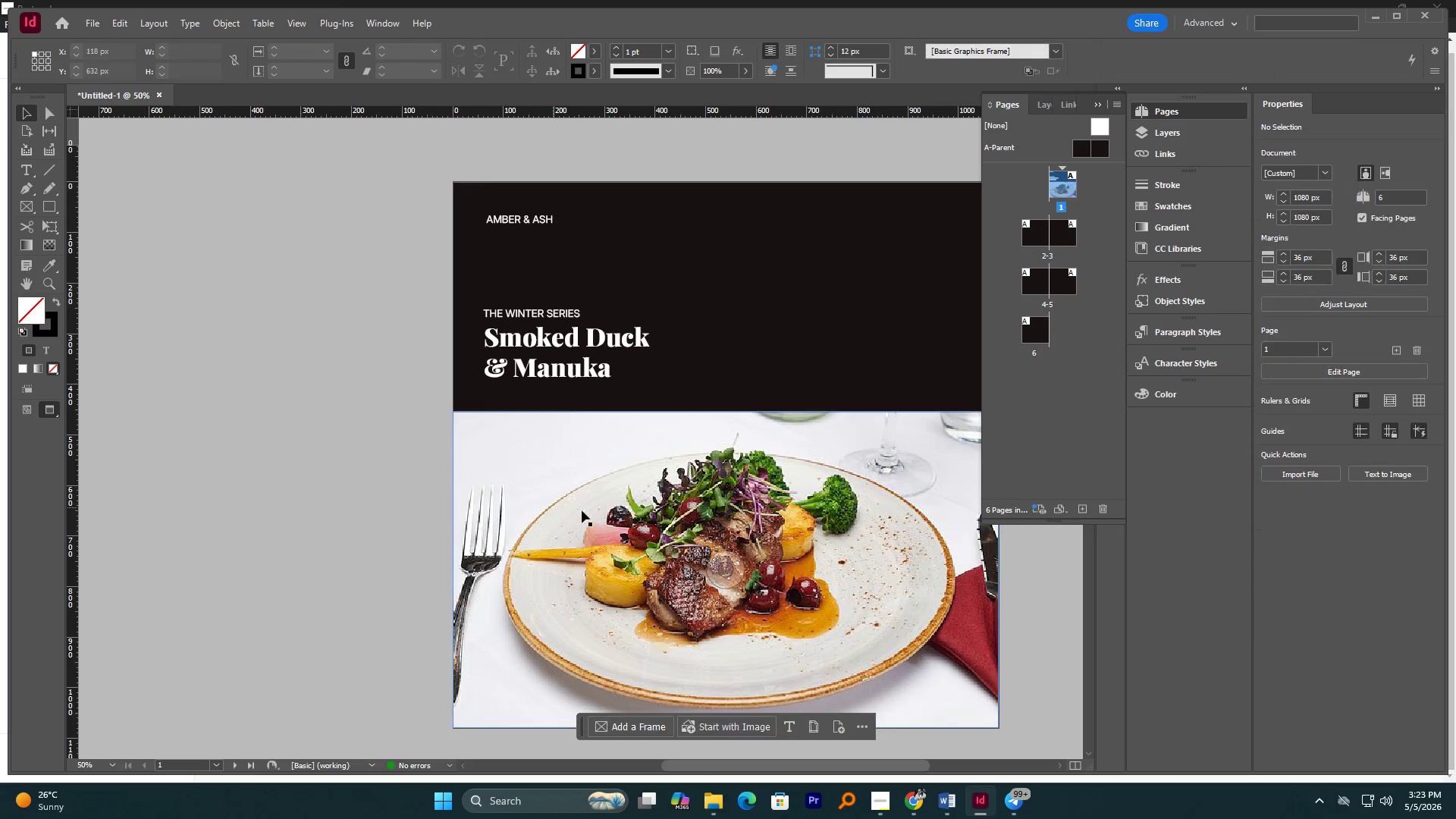 
left_click([661, 517])
 